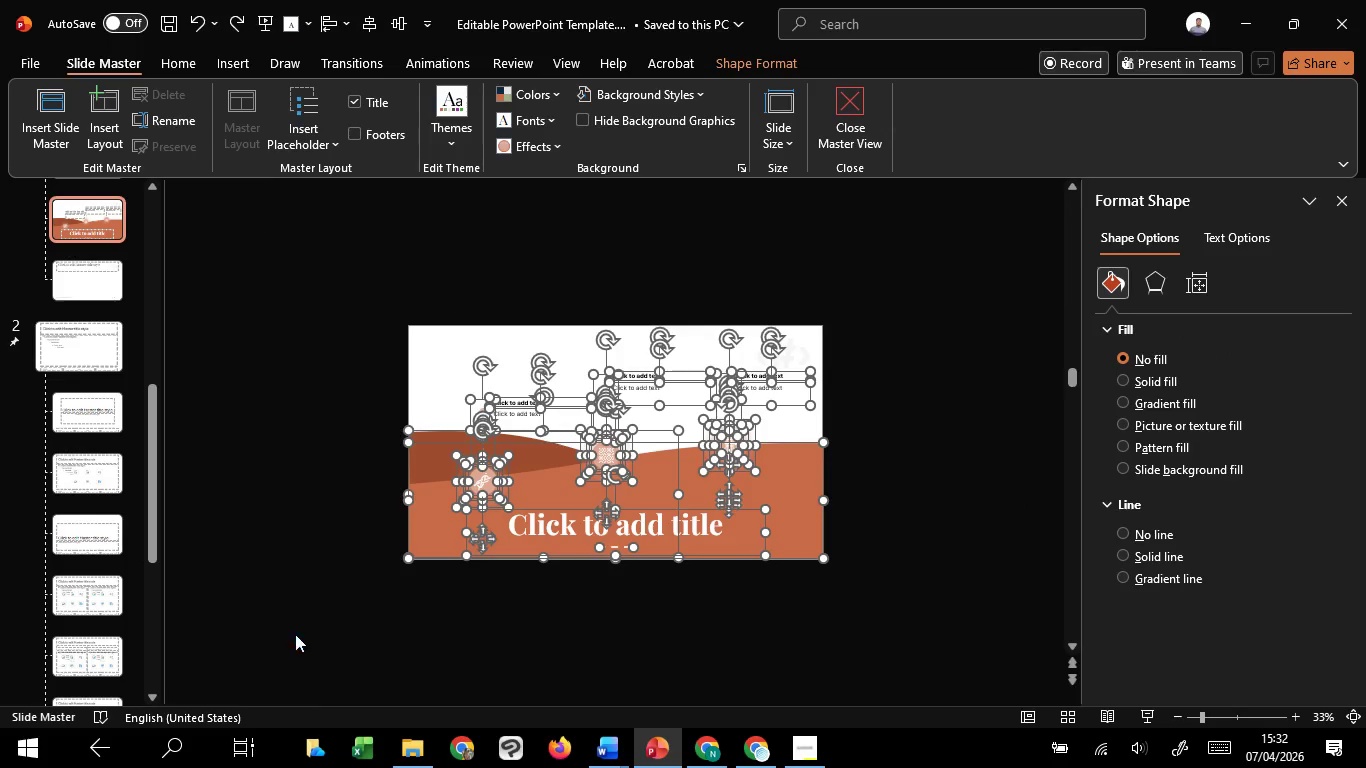 
key(Control+C)
 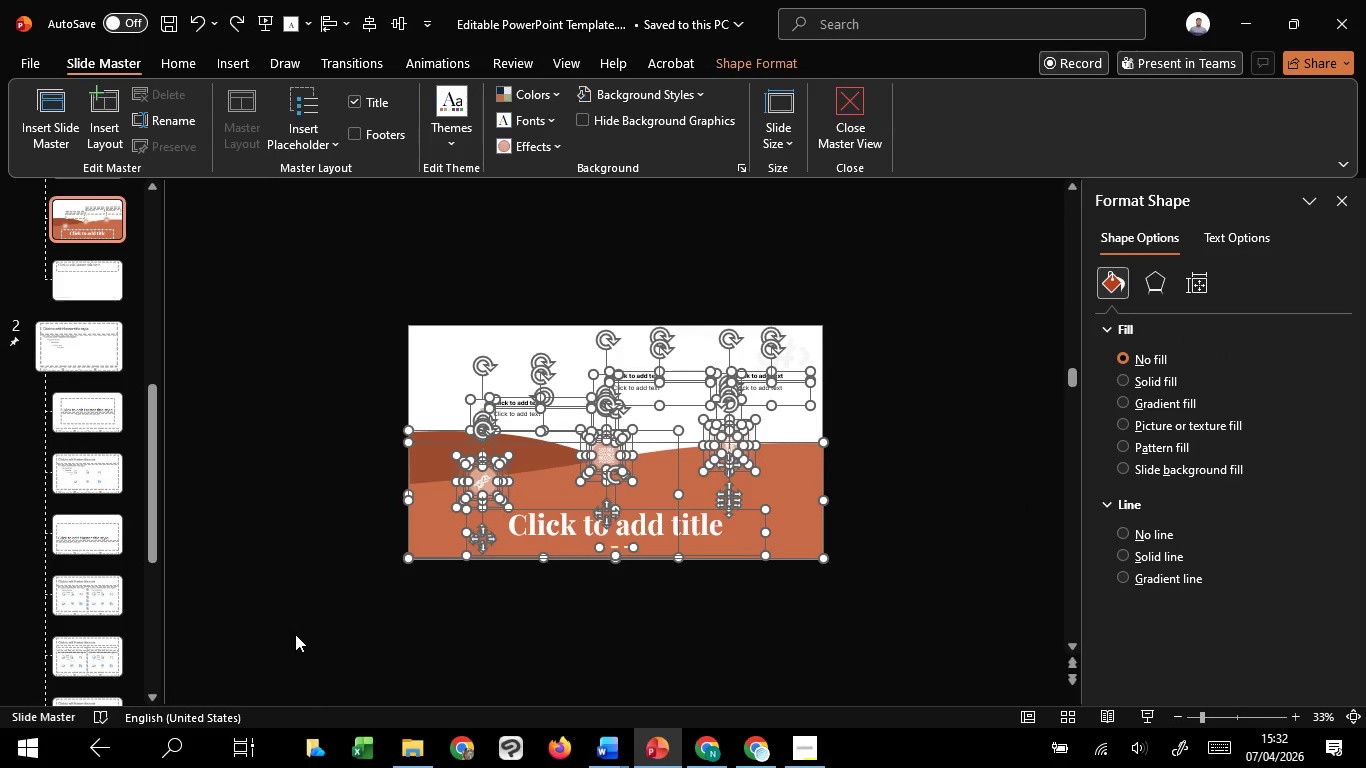 
key(Control+C)
 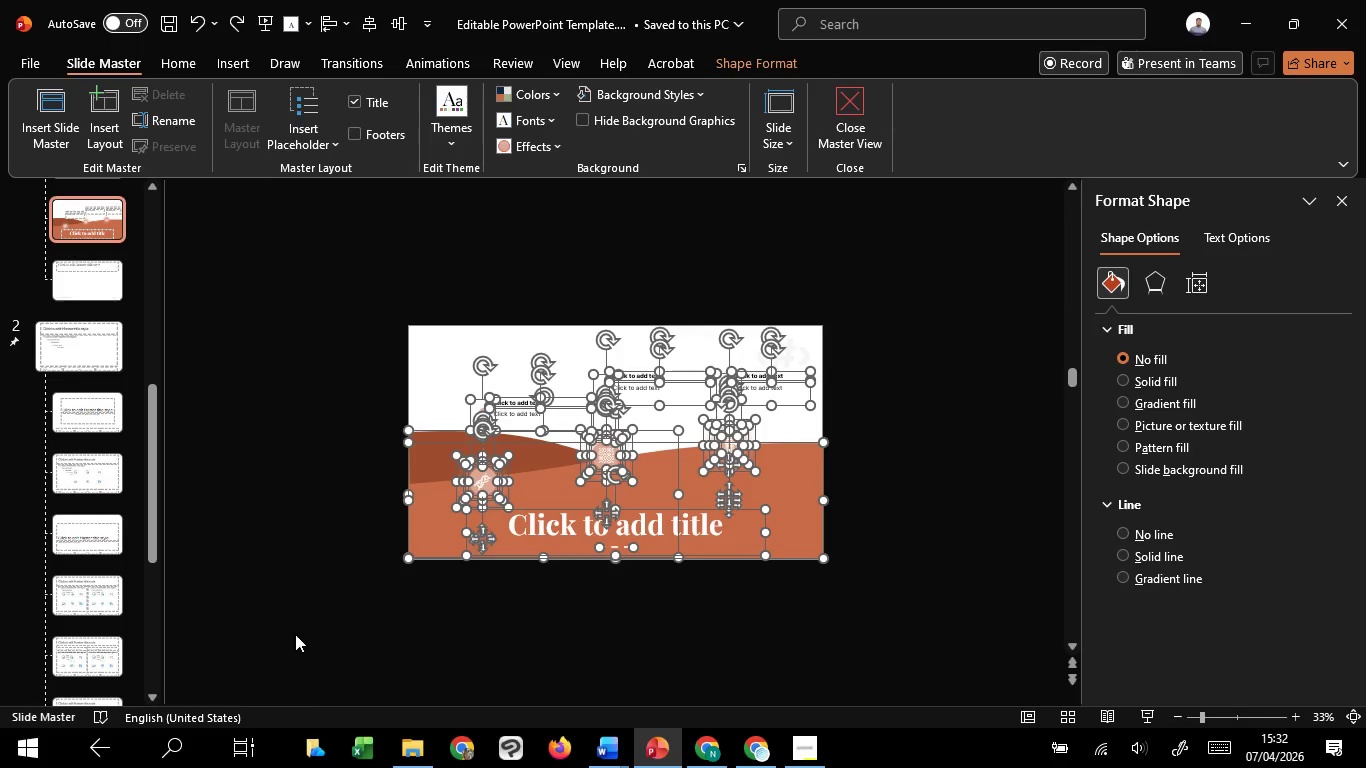 
key(Control+C)
 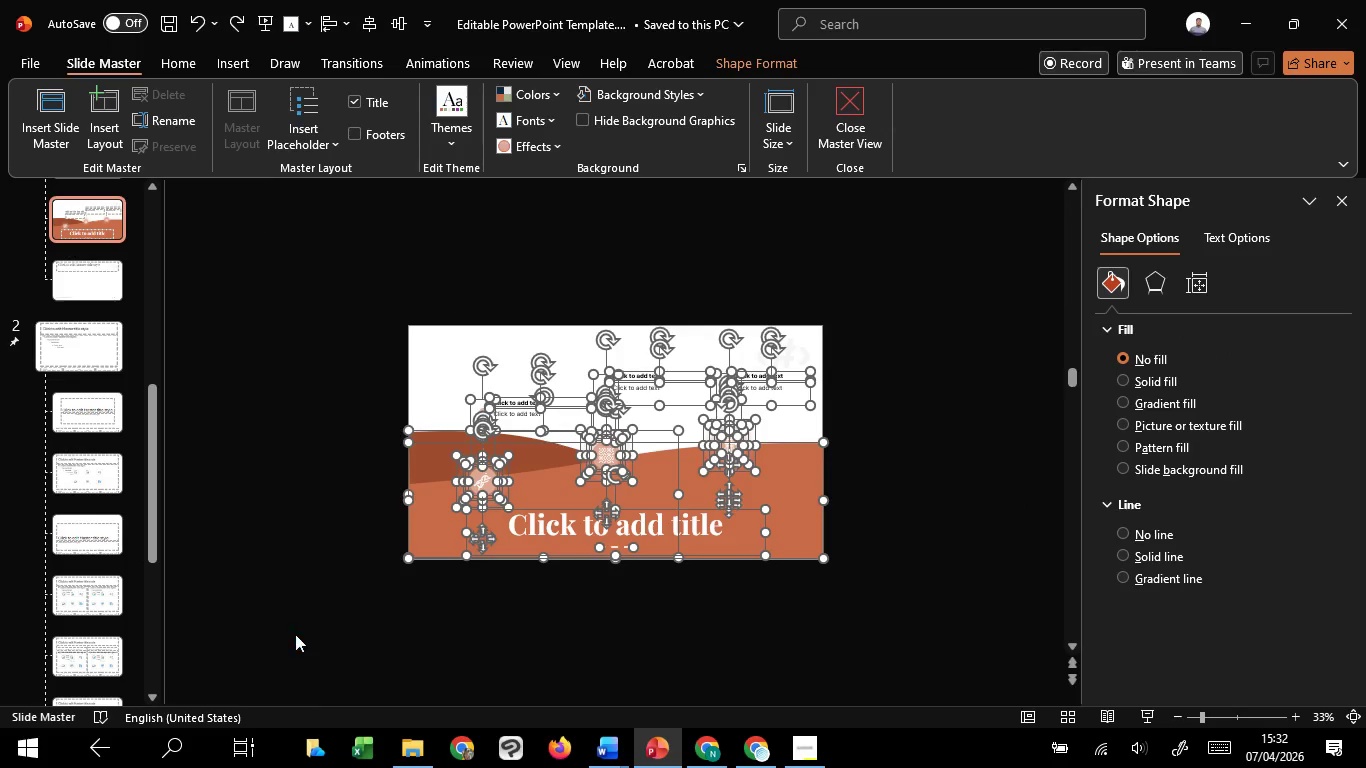 
key(Control+C)
 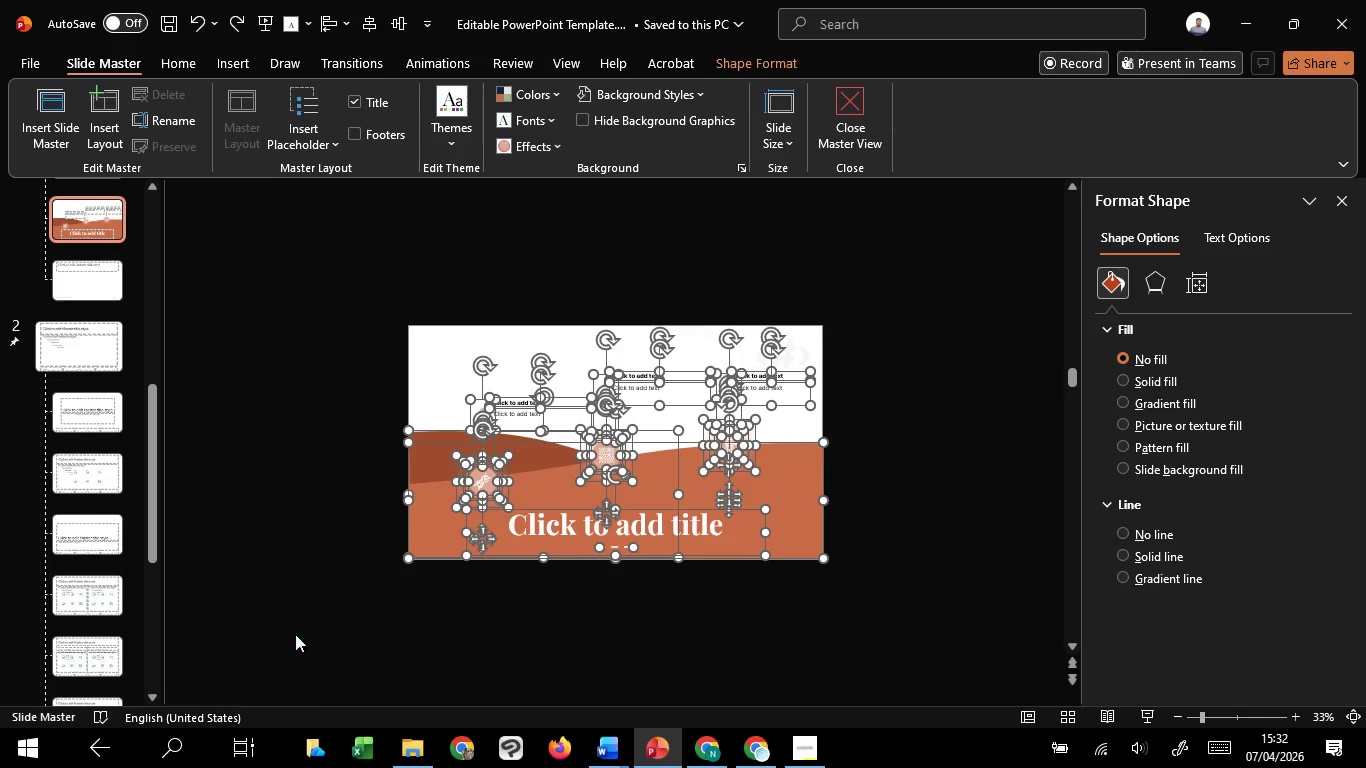 
key(Control+C)
 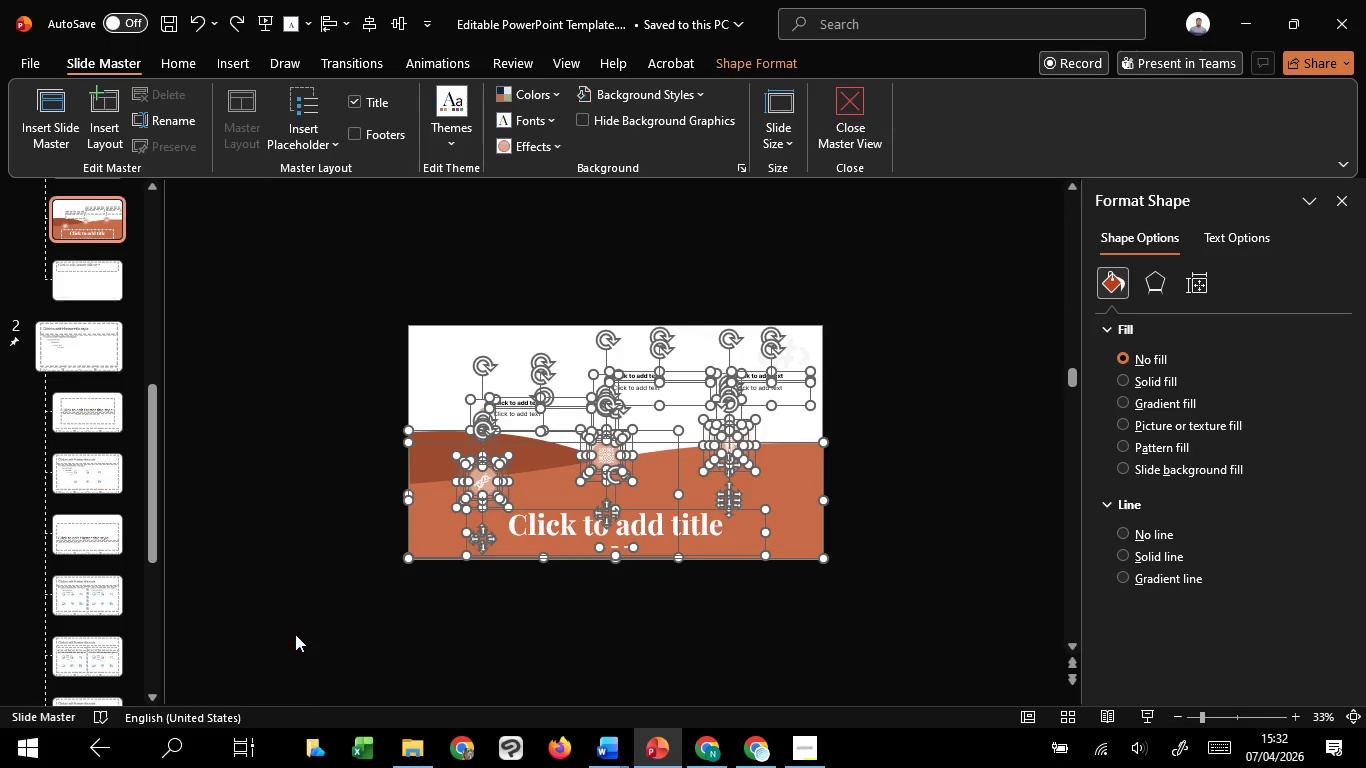 
key(Control+C)
 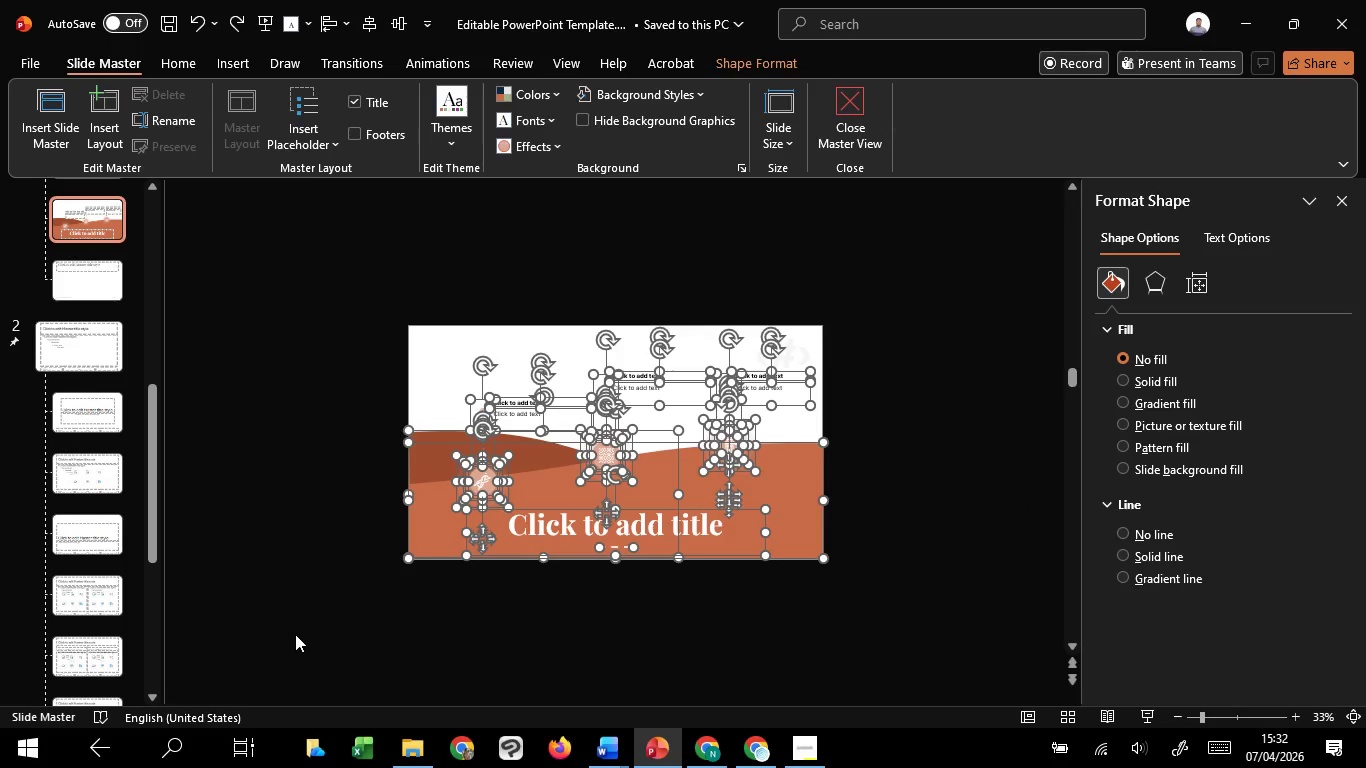 
key(Control+C)
 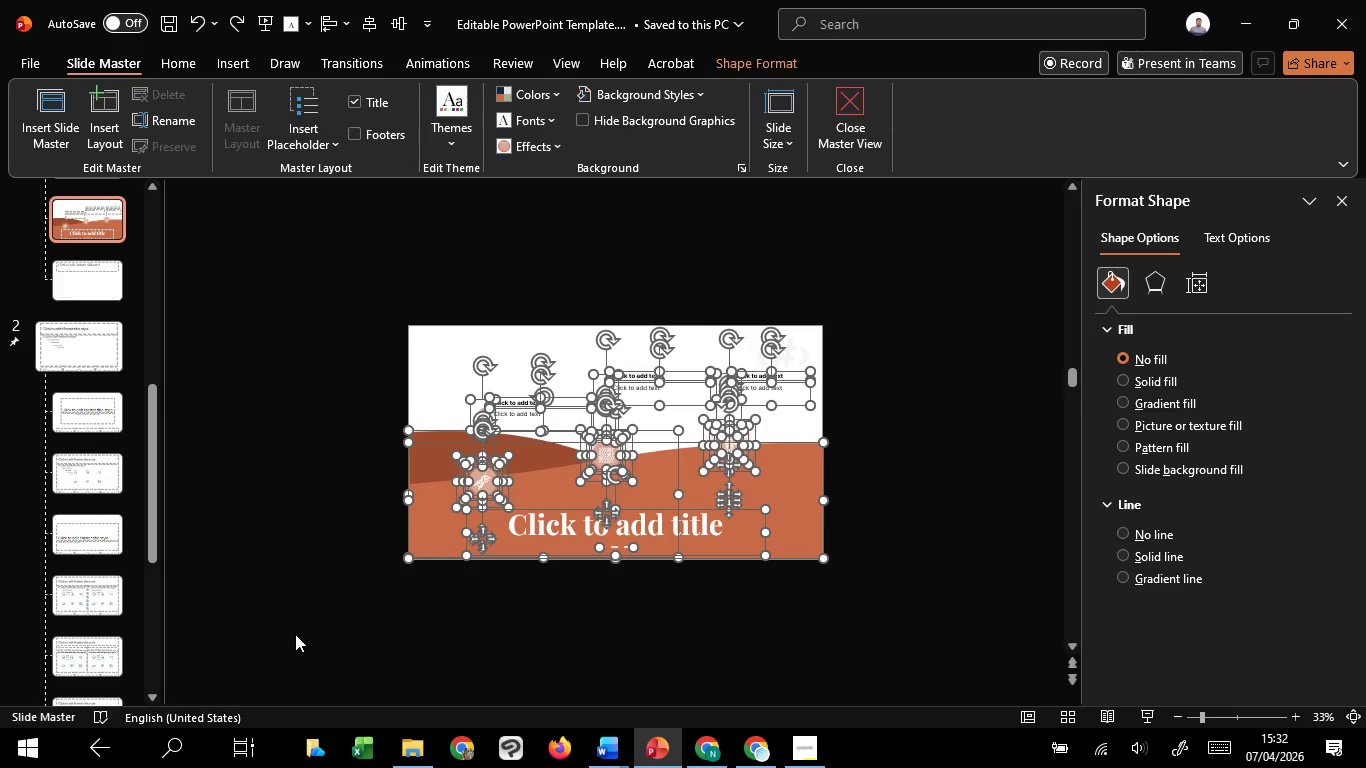 
key(Control+C)
 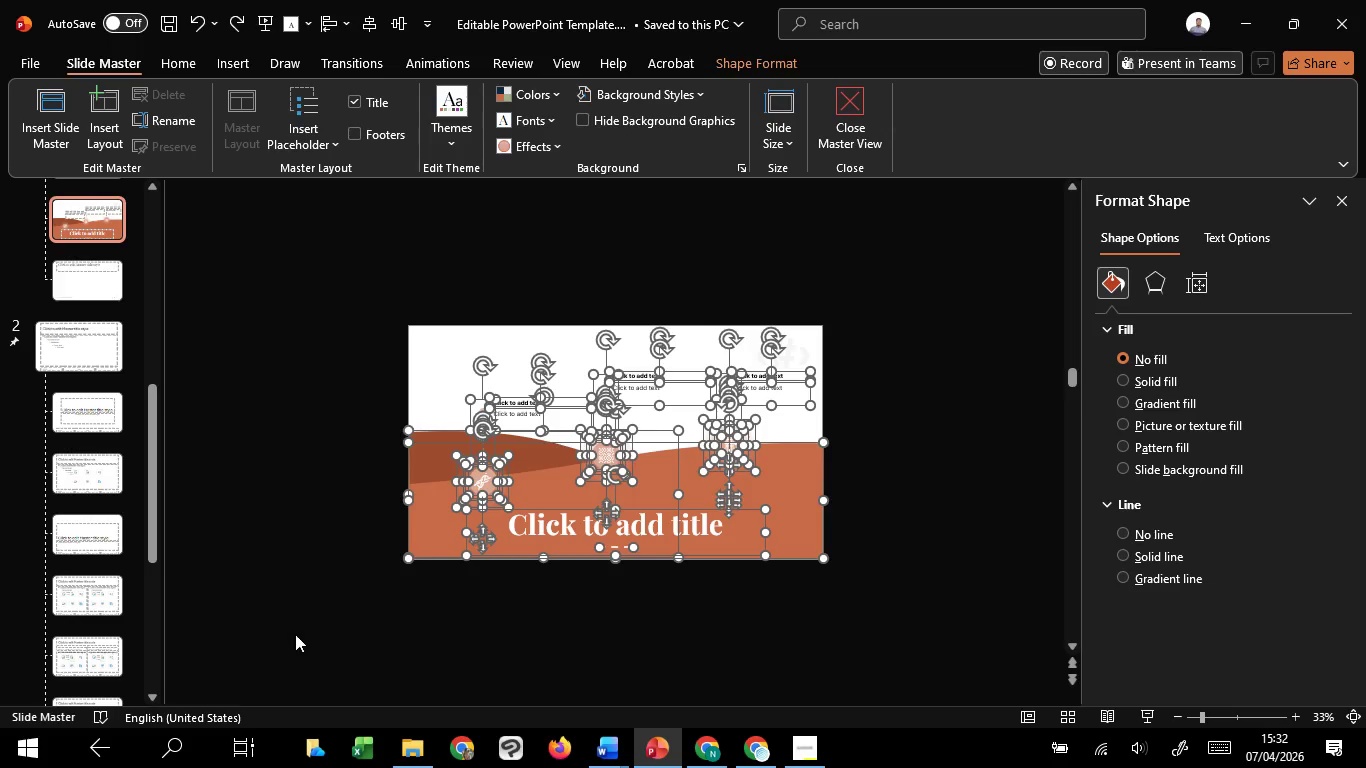 
key(Control+C)
 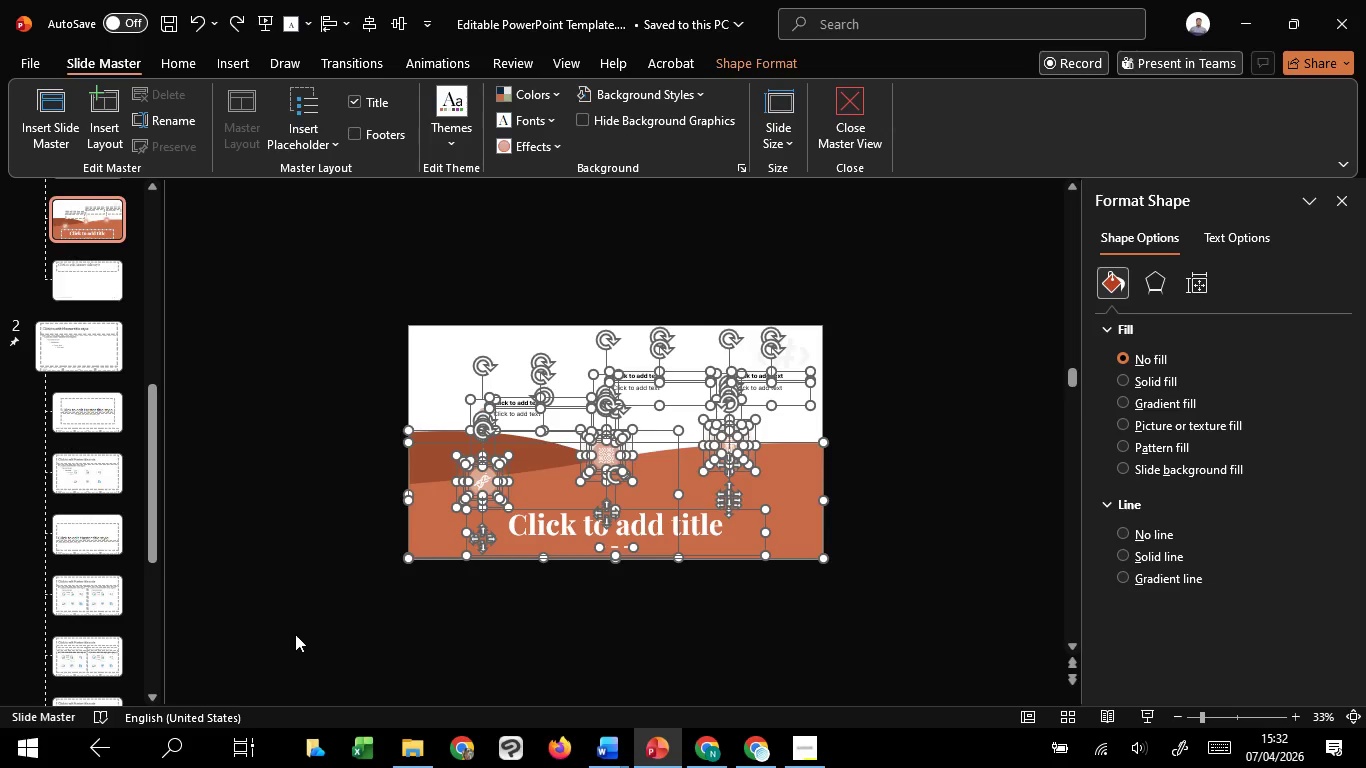 
key(Control+C)
 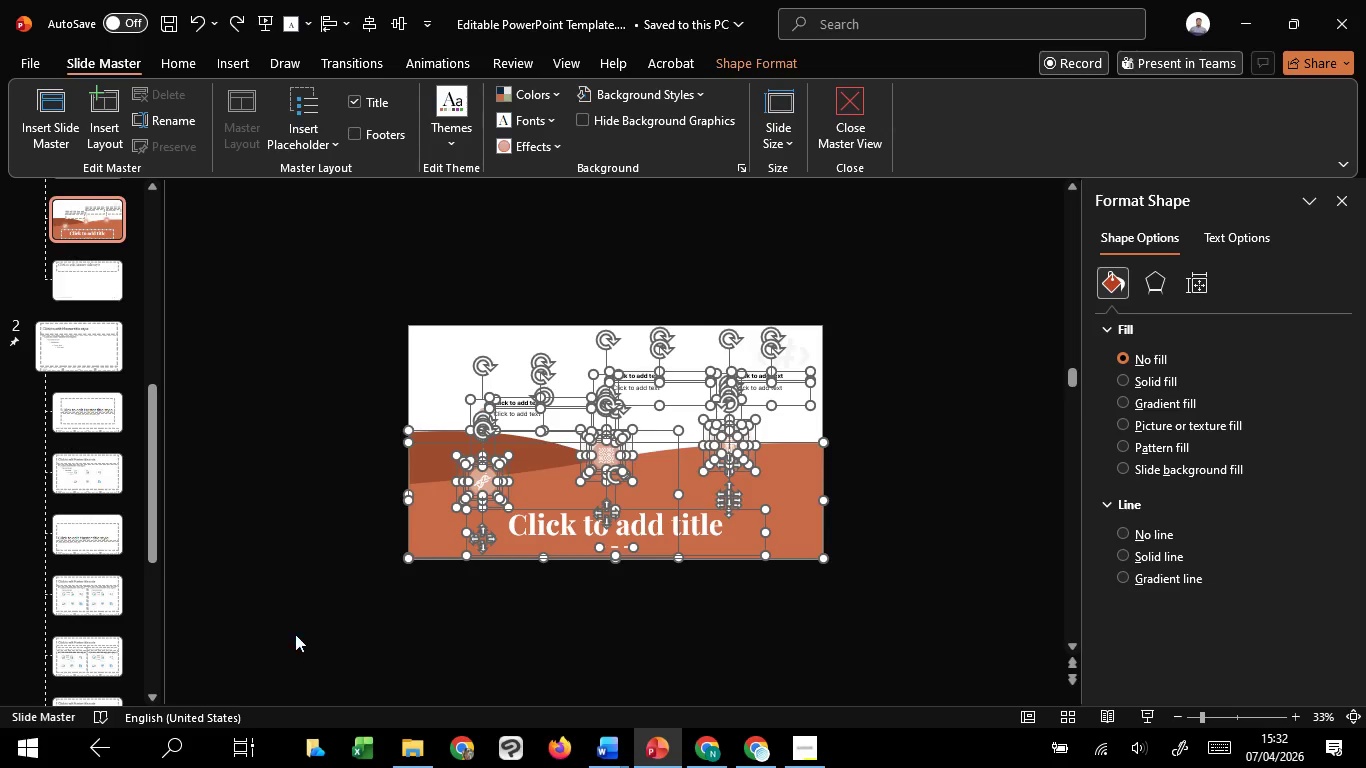 
key(Control+C)
 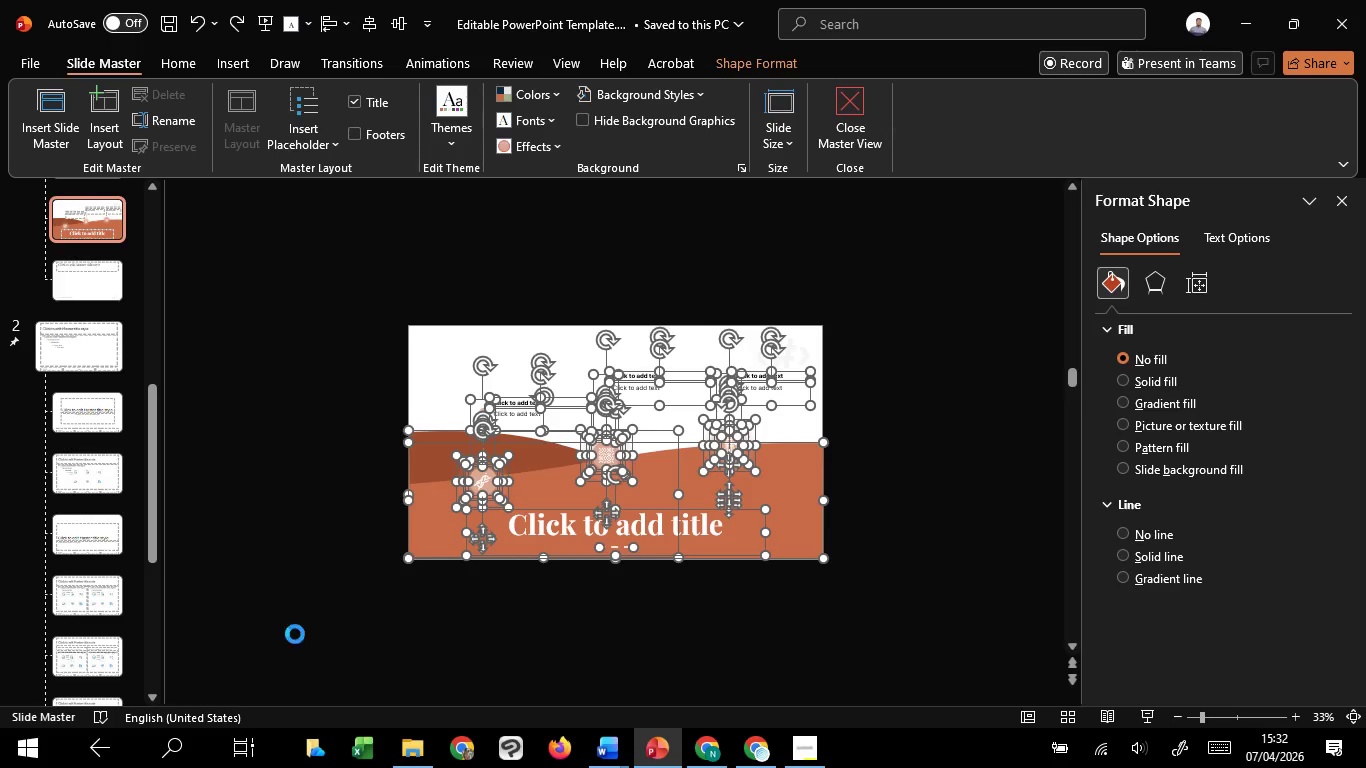 
key(Control+C)
 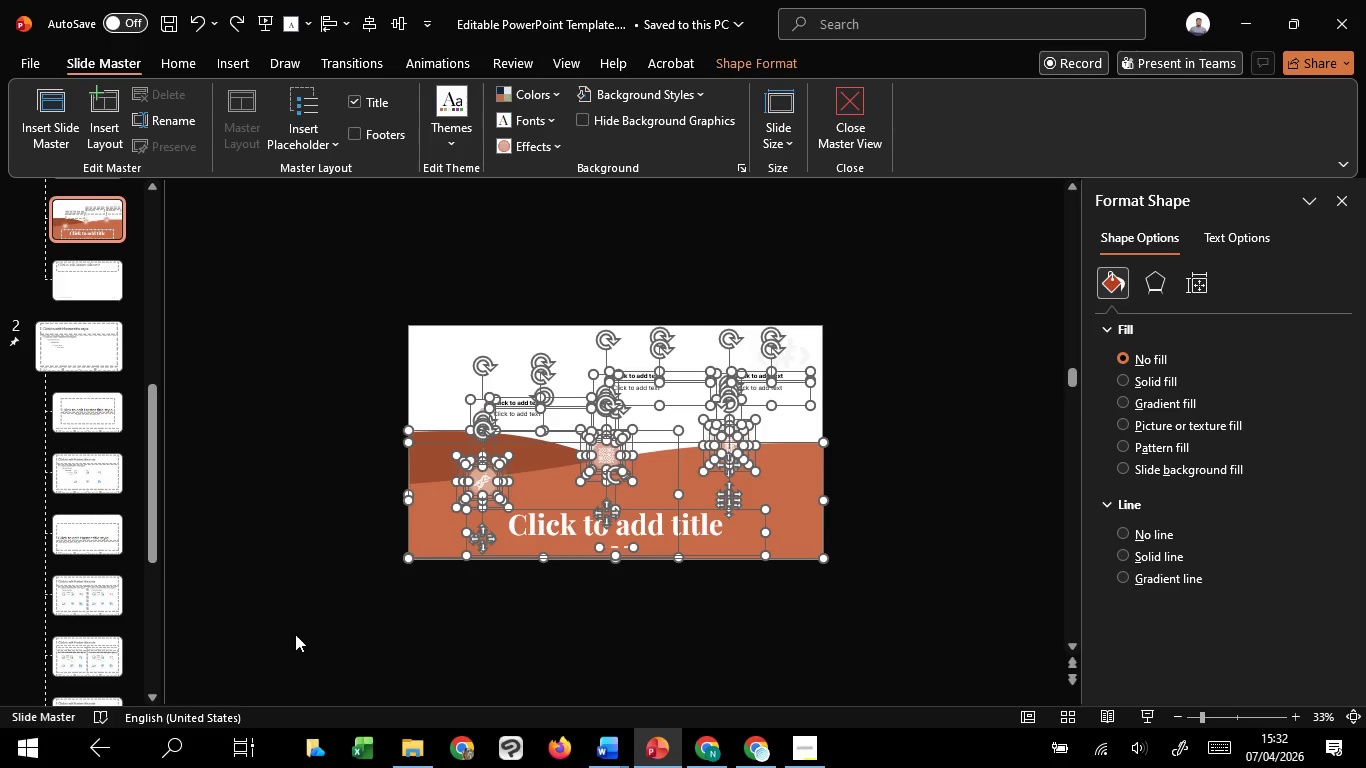 
key(Control+C)
 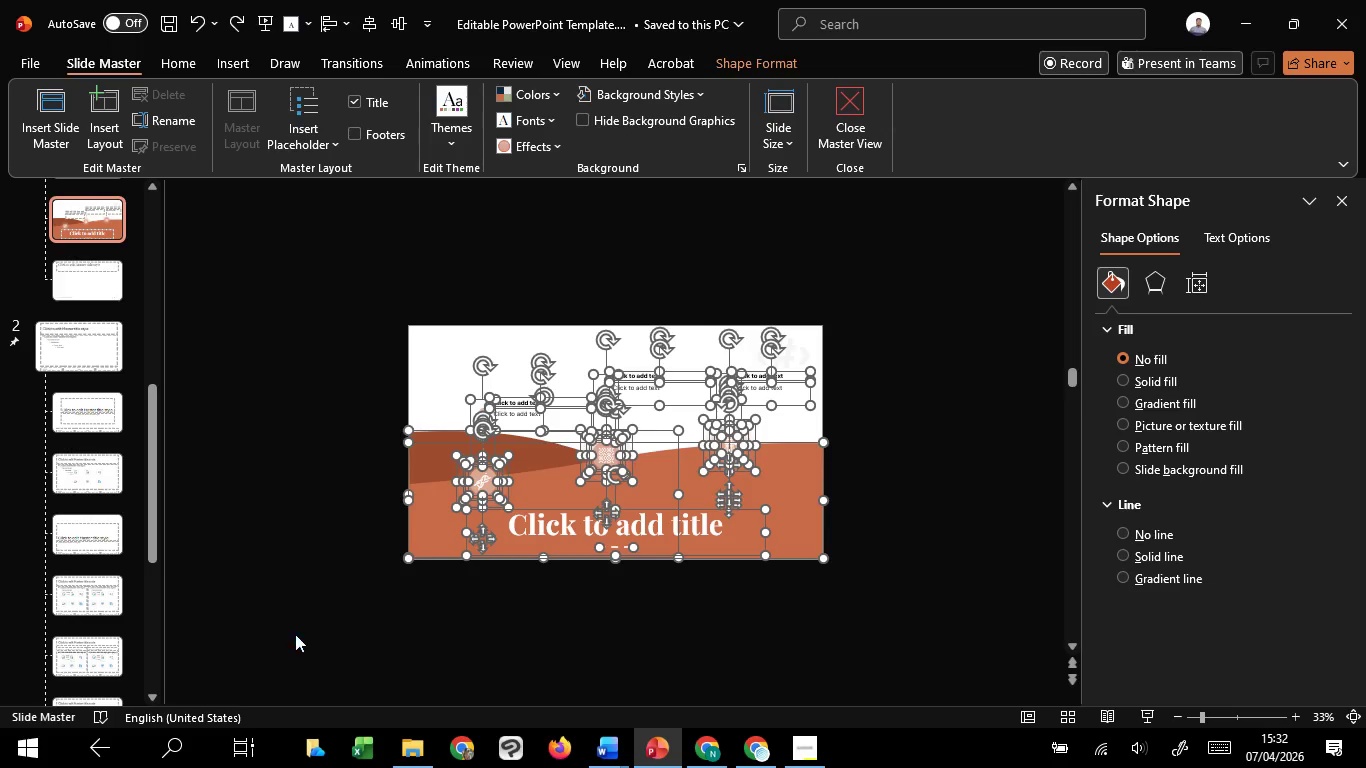 
key(Control+C)
 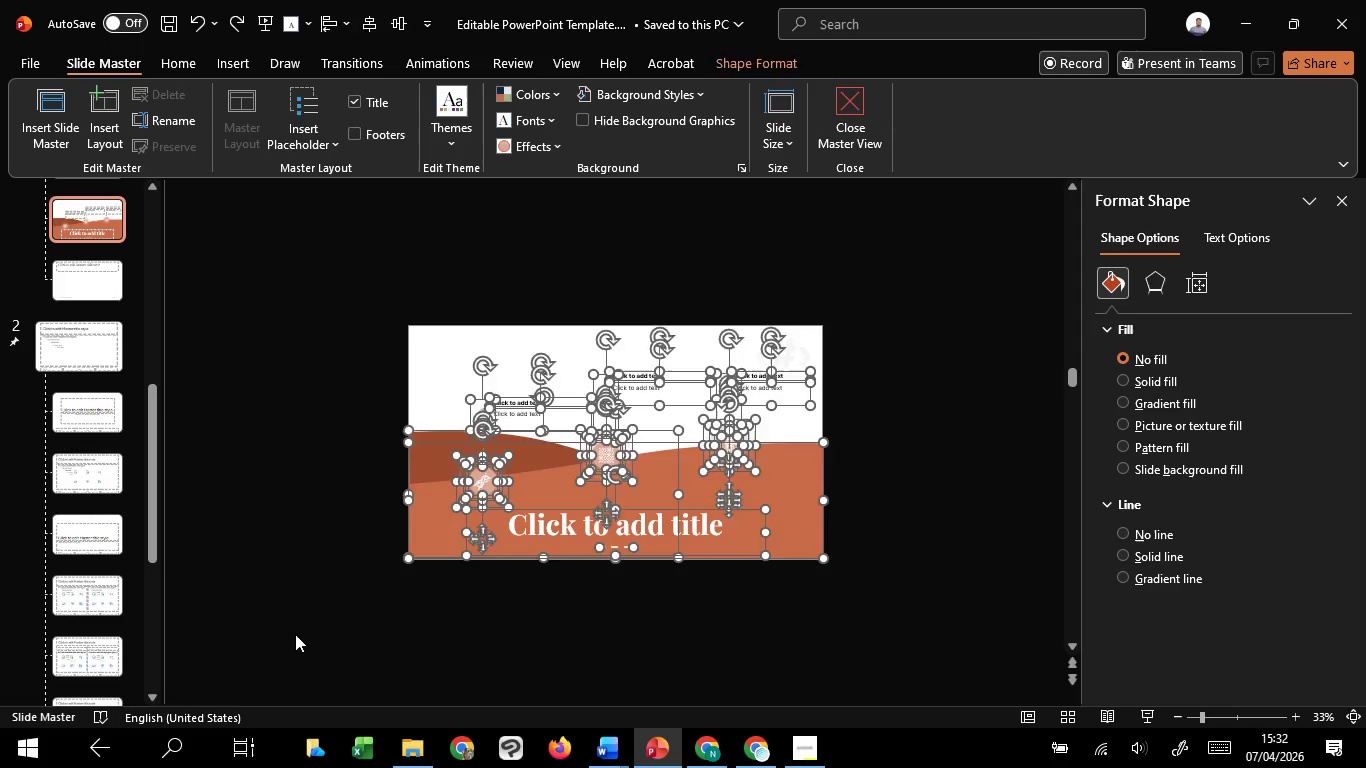 
left_click([295, 634])
 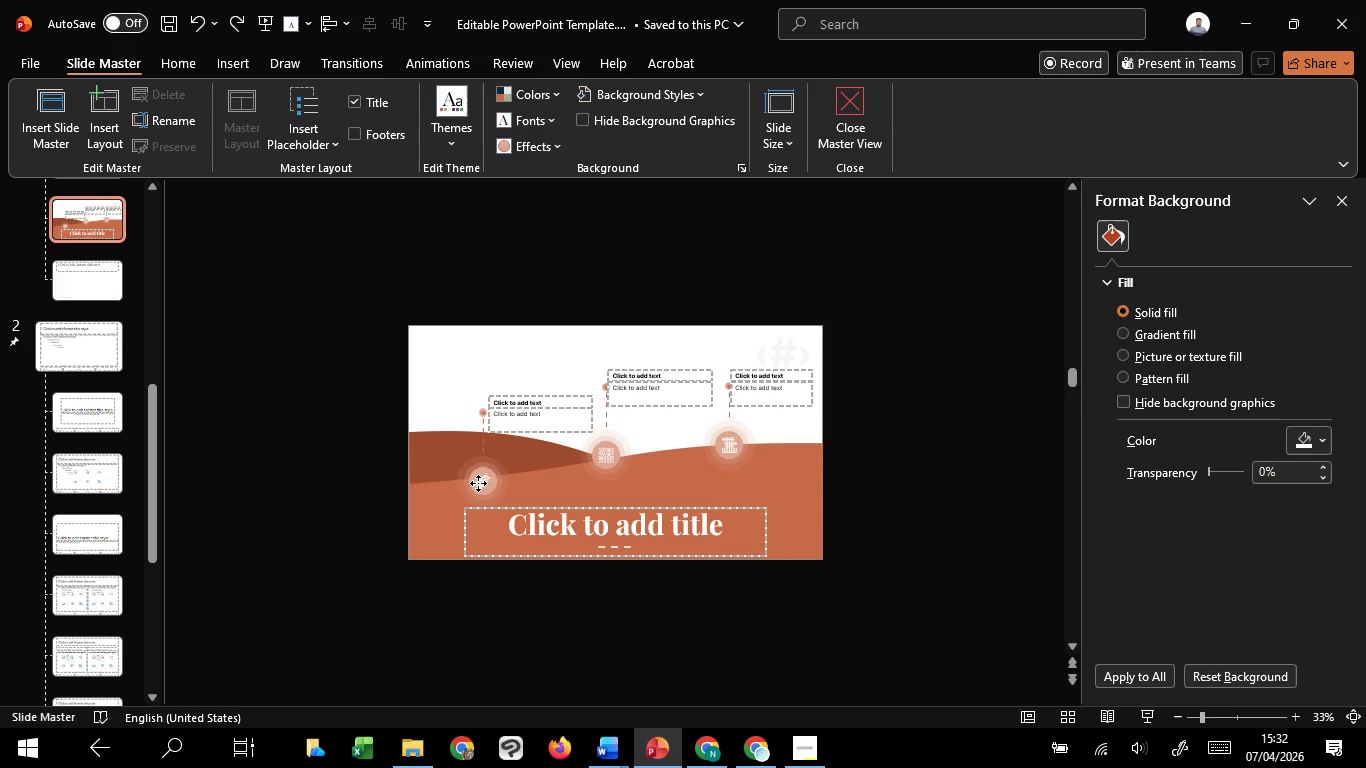 
left_click([478, 483])
 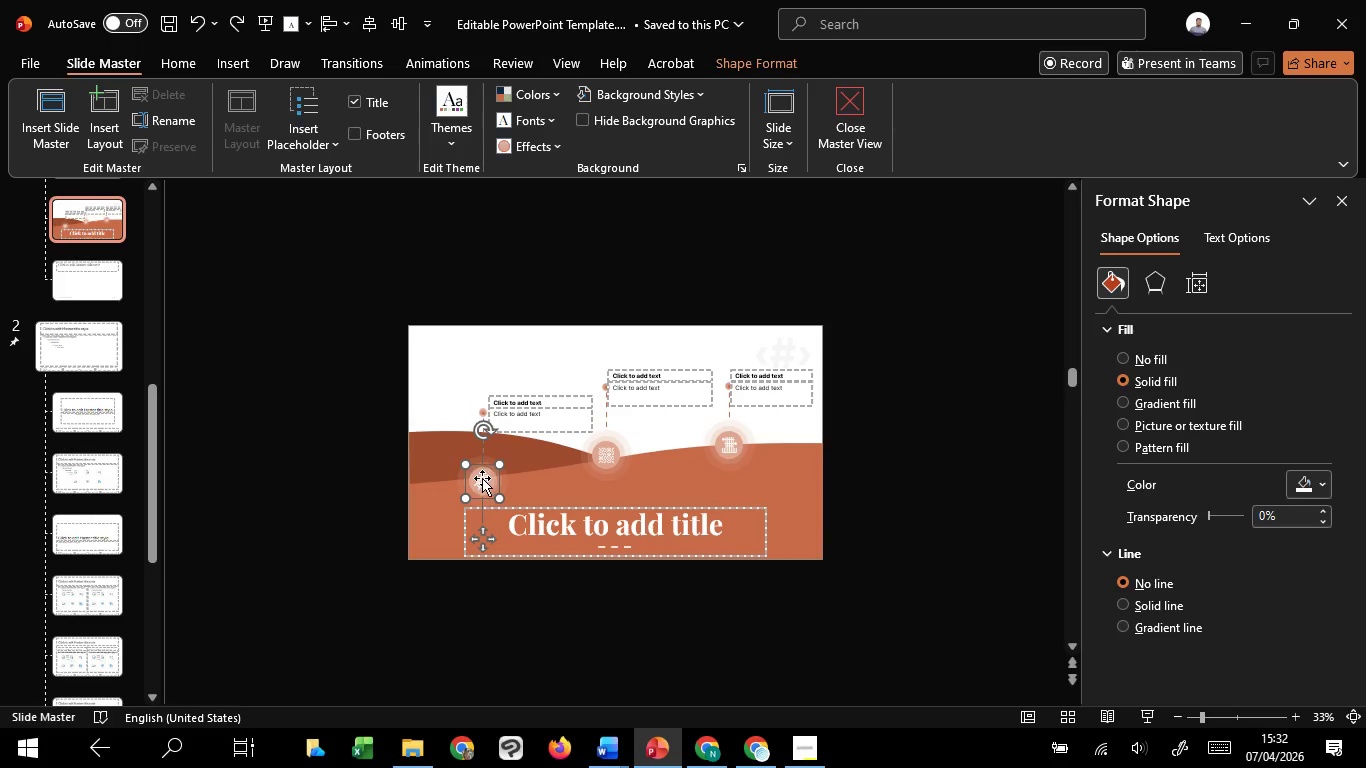 
left_click([482, 478])
 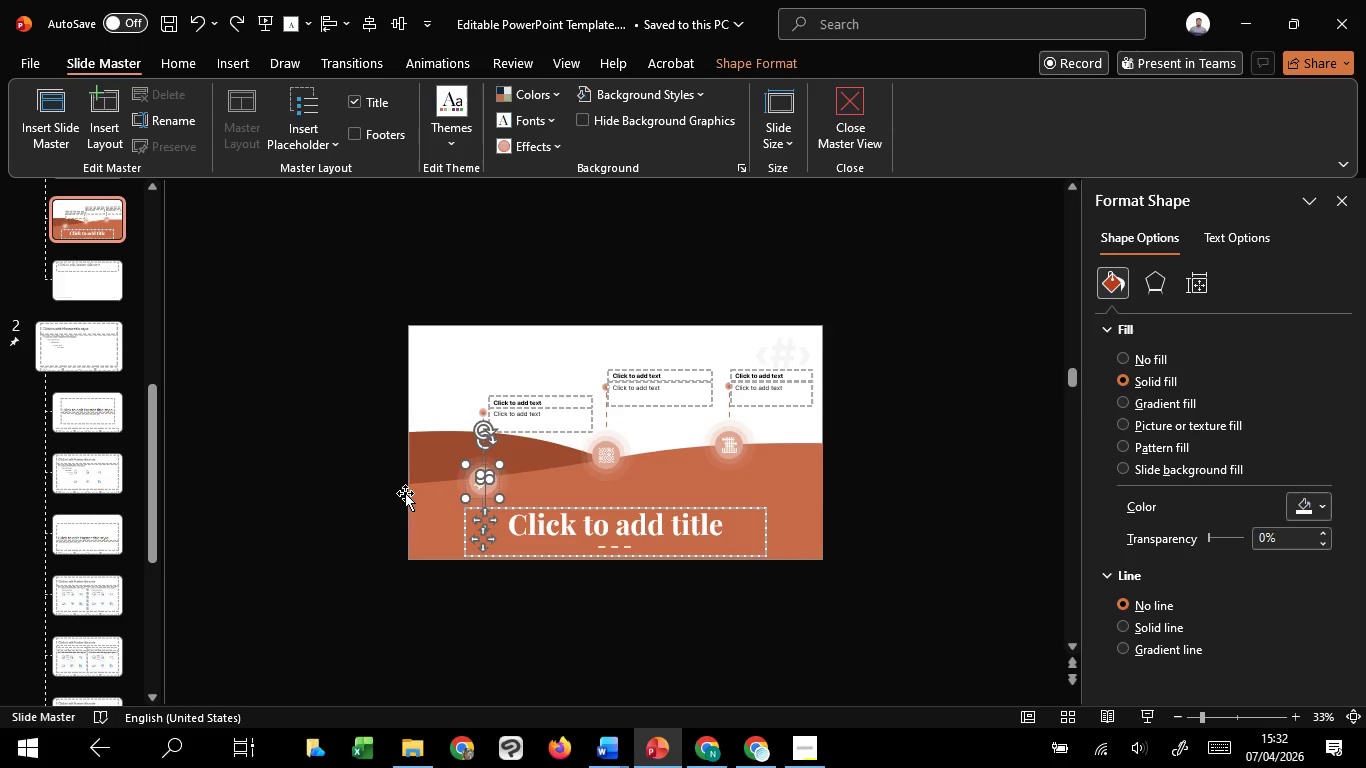 
left_click([405, 493])
 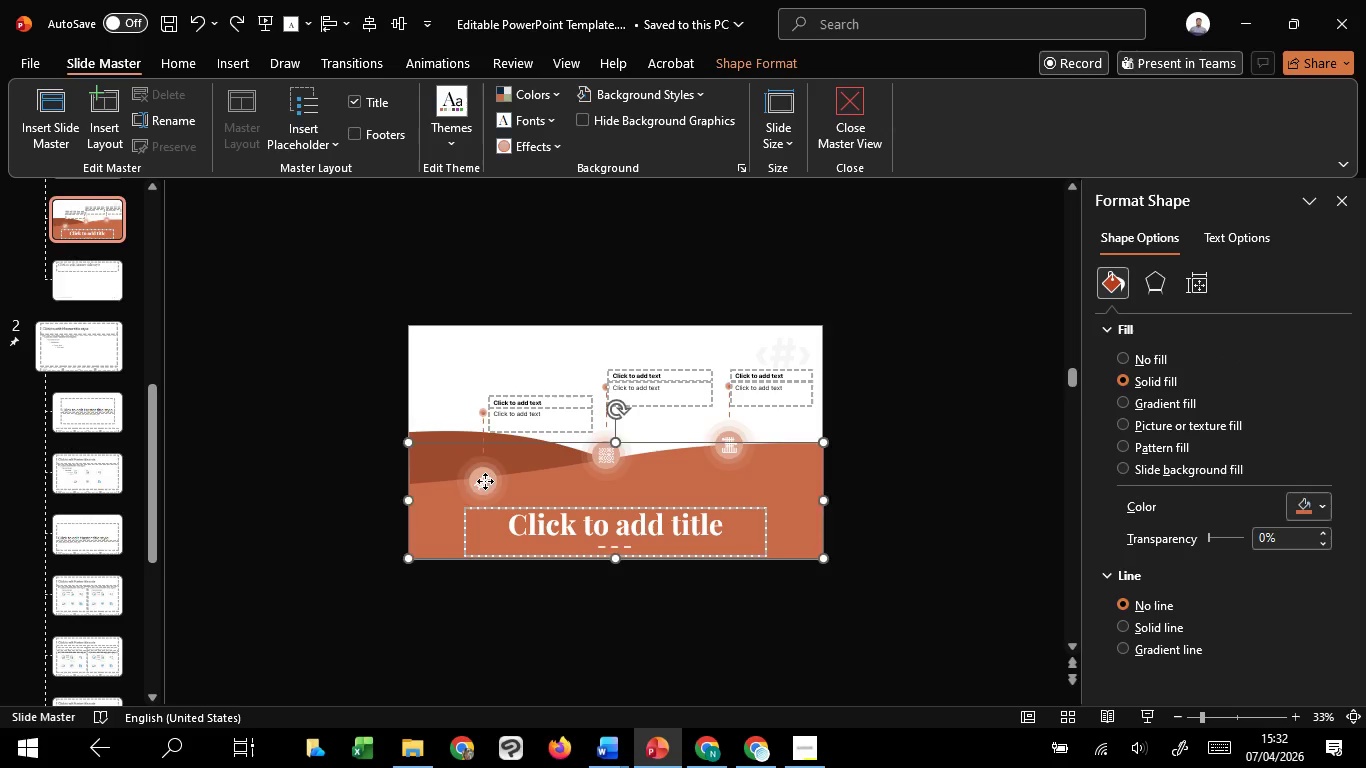 
left_click([485, 481])
 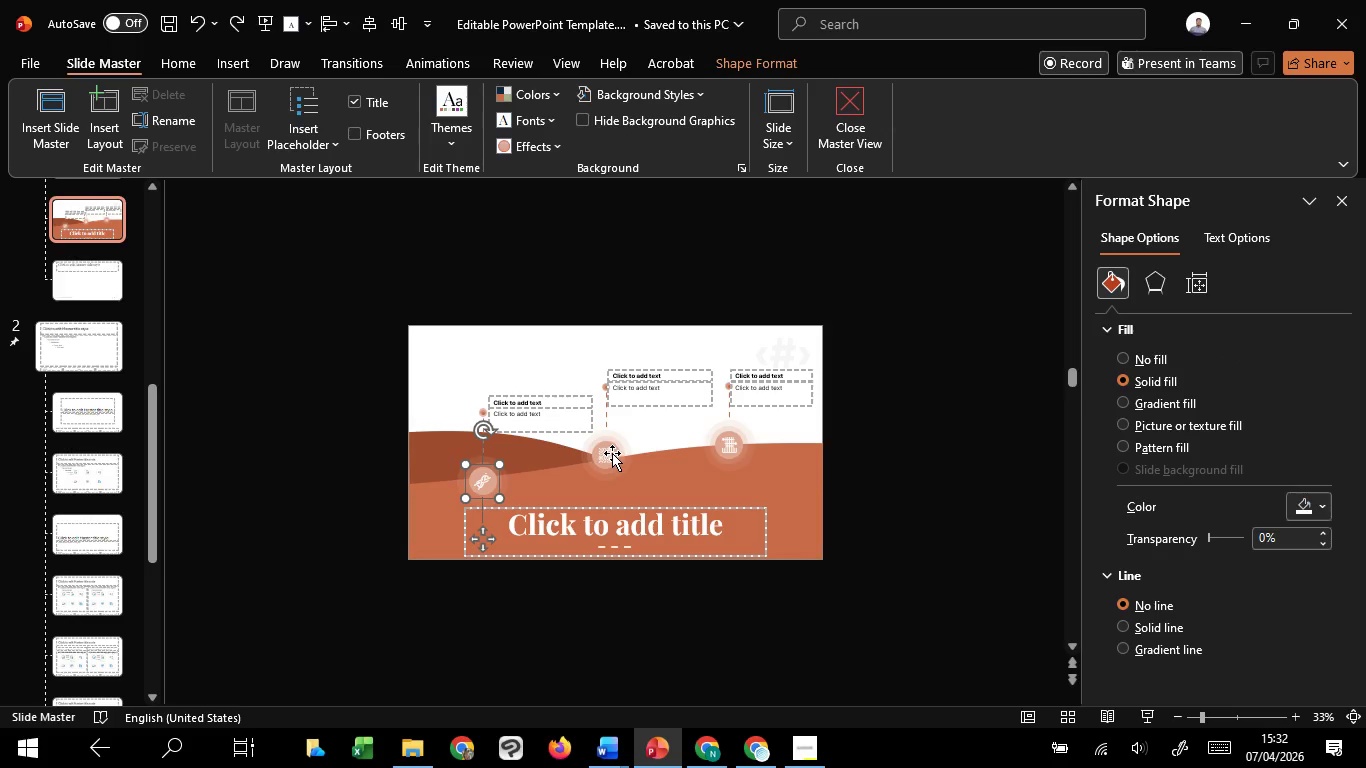 
hold_key(key=ShiftLeft, duration=1.52)
left_click([607, 452])
 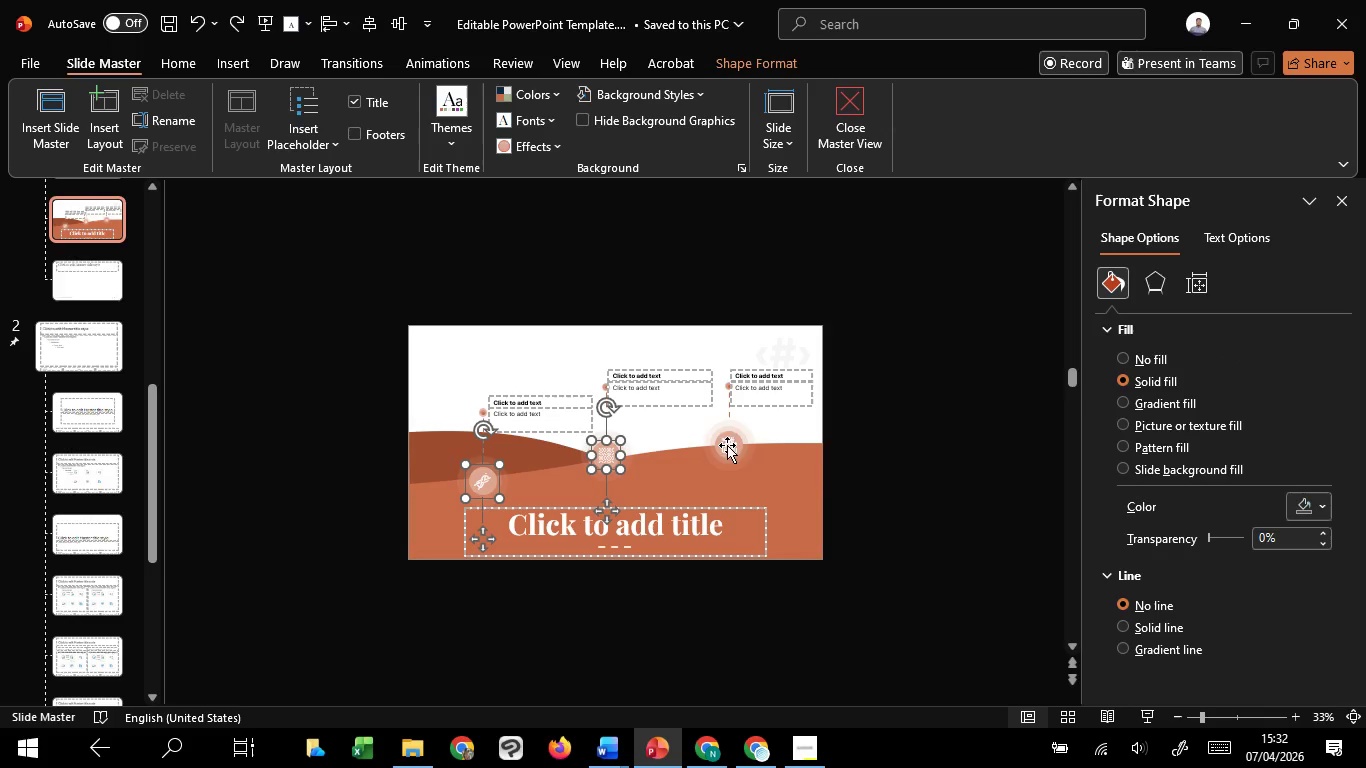 
hold_key(key=ShiftLeft, duration=0.81)
left_click([734, 445])
 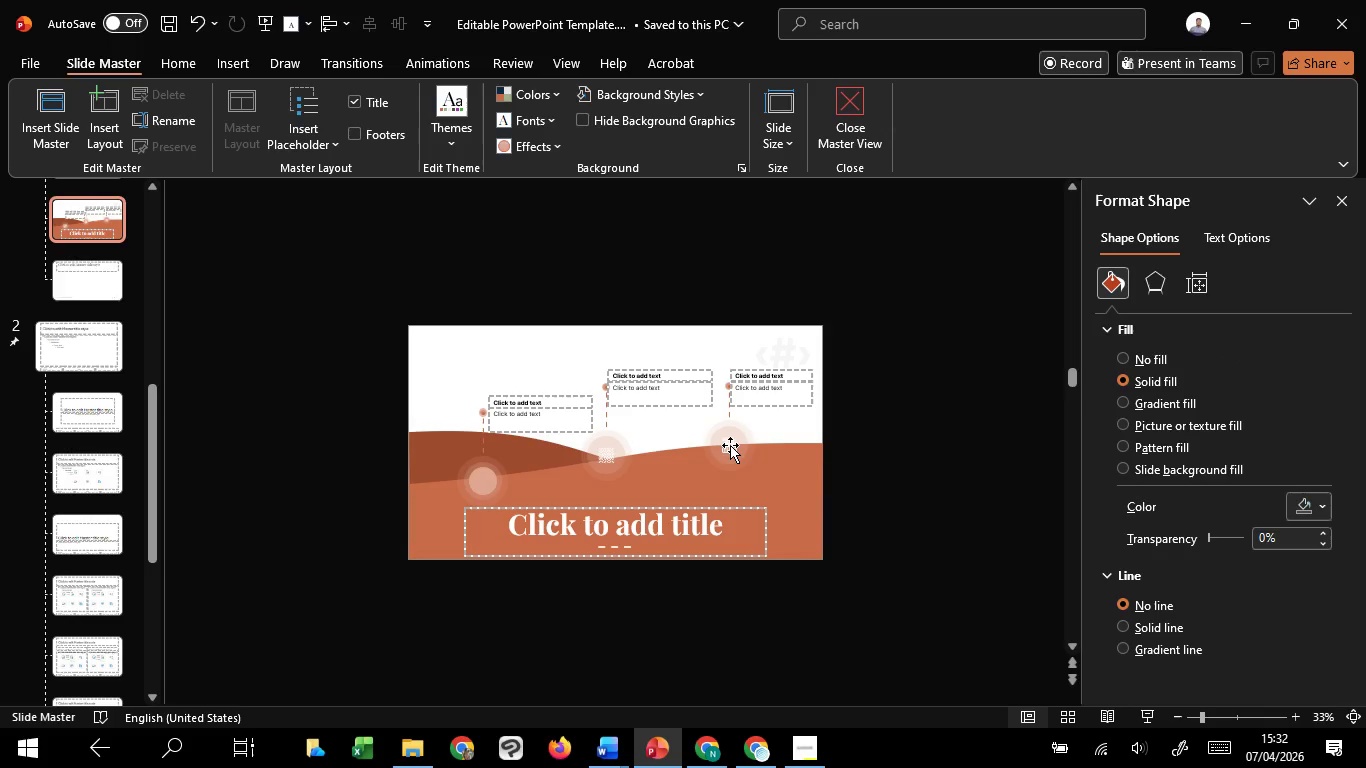 
key(Delete)
 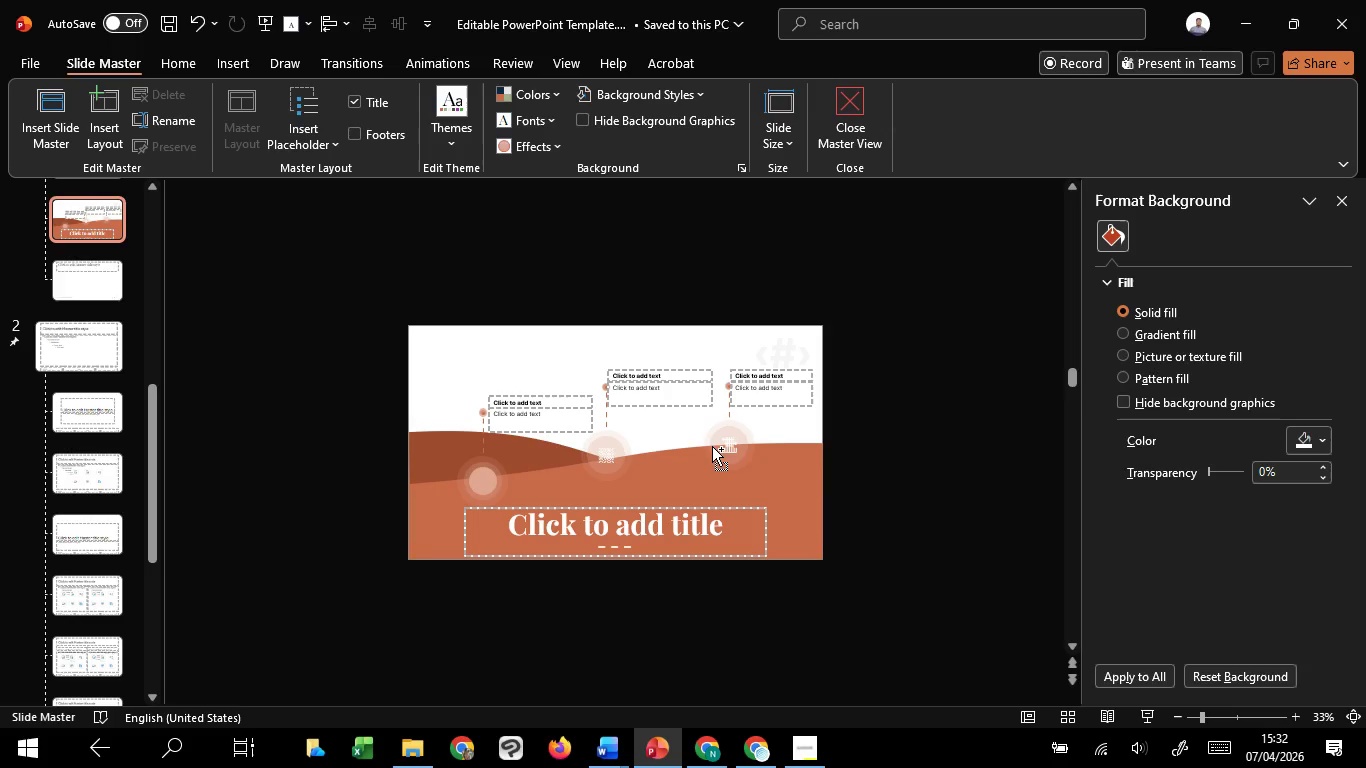 
key(Control+Z)
 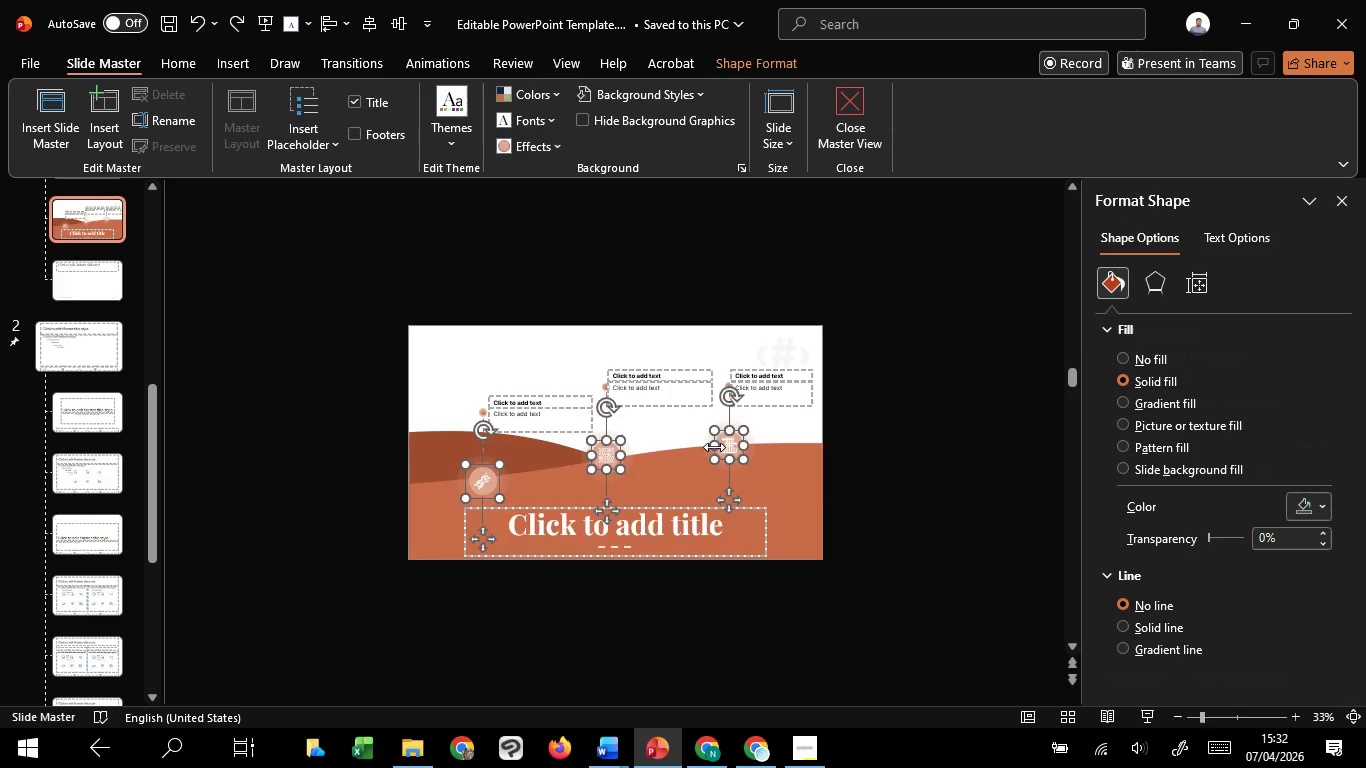 
scroll: coordinate [714, 447], scroll_direction: up, amount: 6.0
 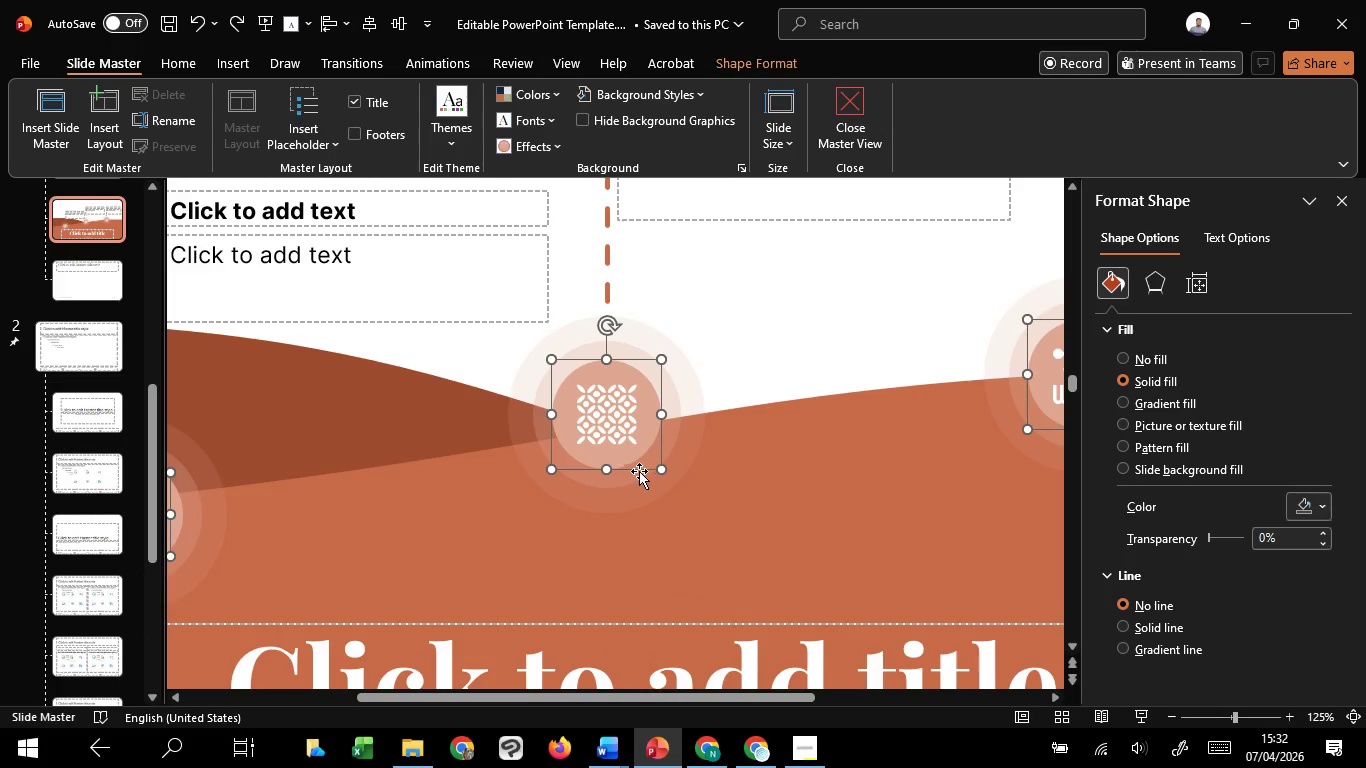 
hold_key(key=ControlLeft, duration=0.88)
scroll: coordinate [639, 471], scroll_direction: down, amount: 1.0
 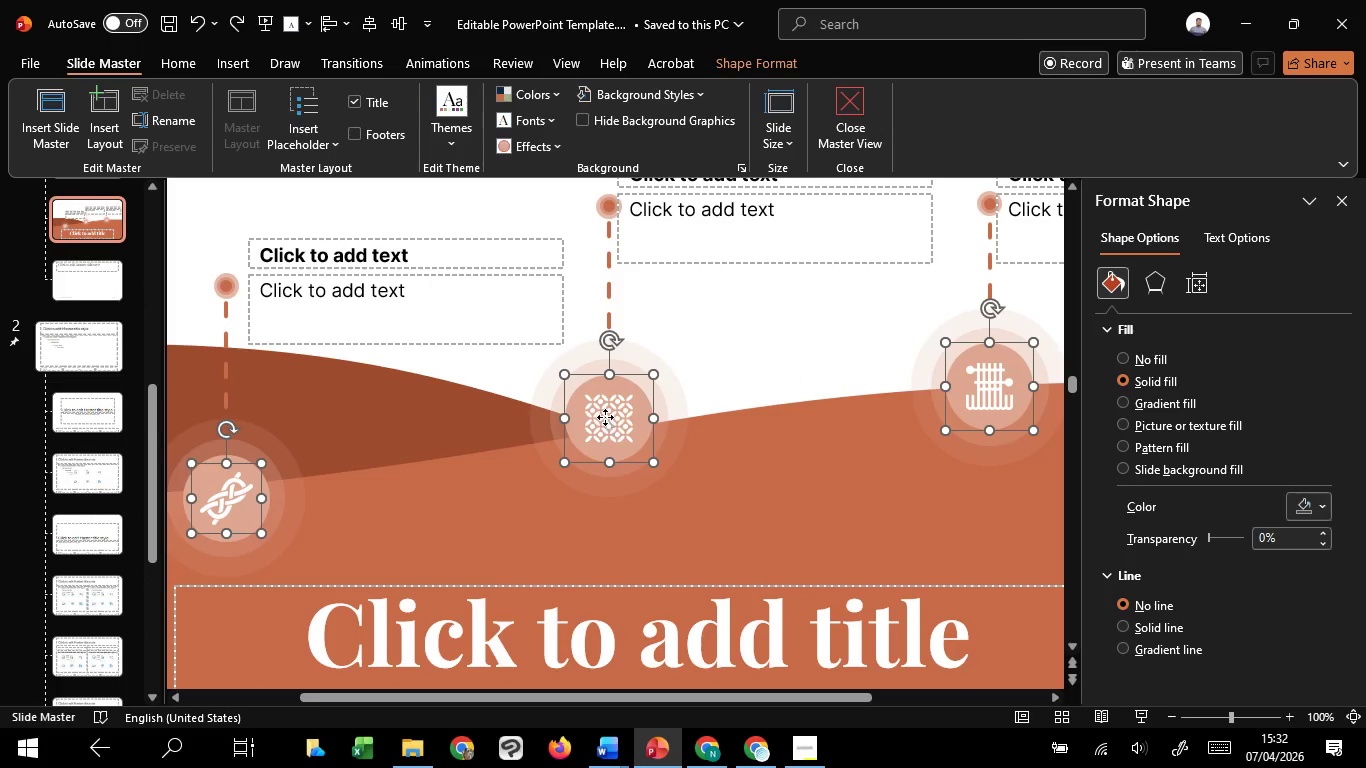 
left_click([605, 417])
 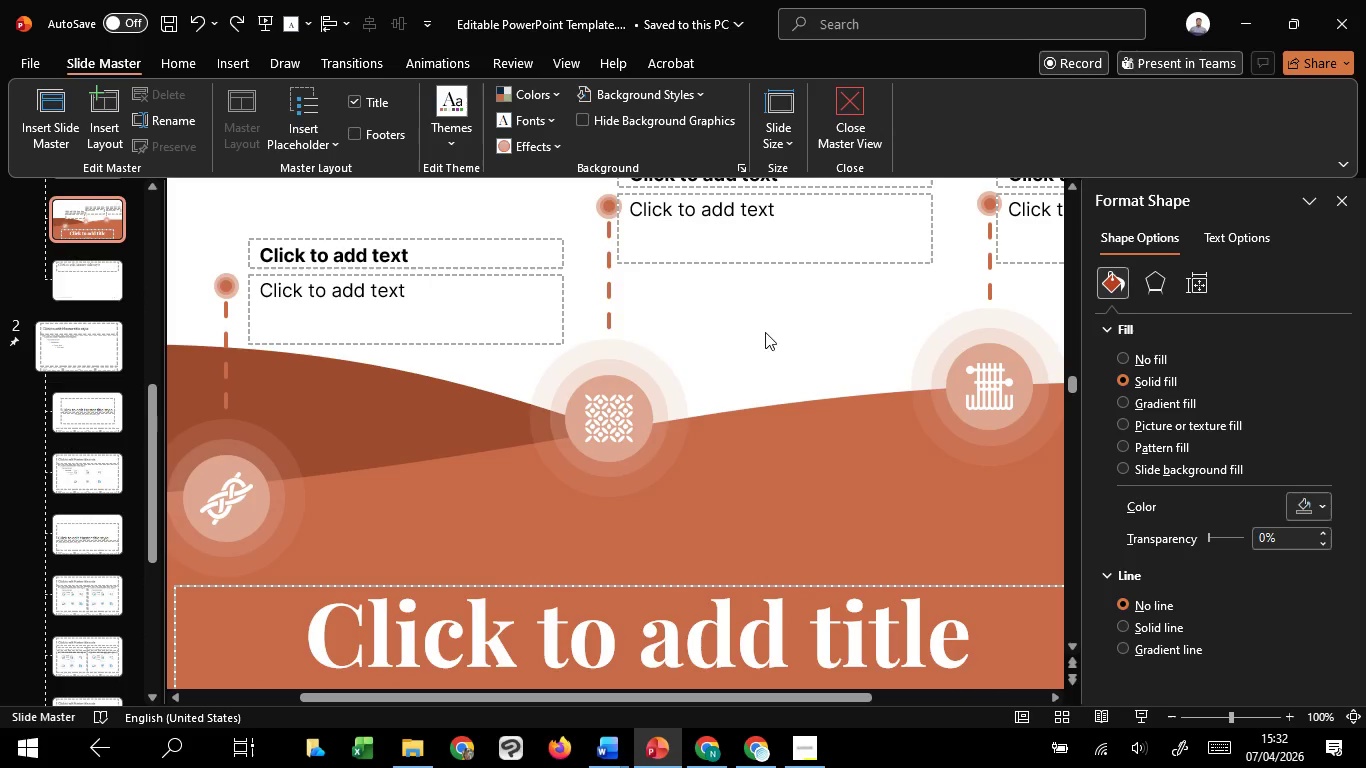 
left_click([765, 332])
 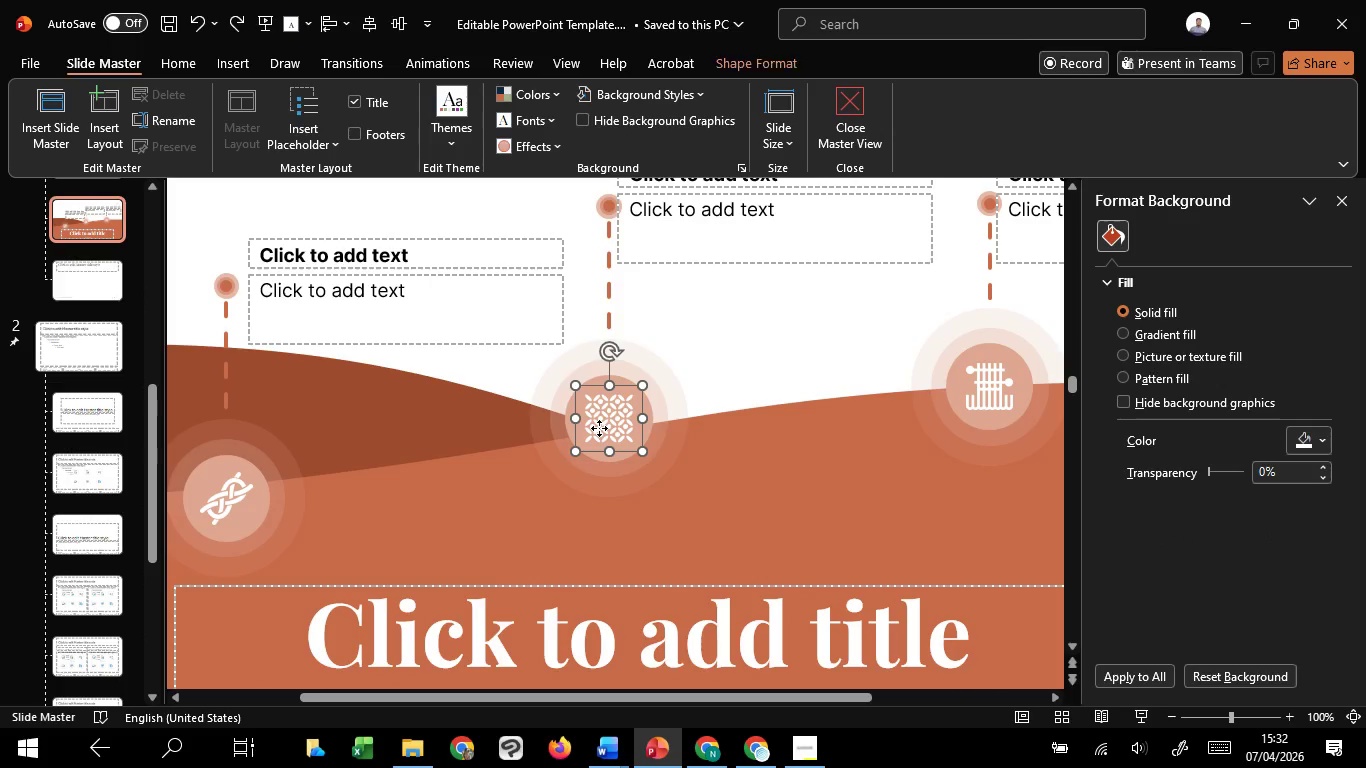 
left_click([599, 428])
 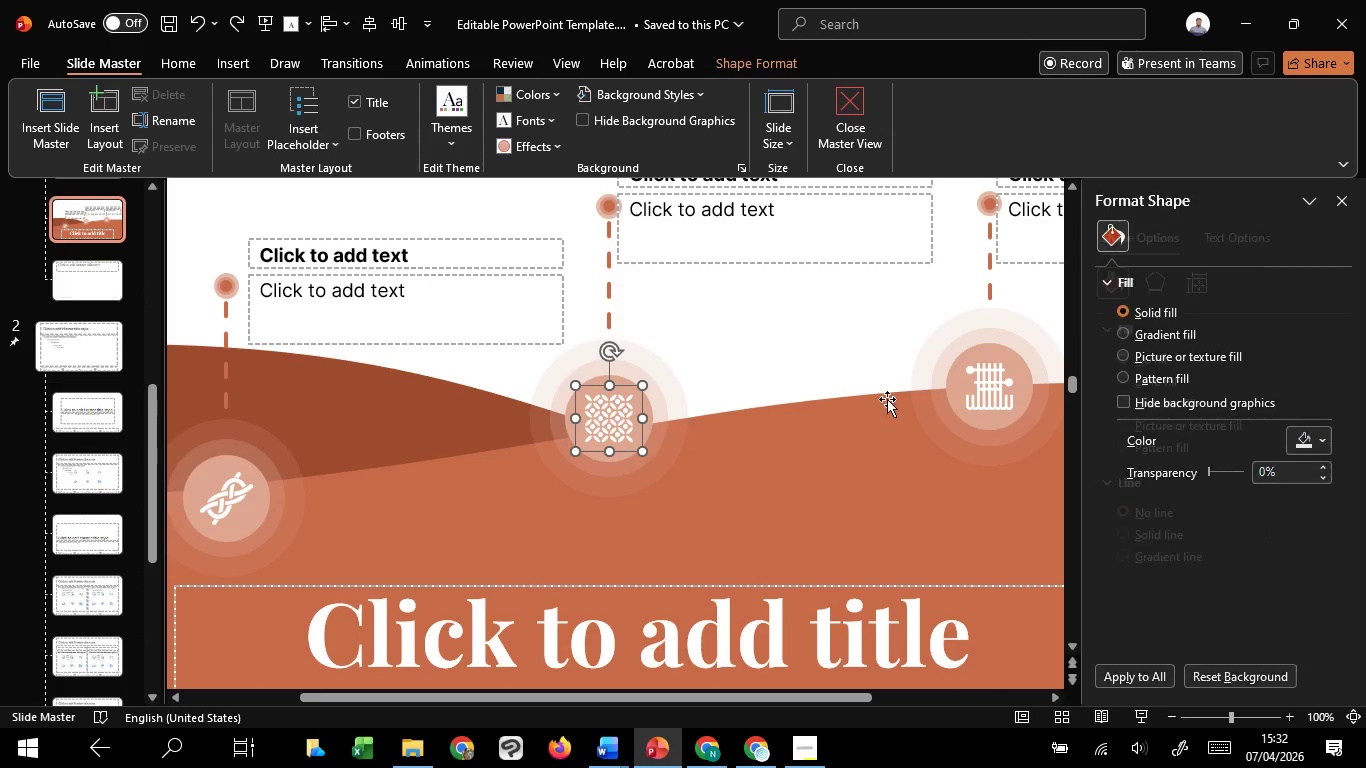 
hold_key(key=ShiftLeft, duration=1.52)
left_click([985, 374])
 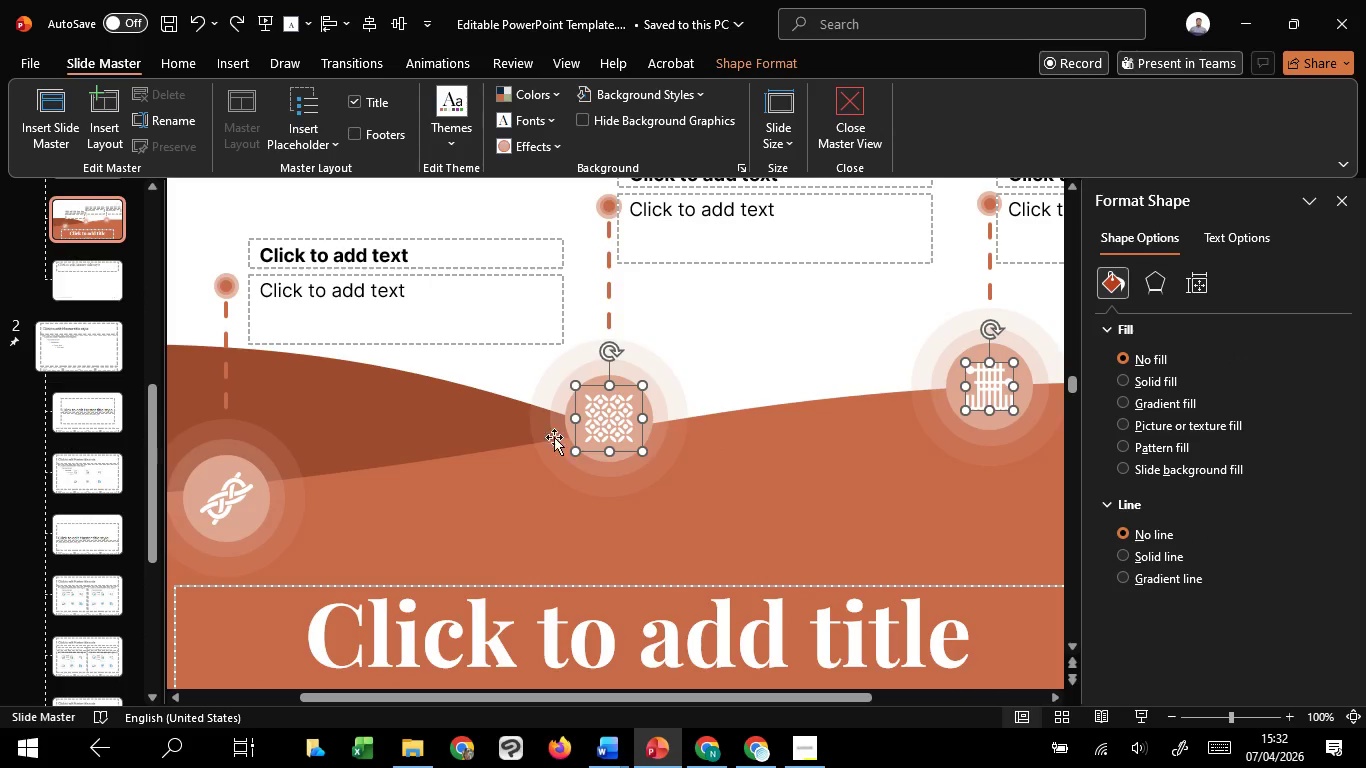 
hold_key(key=ShiftLeft, duration=1.5)
left_click([236, 496])
 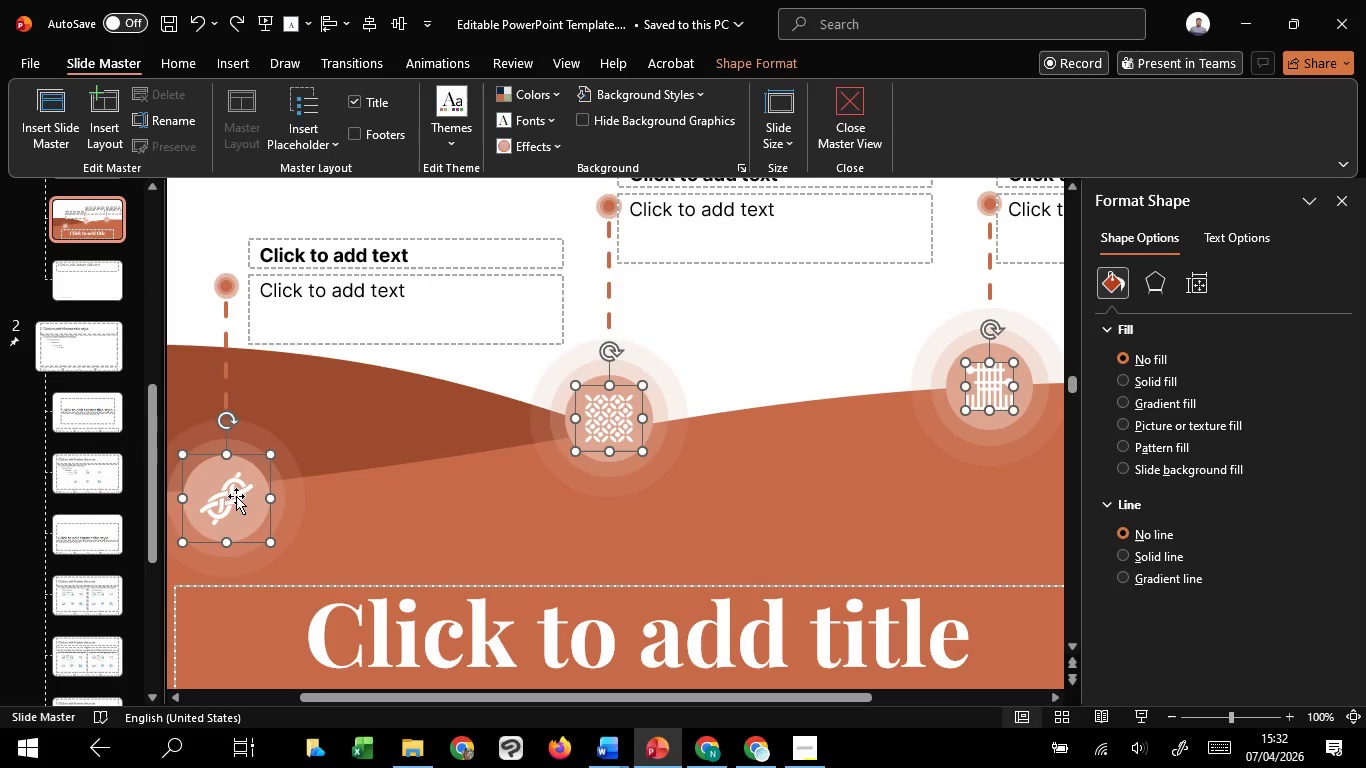 
hold_key(key=ShiftLeft, duration=1.53)
left_click([228, 490])
 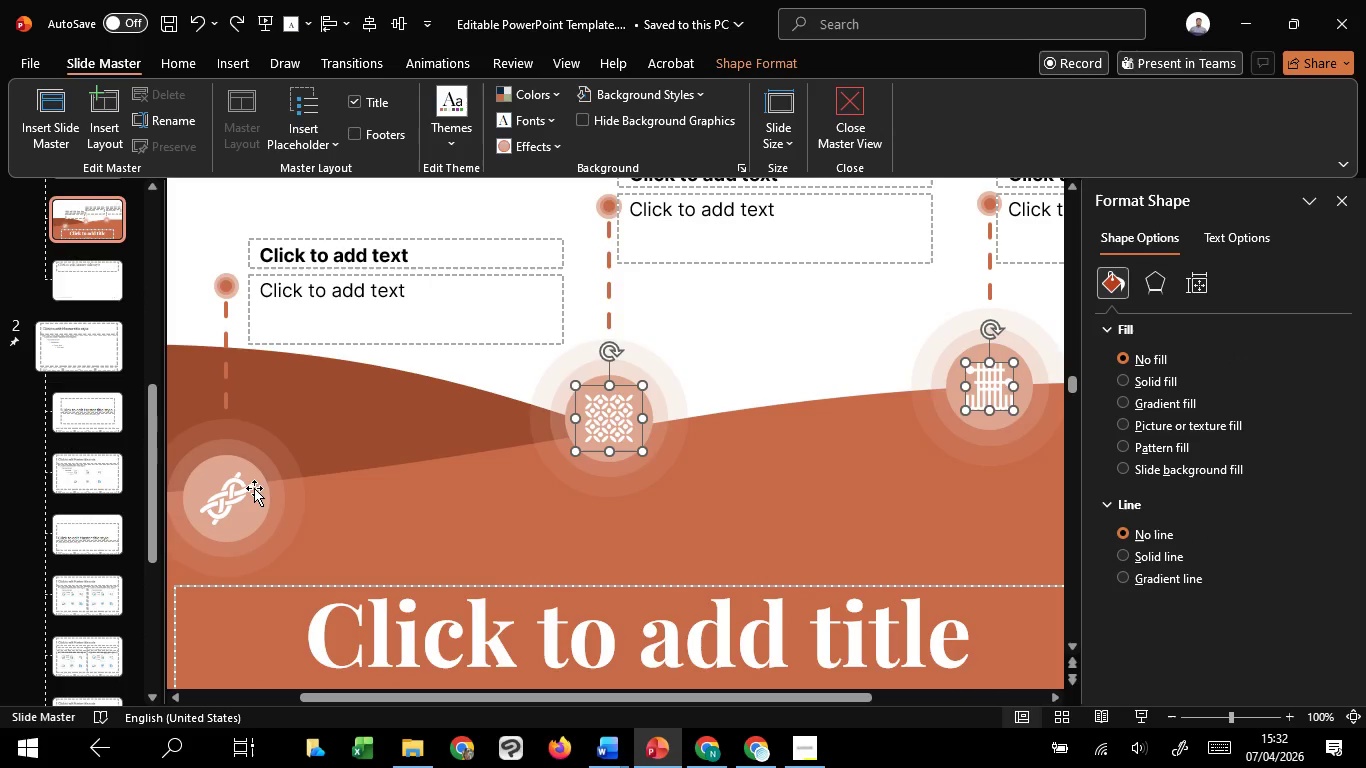 
hold_key(key=ShiftLeft, duration=1.52)
left_click([248, 486])
 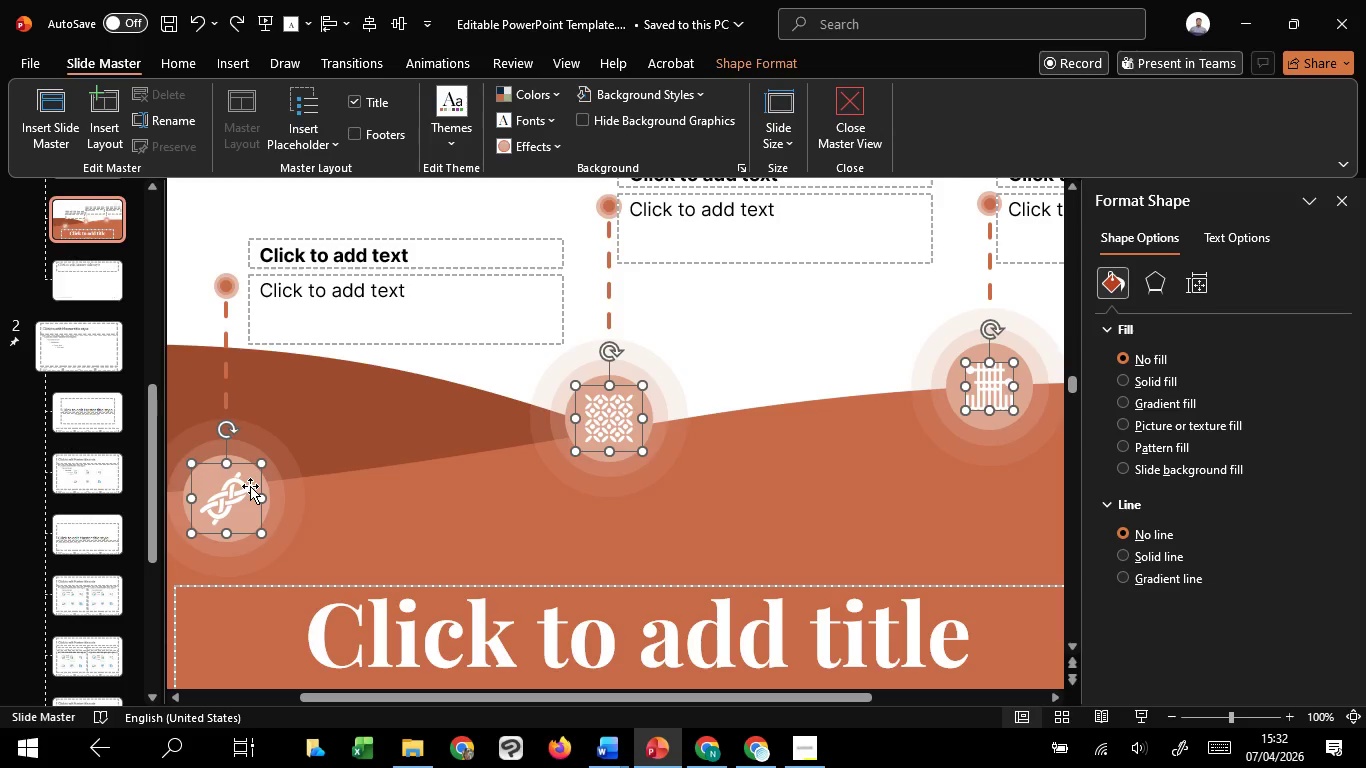 
key(Shift+ShiftLeft)
 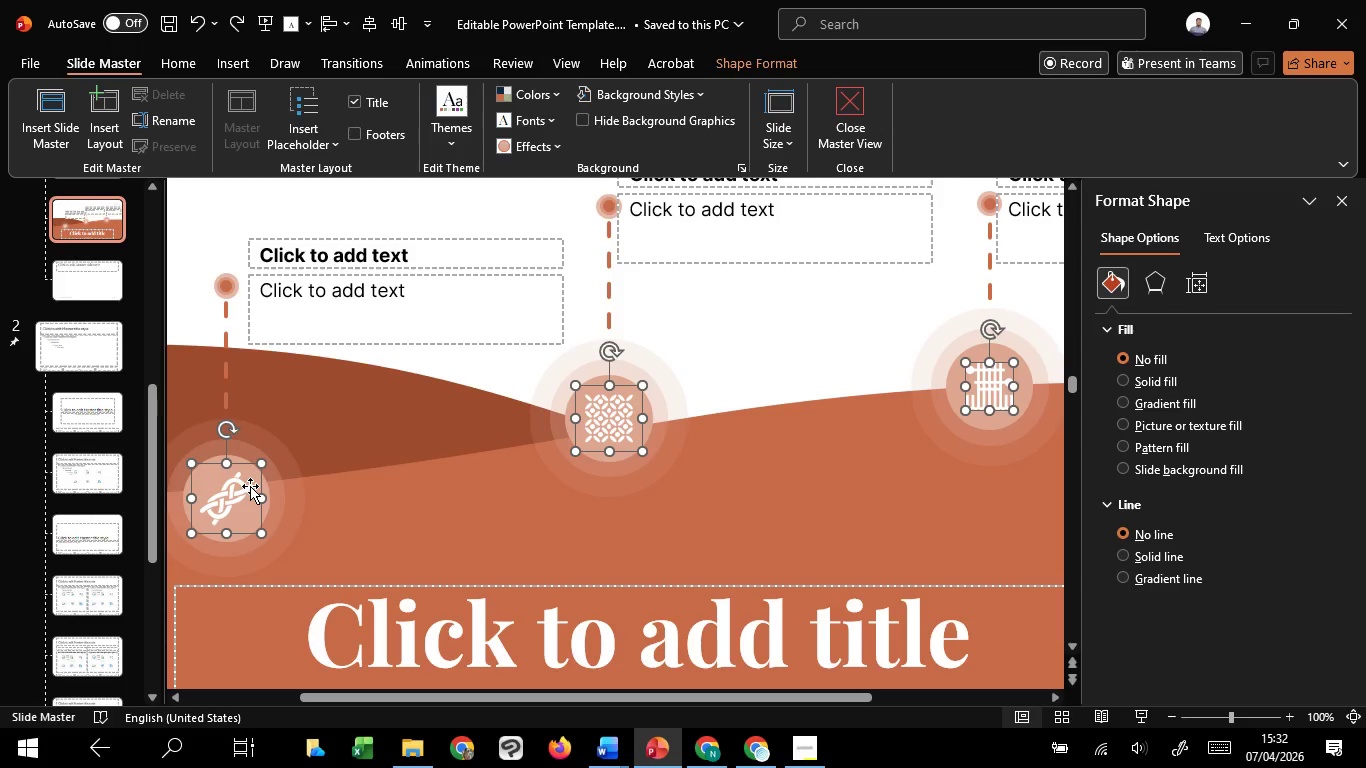 
key(Shift+ShiftLeft)
 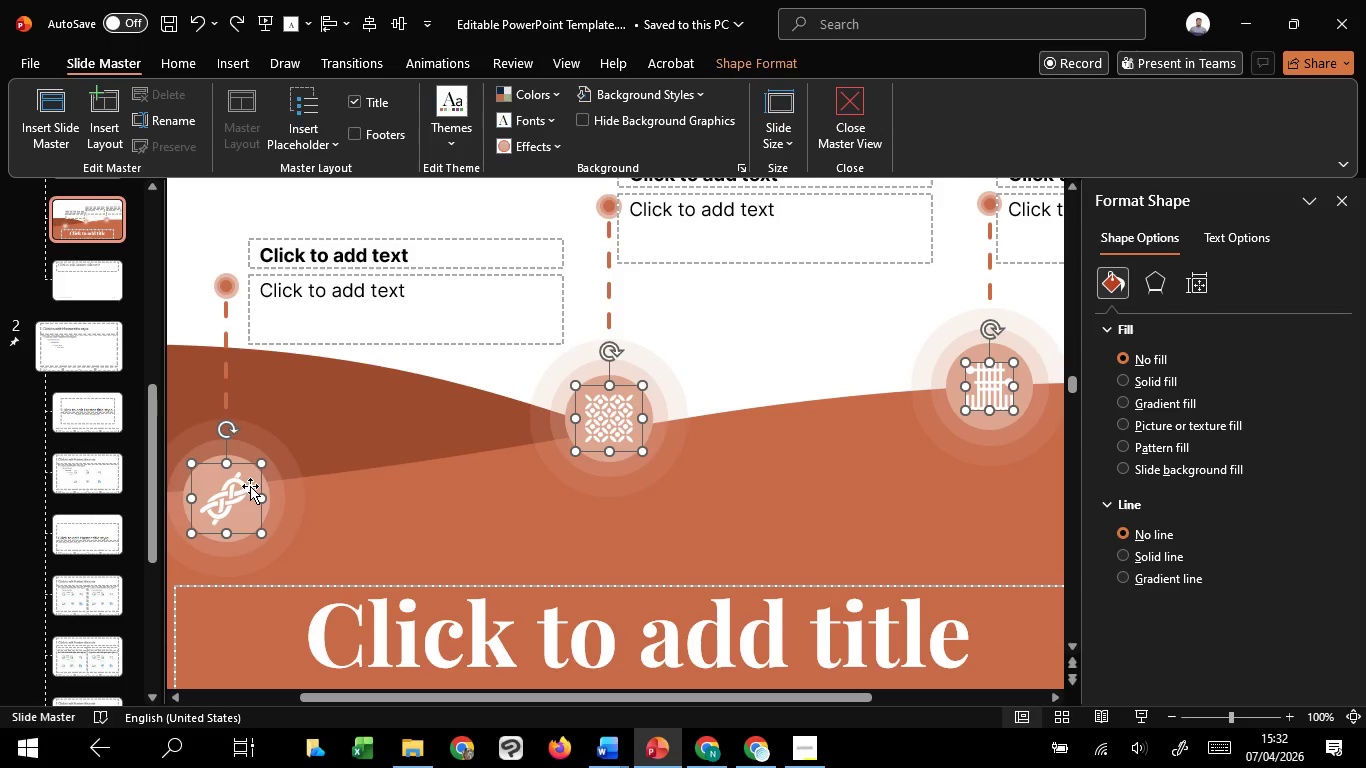 
key(Shift+ShiftLeft)
 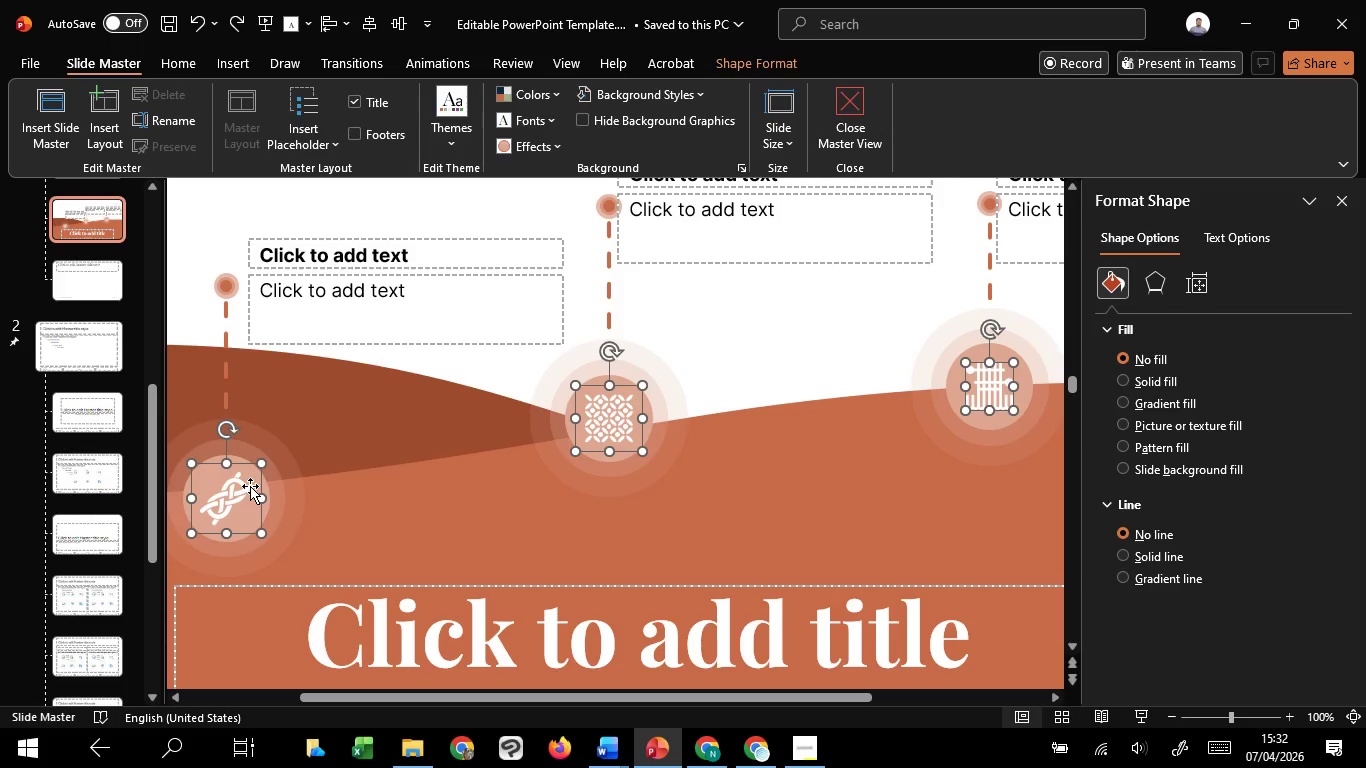 
key(Shift+ShiftLeft)
 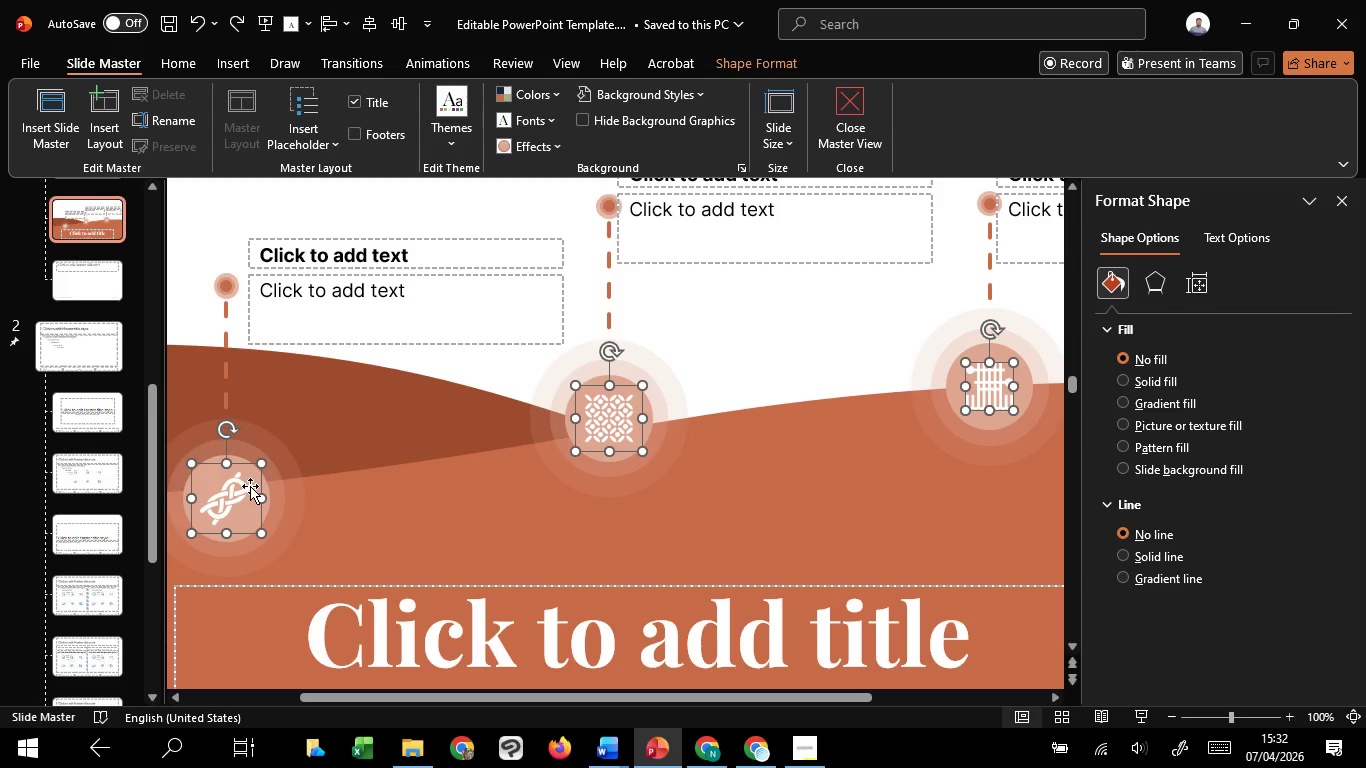 
key(Shift+ShiftLeft)
 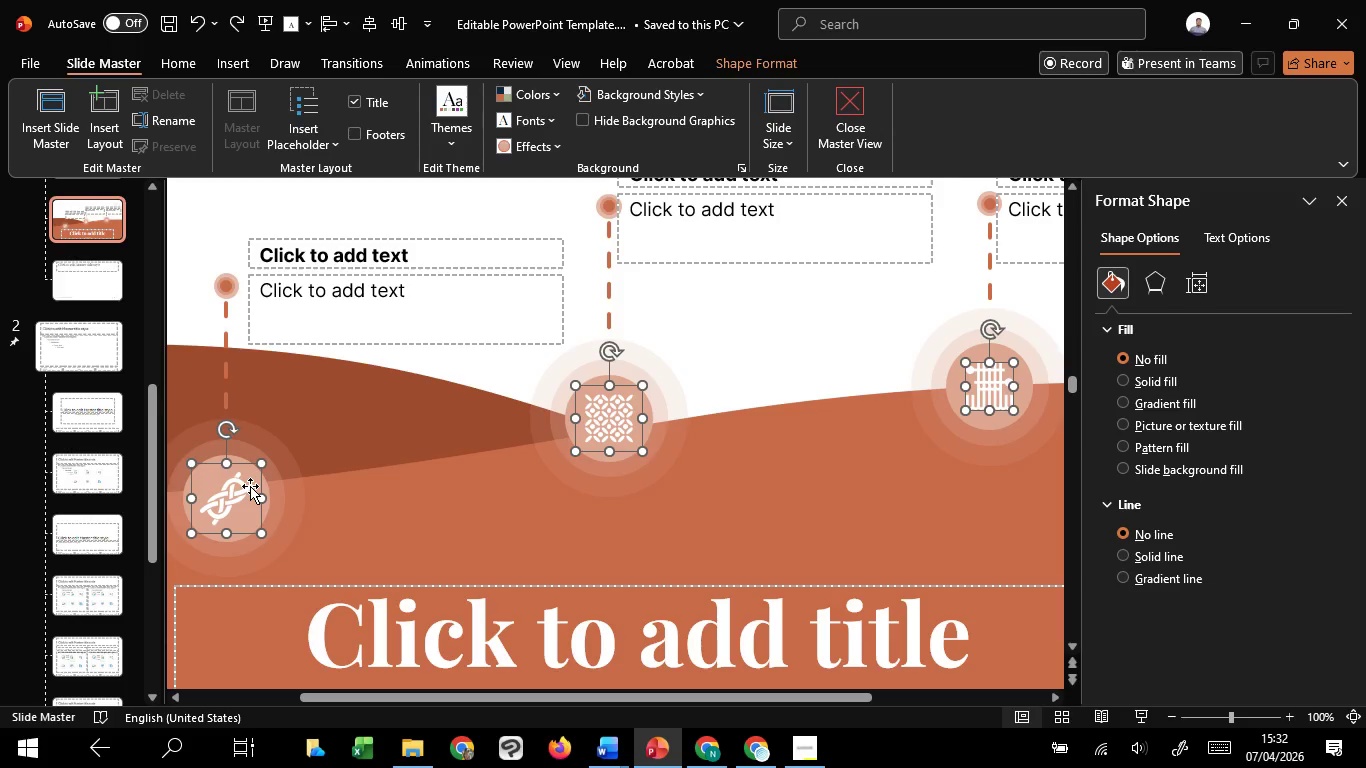 
key(Shift+ShiftLeft)
 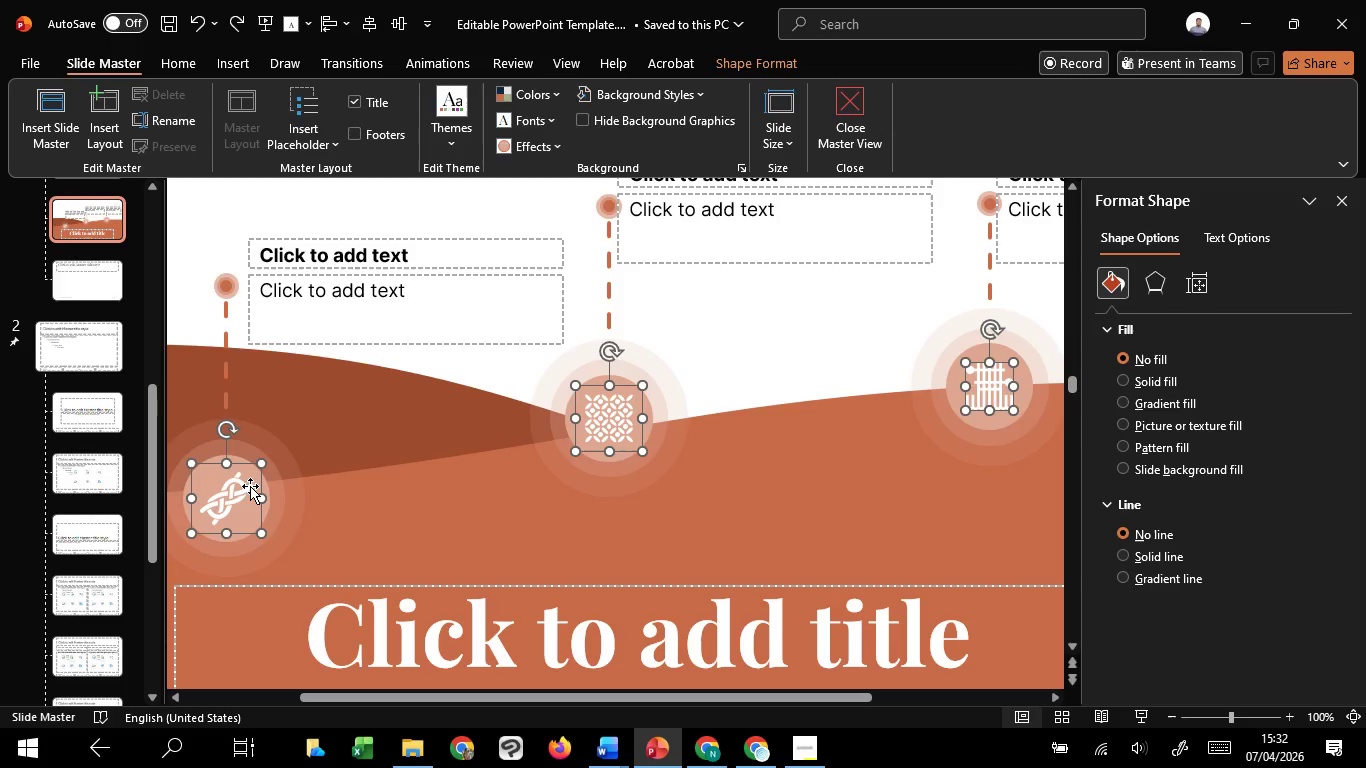 
key(Shift+ShiftLeft)
 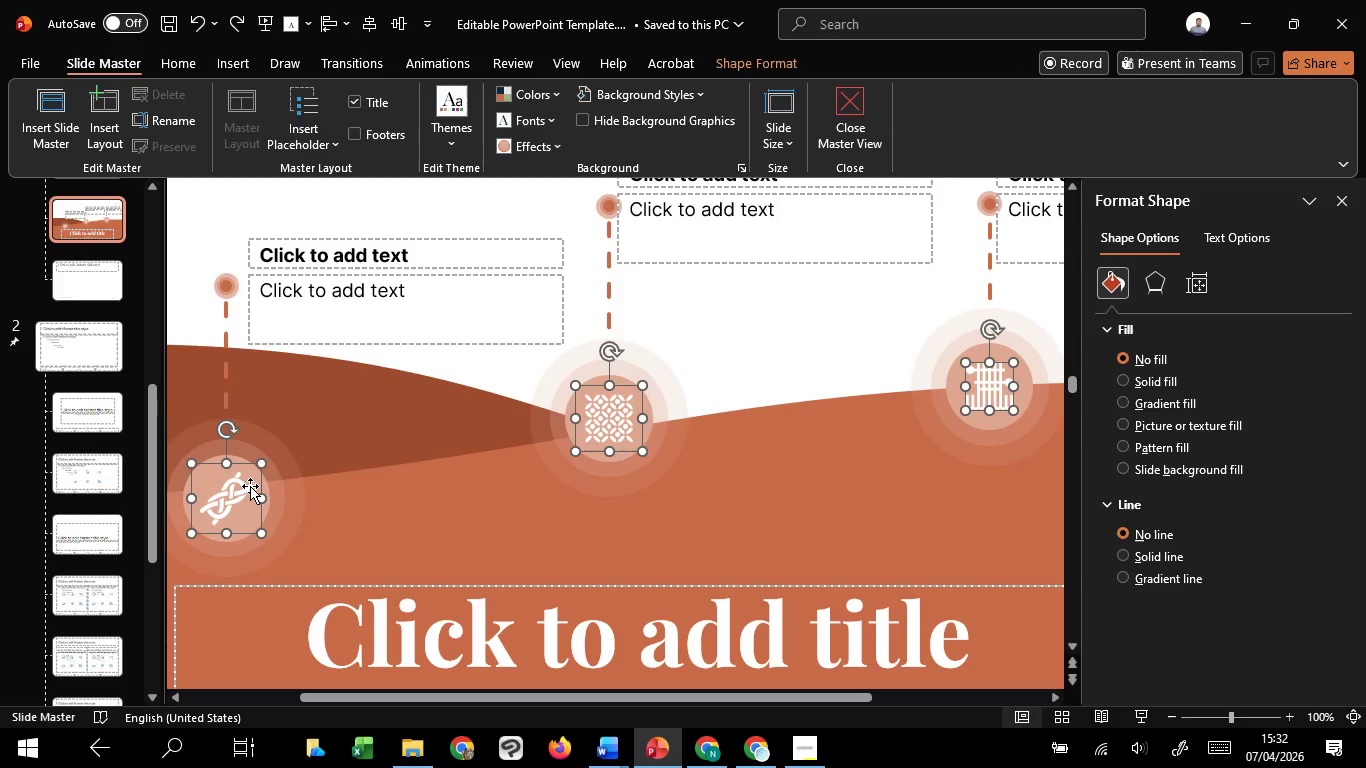 
key(Shift+ShiftLeft)
 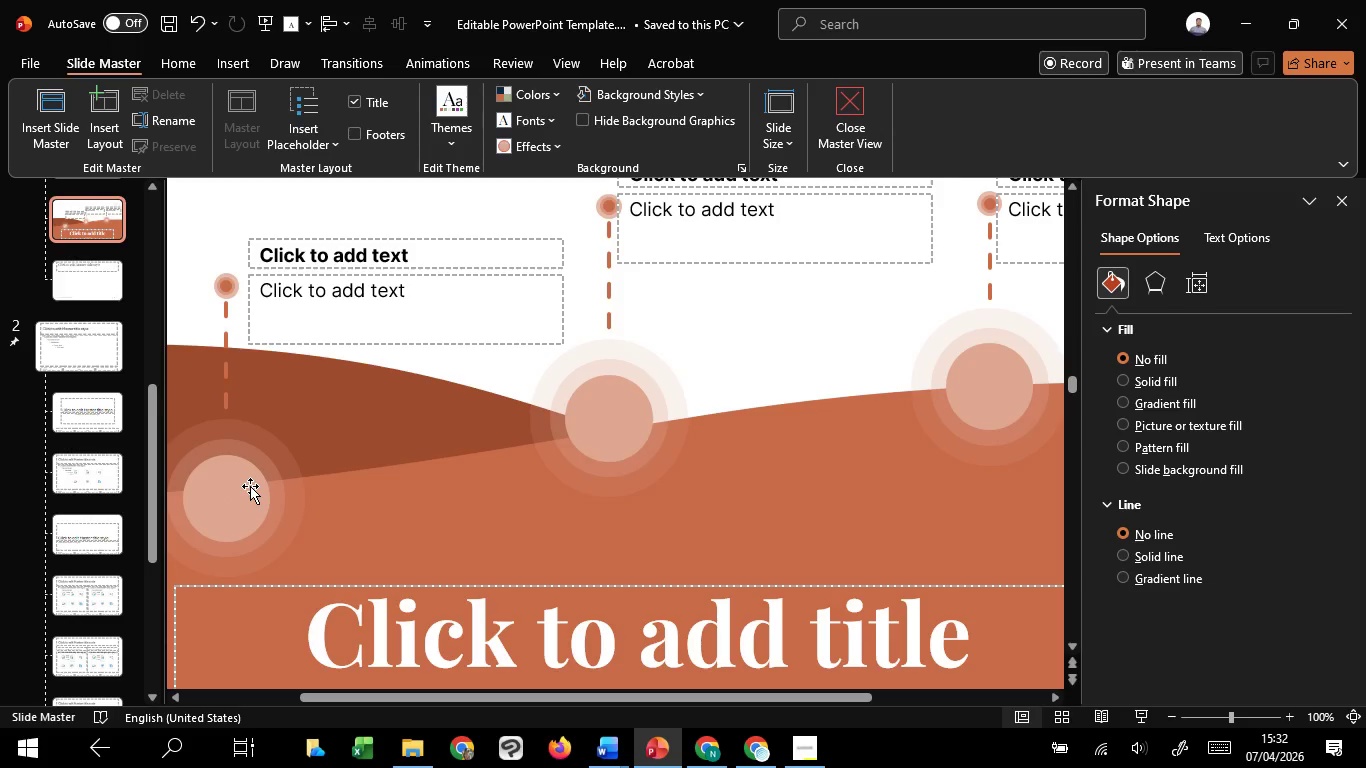 
key(Delete)
 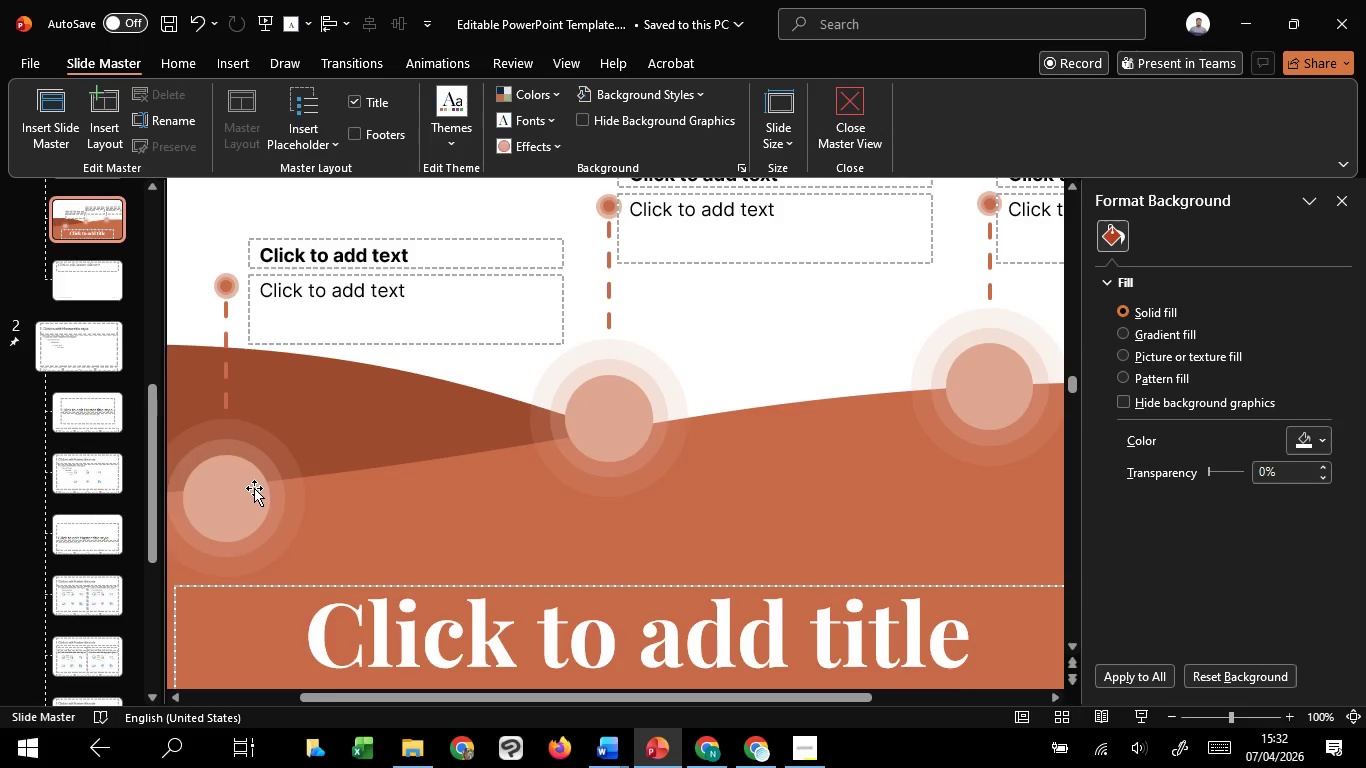 
hold_key(key=ControlLeft, duration=0.59)
scroll: coordinate [251, 488], scroll_direction: down, amount: 1.0
 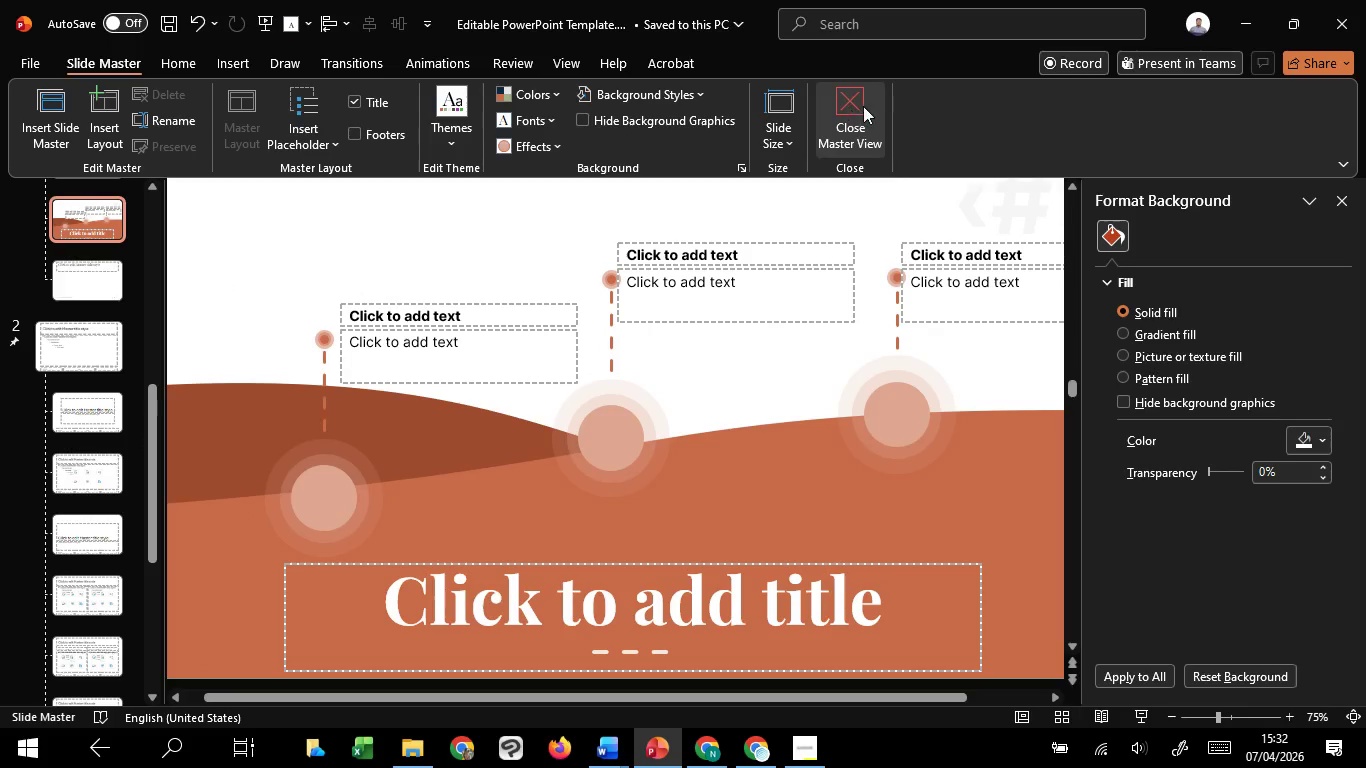 
left_click([863, 106])
 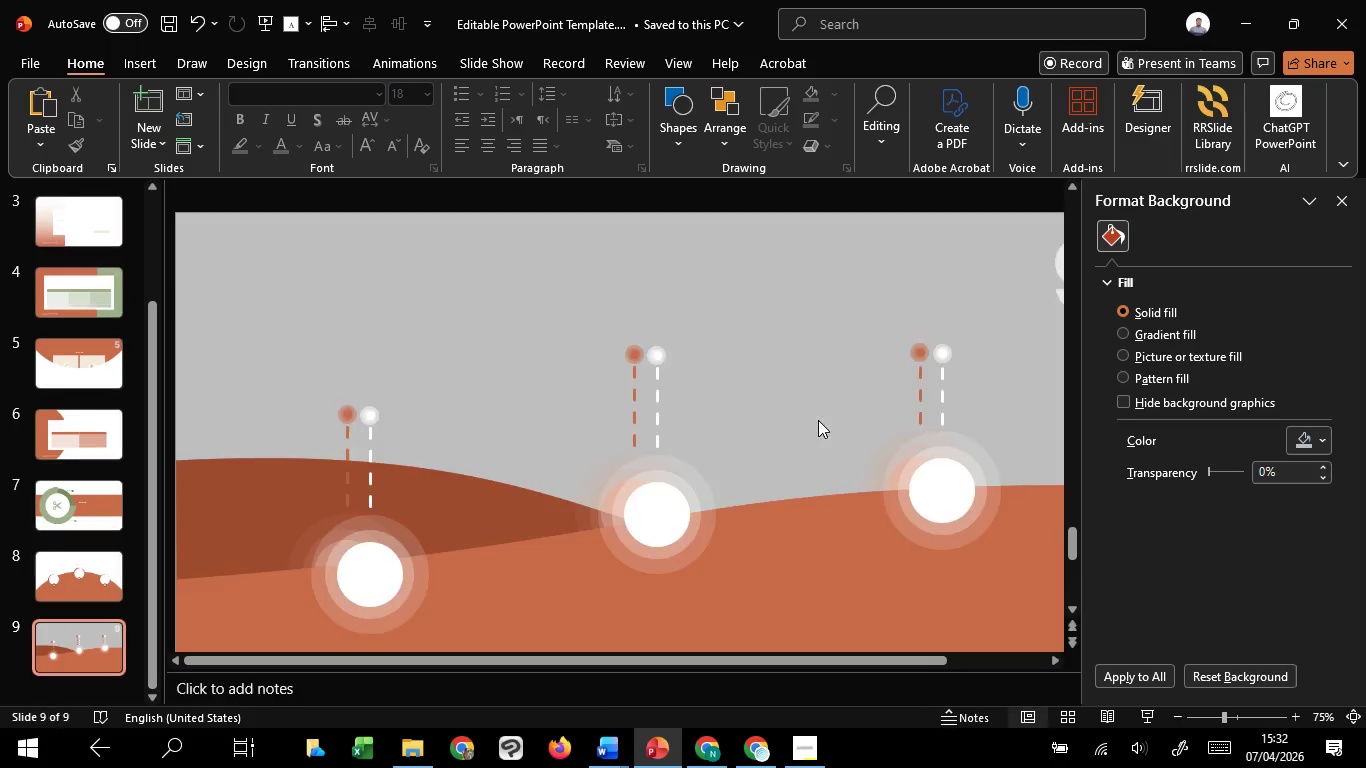 
hold_key(key=ControlLeft, duration=0.92)
scroll: coordinate [818, 420], scroll_direction: down, amount: 4.0
 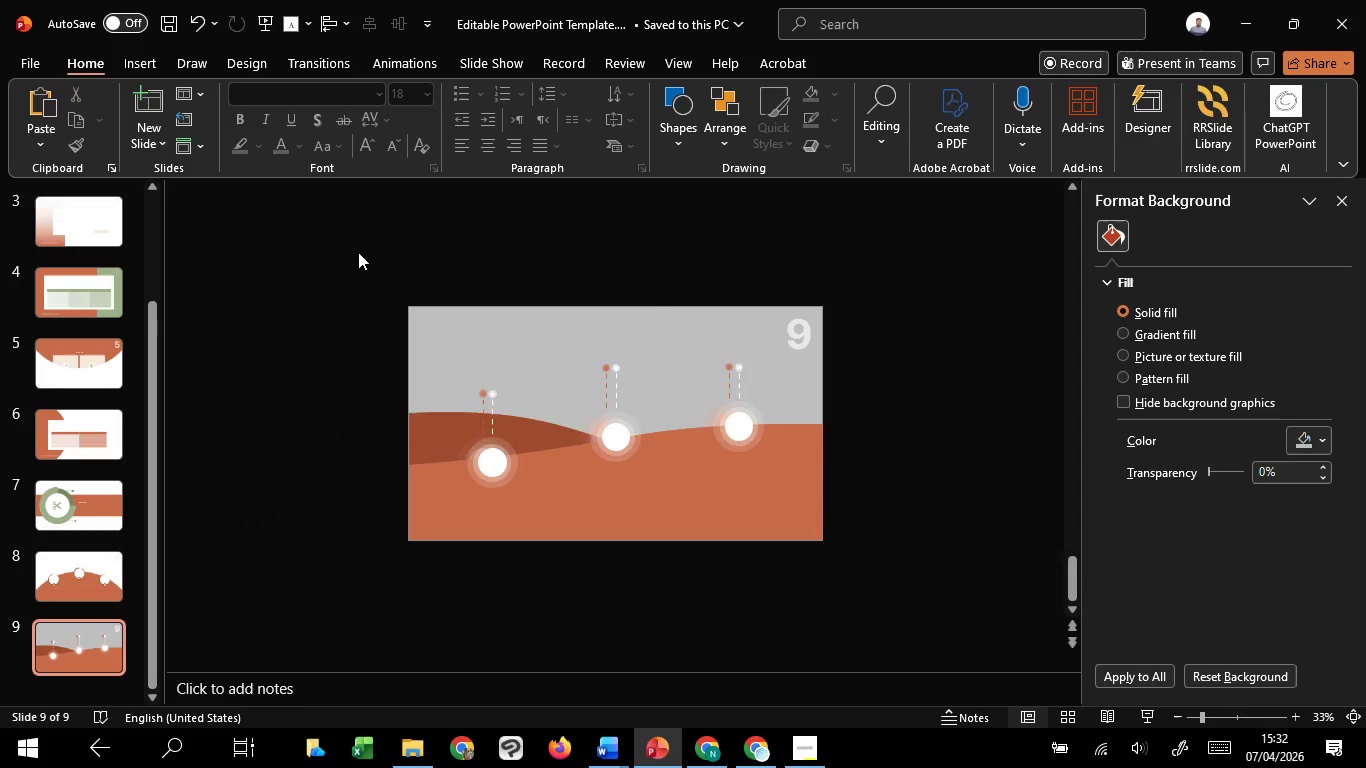 
left_click_drag(start_coordinate=[356, 252], to_coordinate=[901, 615])
 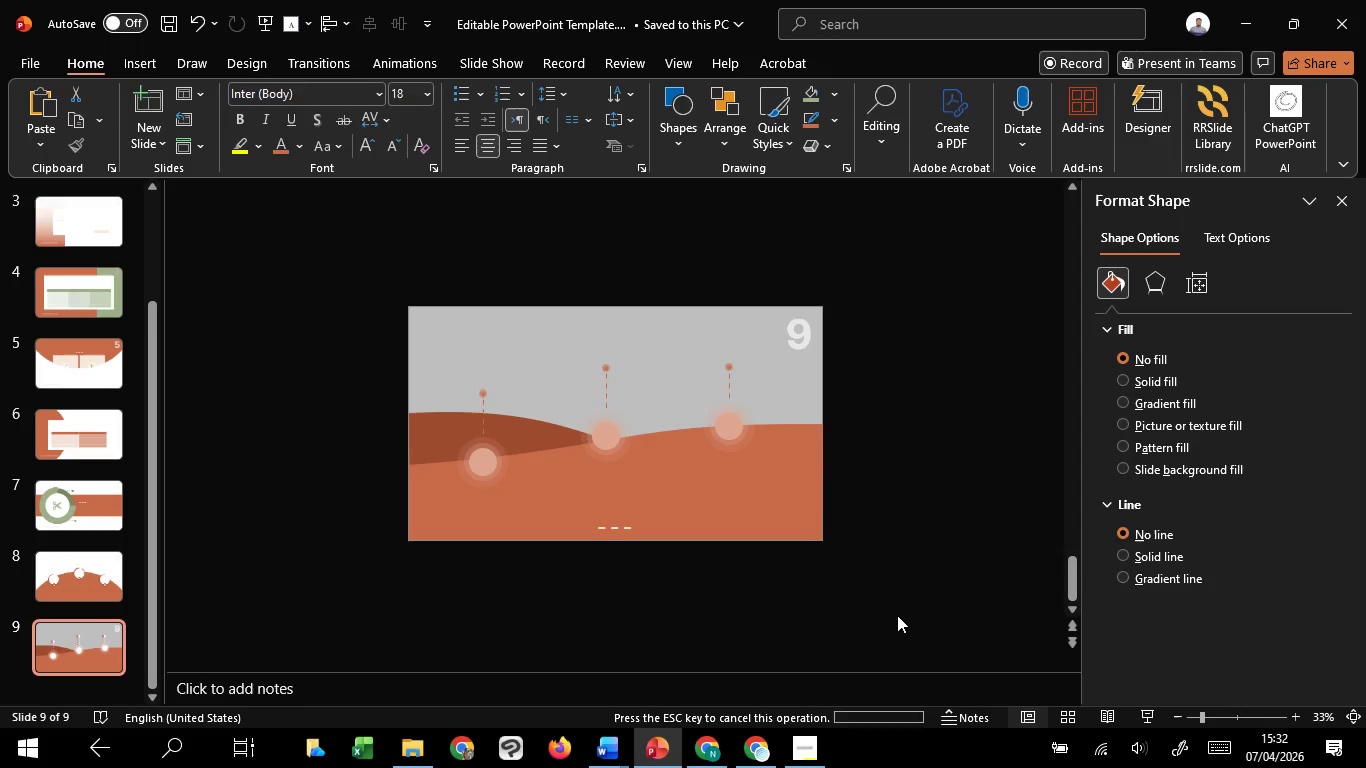 
key(Delete)
 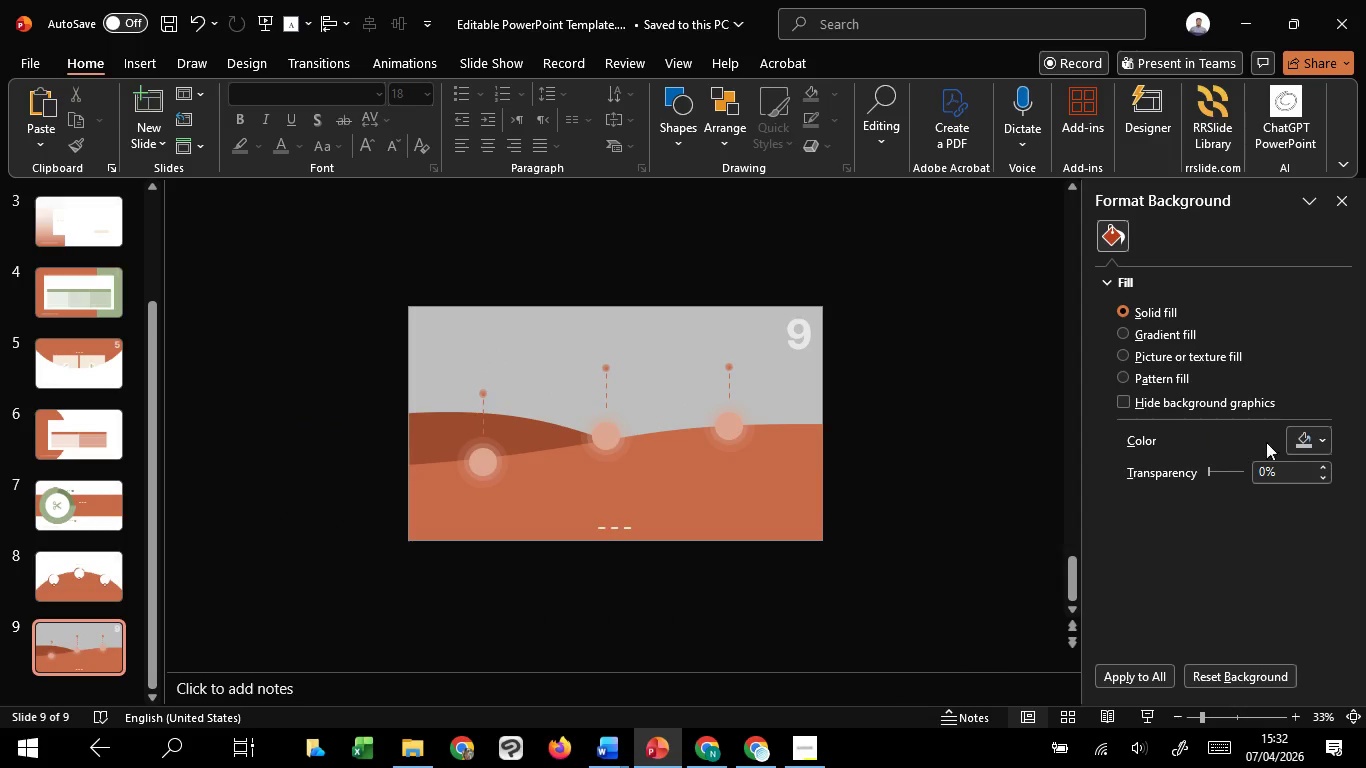 
left_click([1313, 439])
 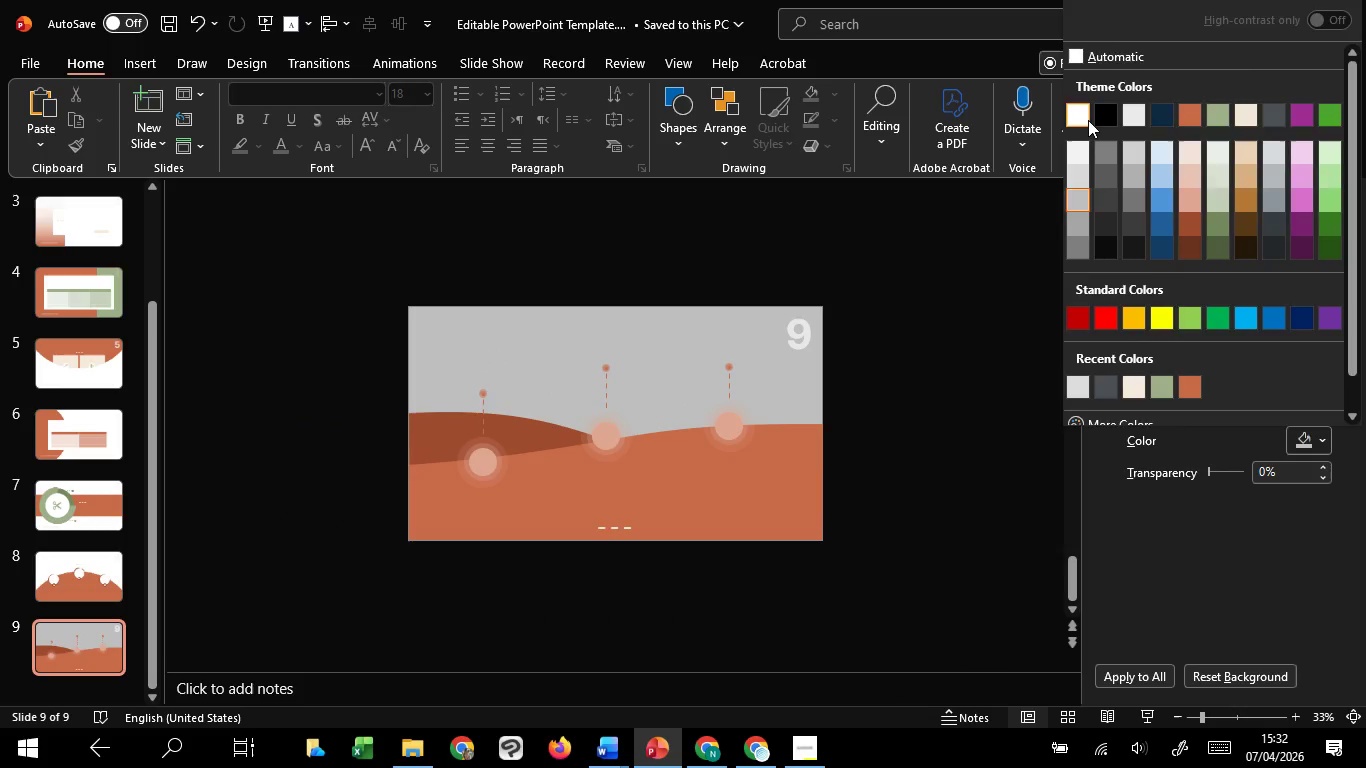 
left_click([1088, 120])
 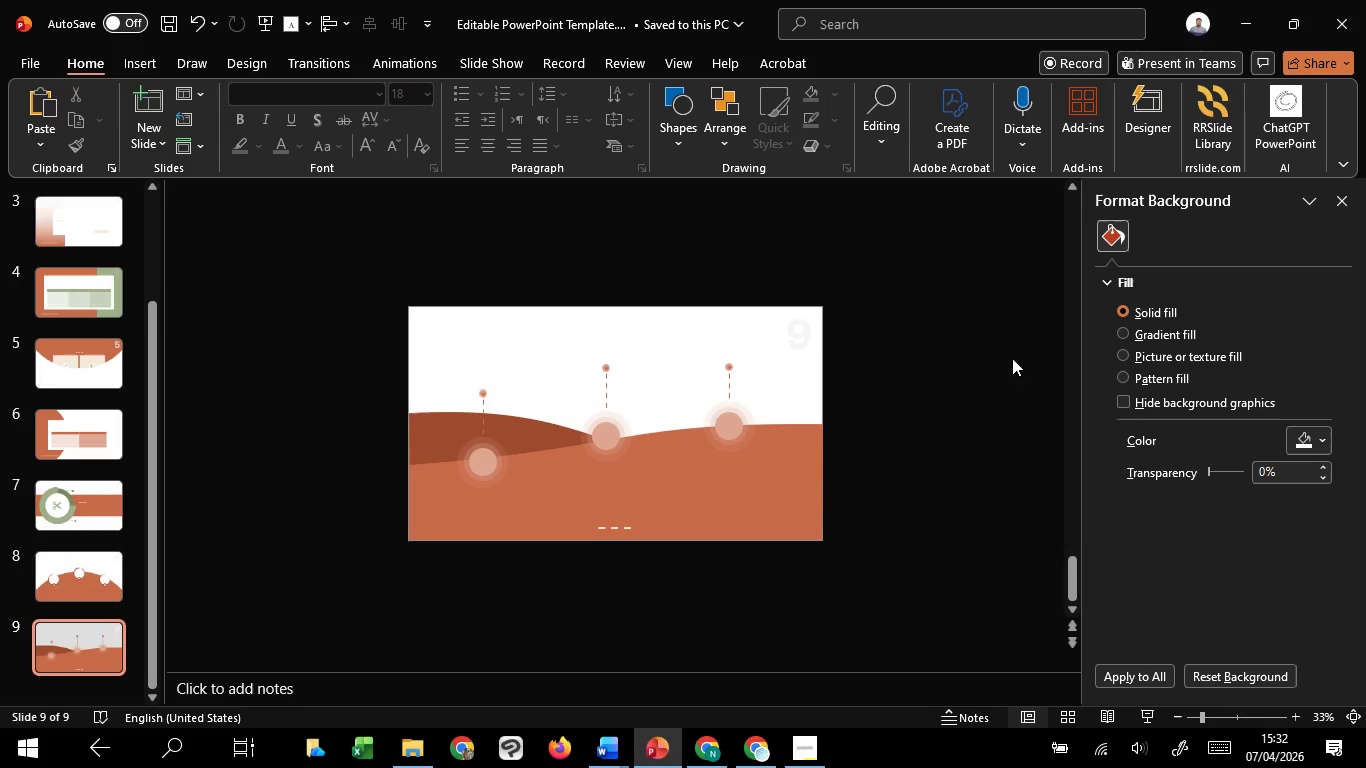 
key(Control+V)
 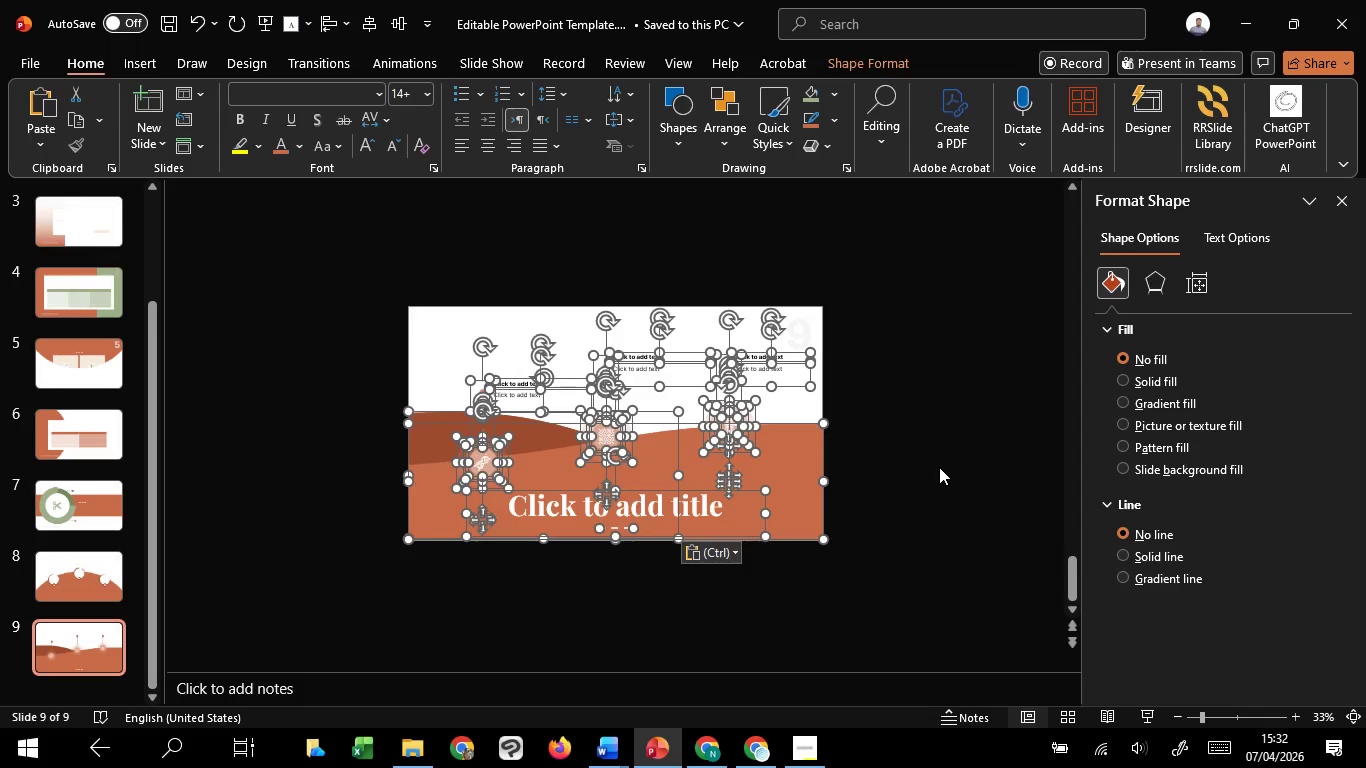 
left_click([939, 467])
 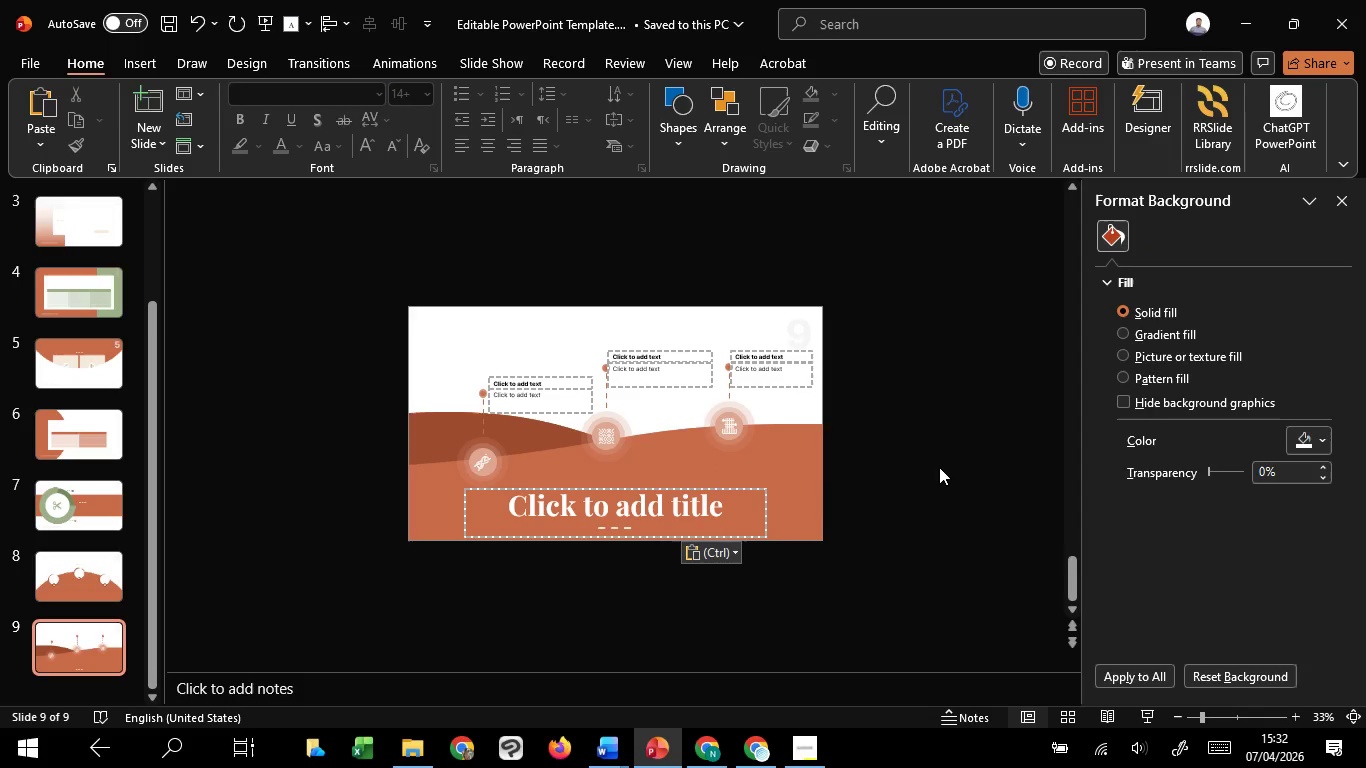 
hold_key(key=ControlLeft, duration=1.52)
scroll: coordinate [939, 467], scroll_direction: up, amount: 3.0
 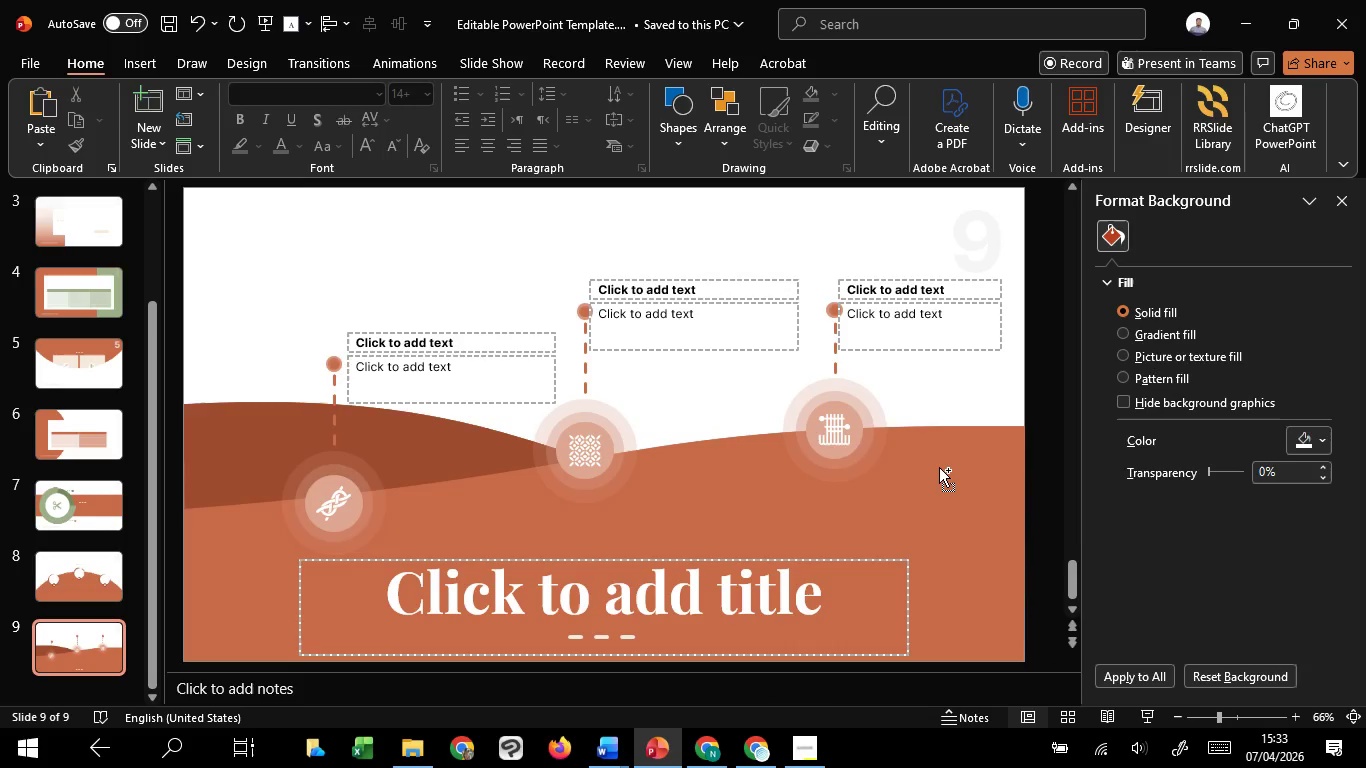 
hold_key(key=ControlLeft, duration=1.5)
scroll: coordinate [939, 467], scroll_direction: down, amount: 1.0
 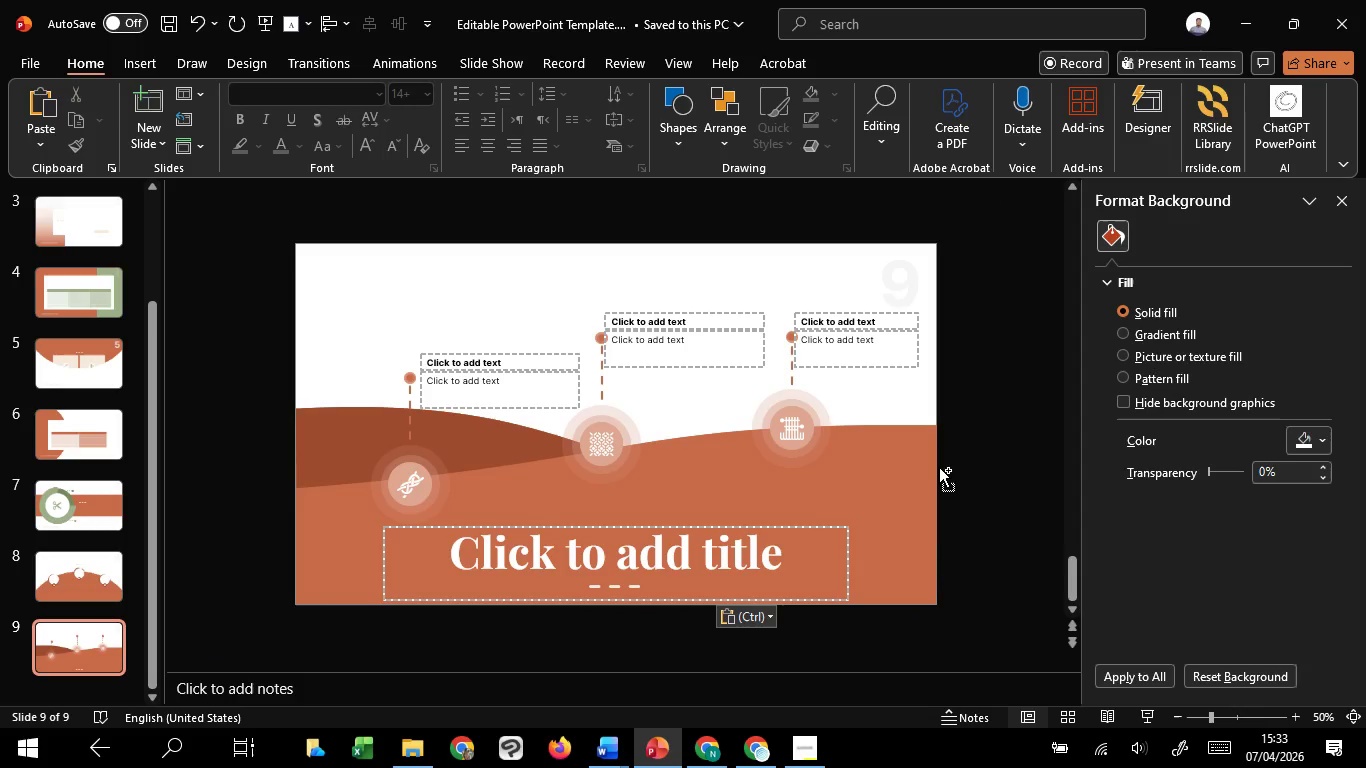 
hold_key(key=ControlLeft, duration=0.75)
 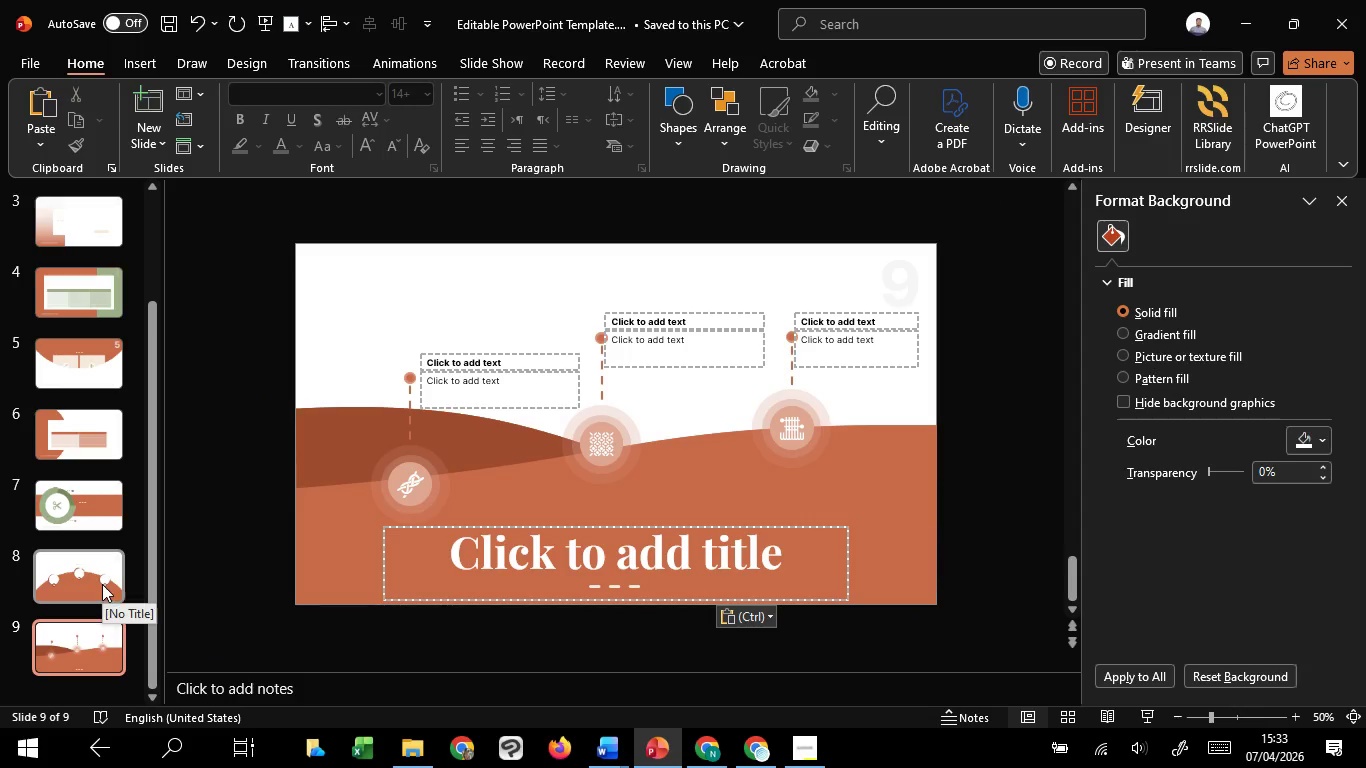 
left_click([102, 584])
 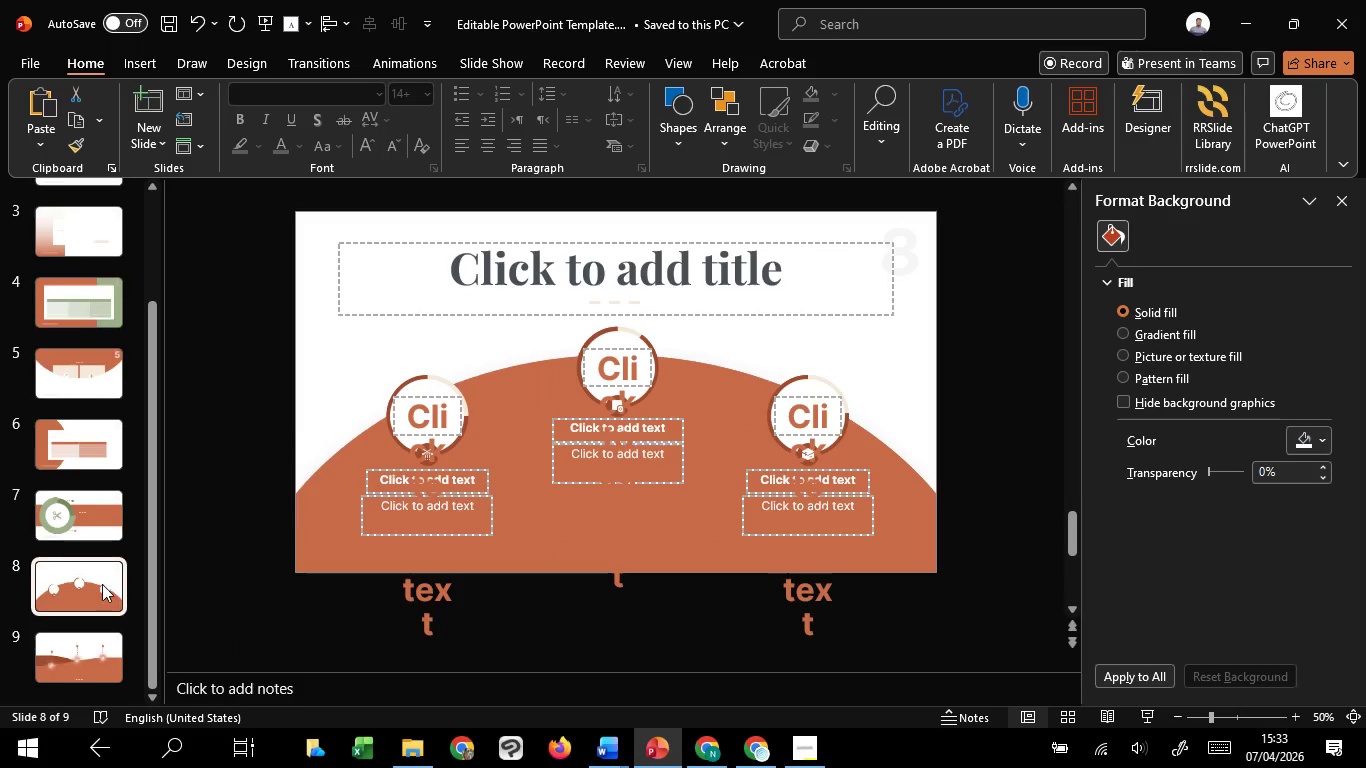 
scroll: coordinate [102, 584], scroll_direction: up, amount: 3.0
 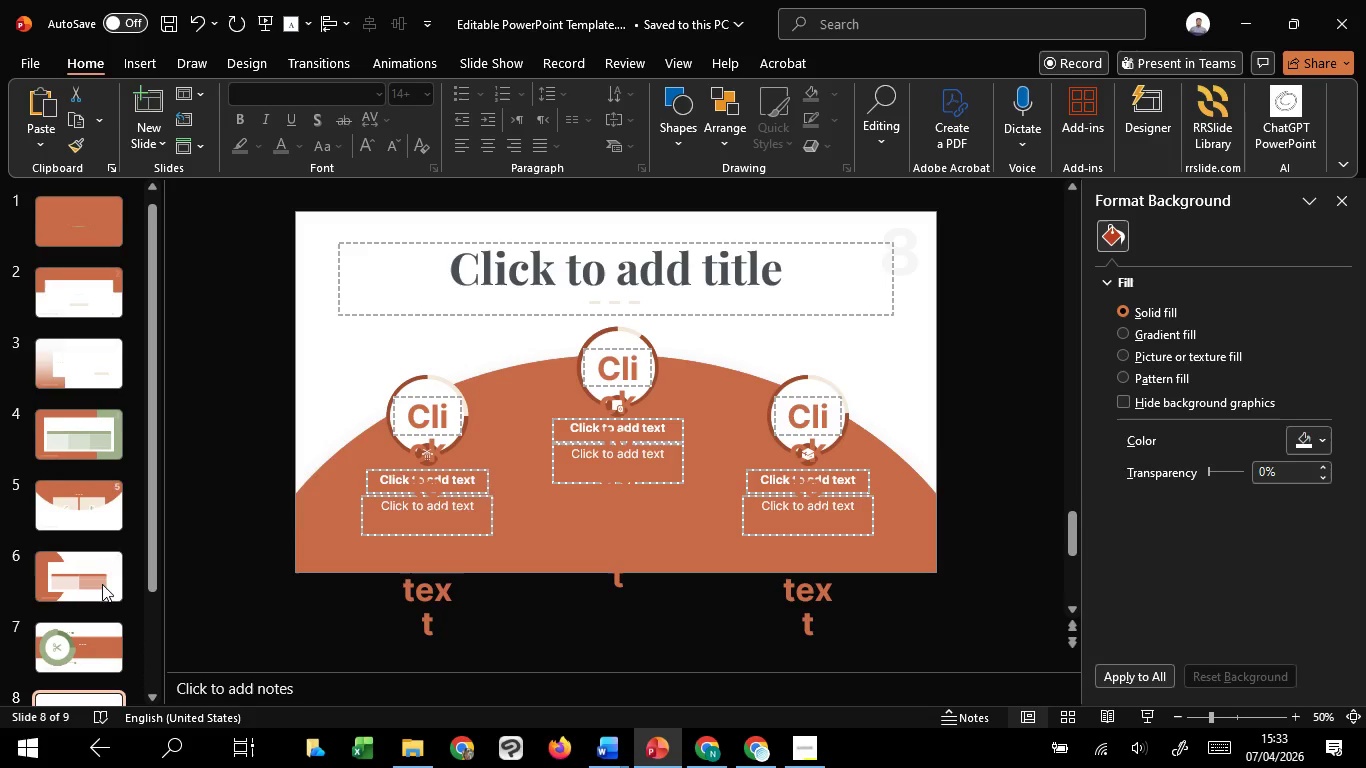 
left_click([102, 584])
 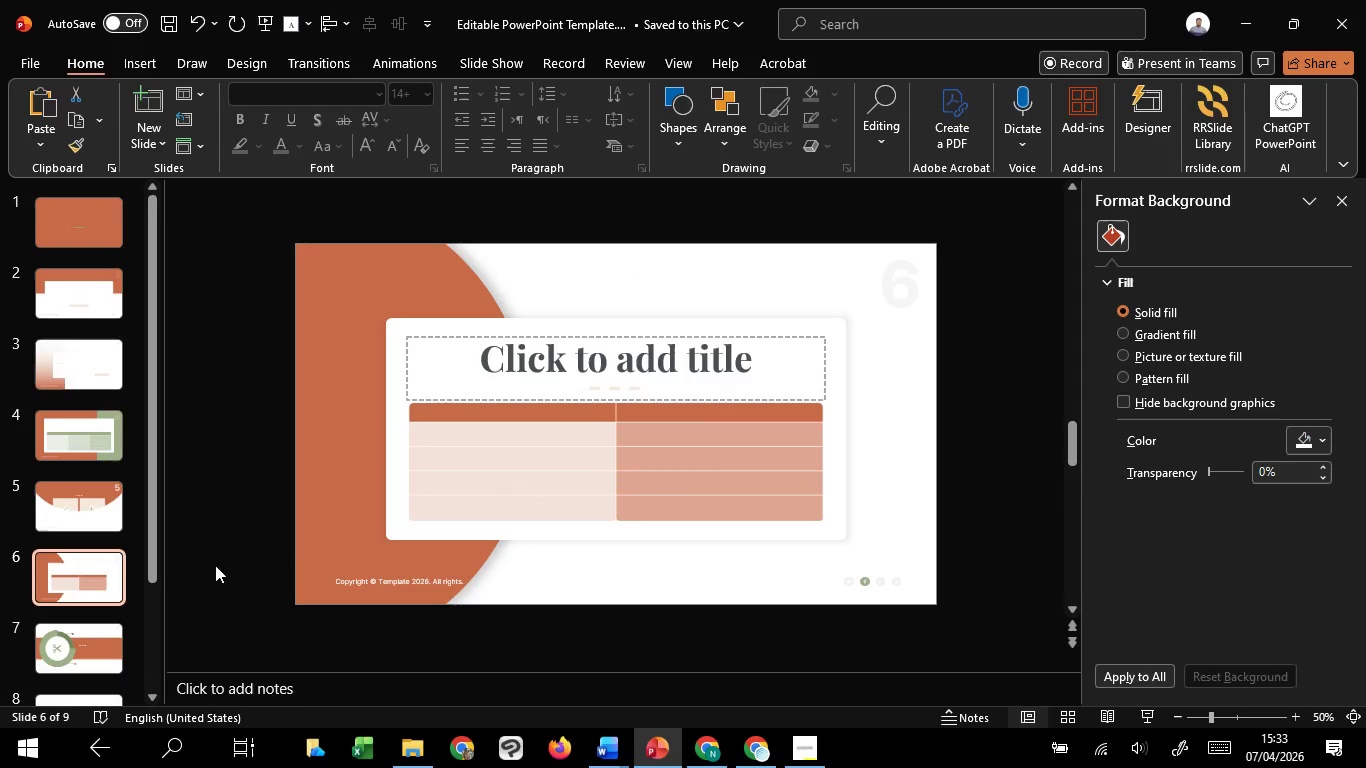 
left_click_drag(start_coordinate=[276, 535], to_coordinate=[1115, 624])
 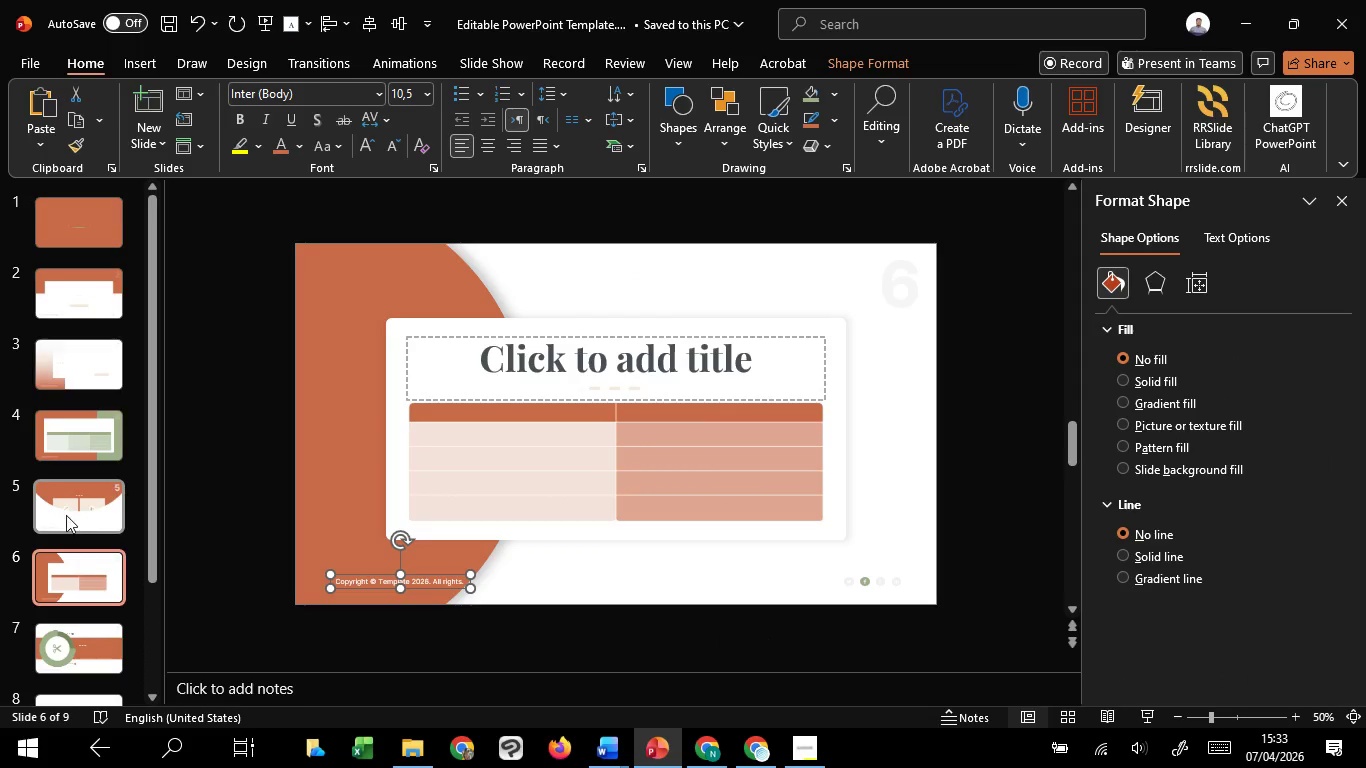 
left_click([71, 507])
 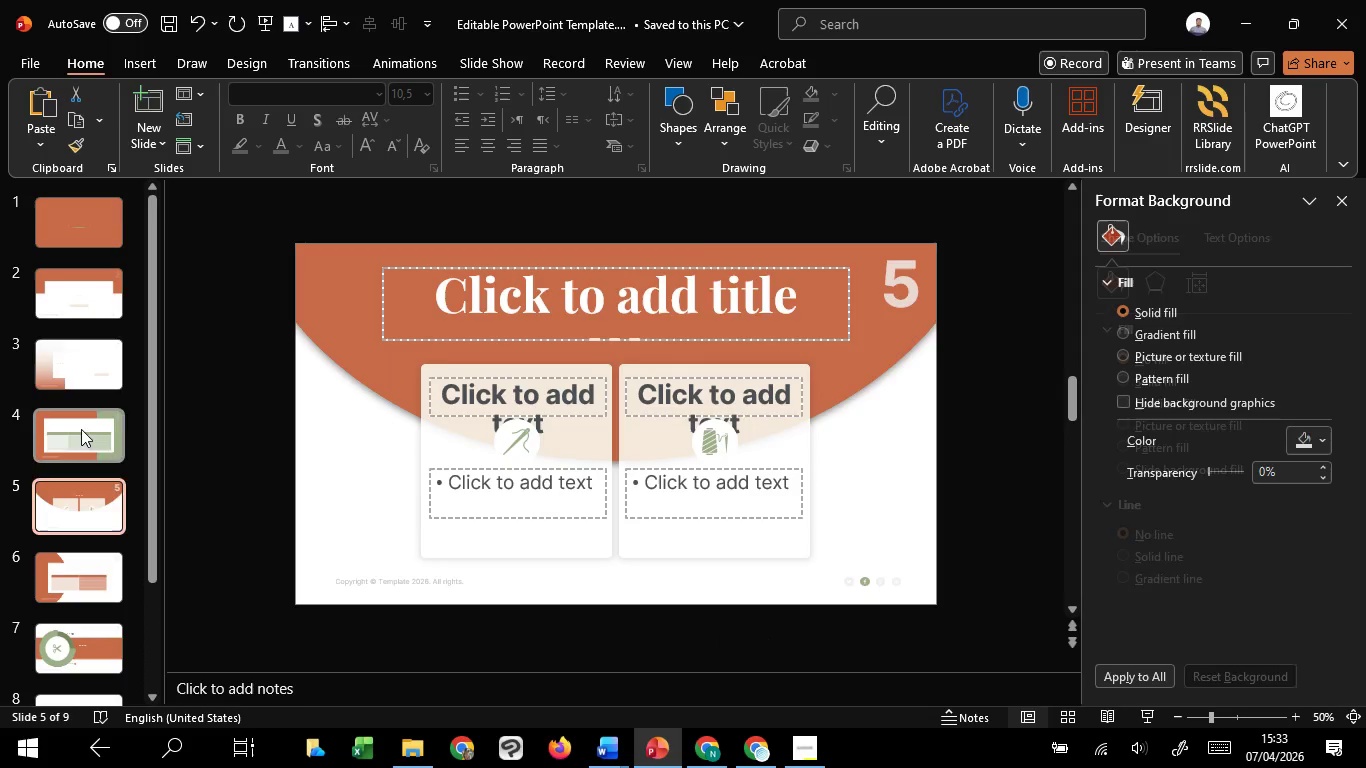 
left_click([81, 429])
 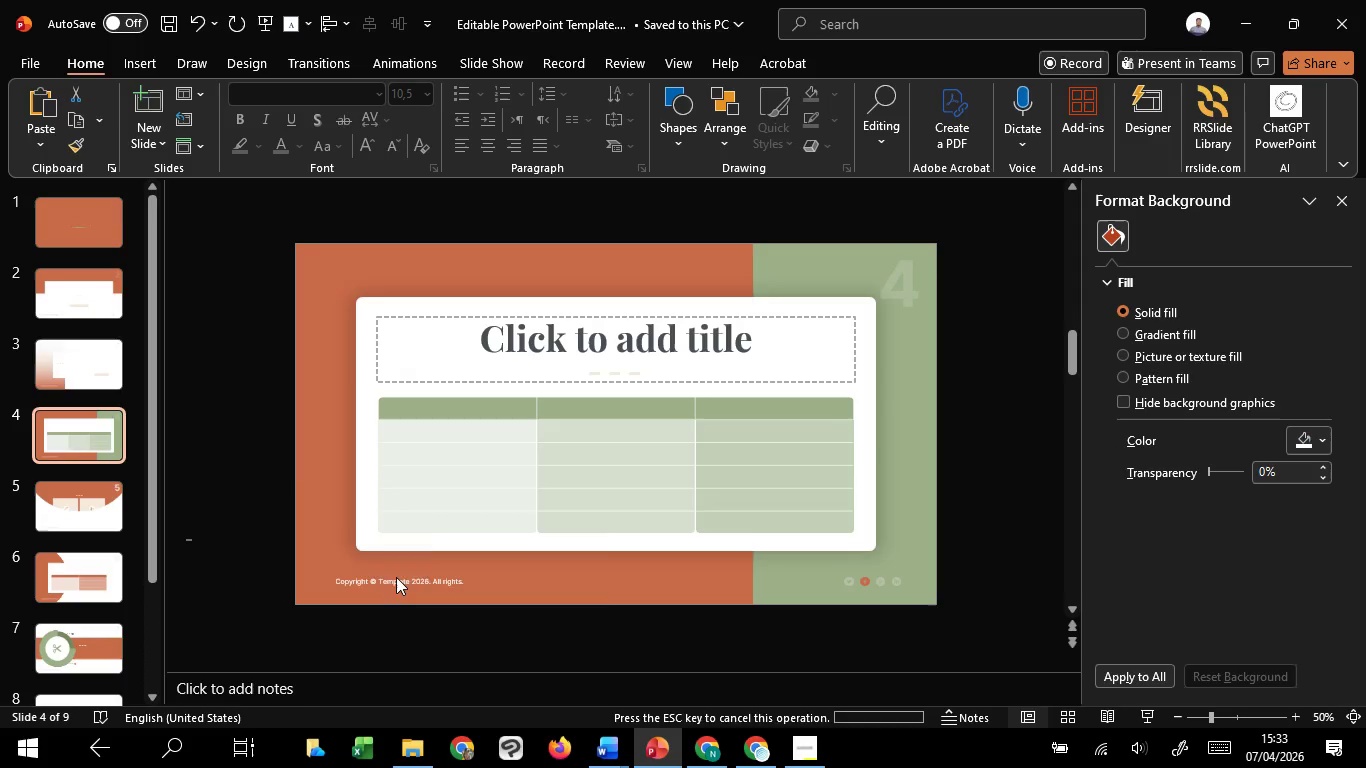 
left_click_drag(start_coordinate=[187, 540], to_coordinate=[967, 638])
 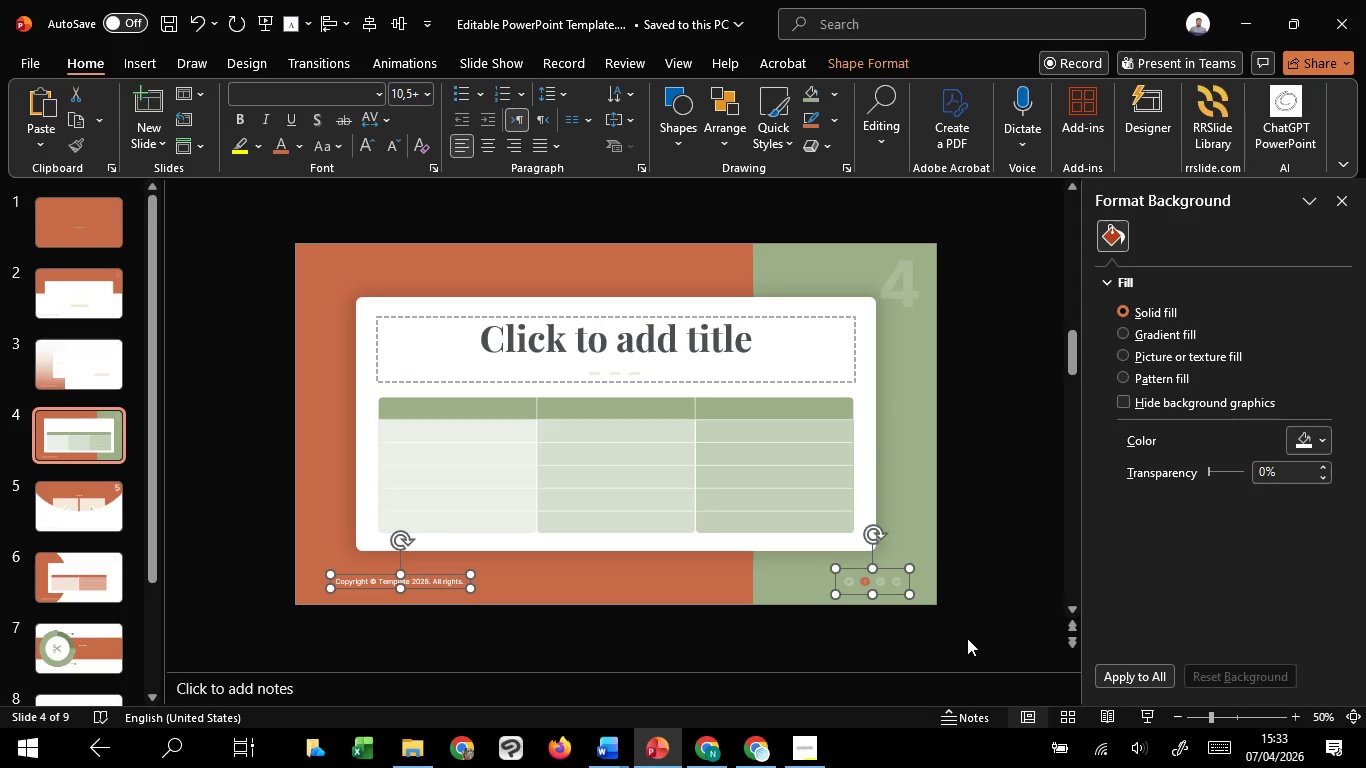 
key(Control+C)
 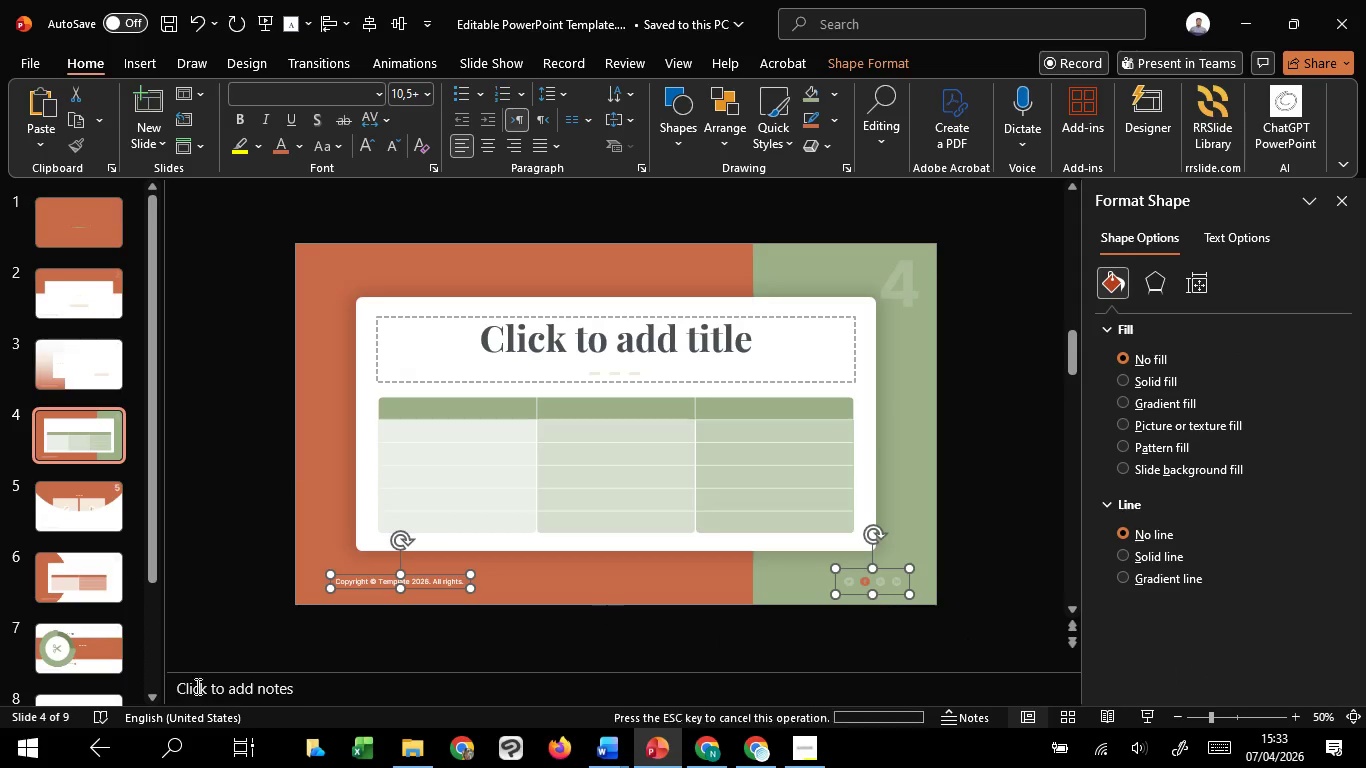 
key(Control+C)
 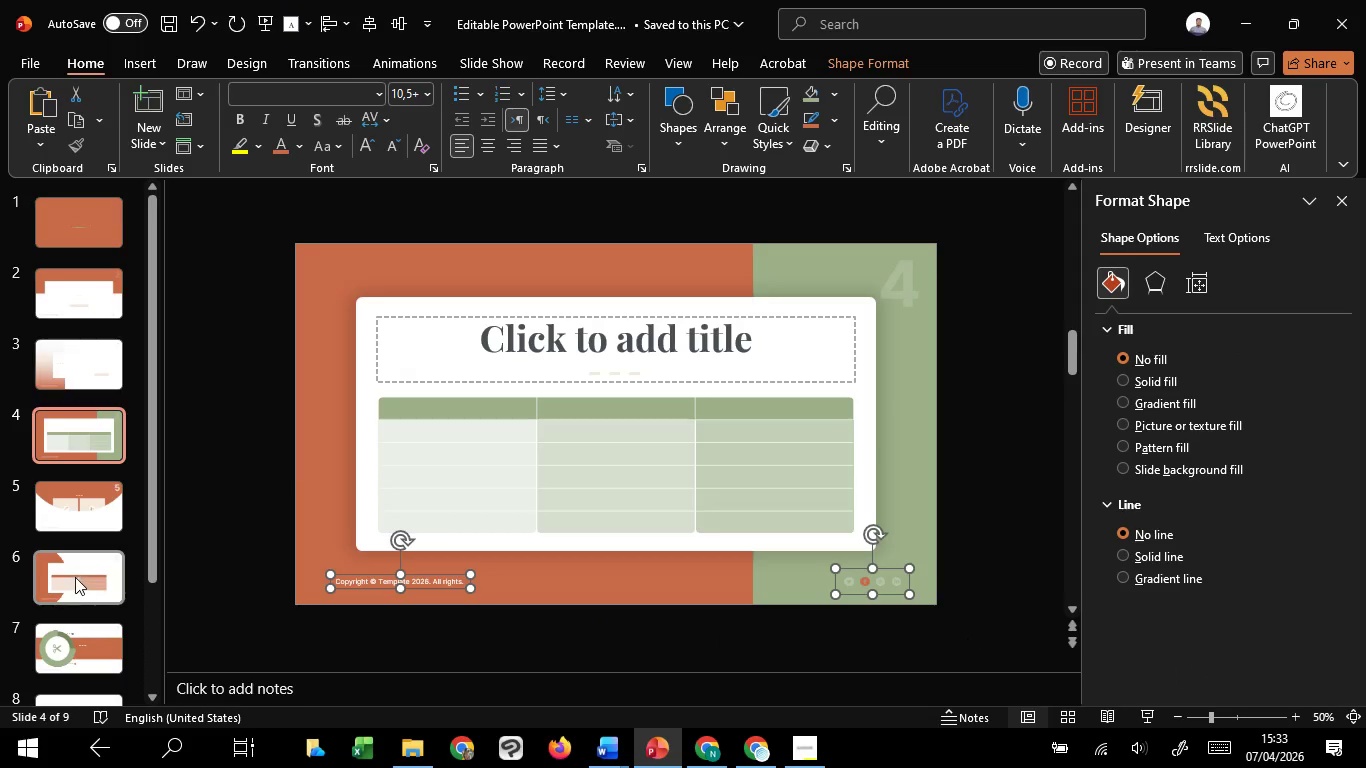 
left_click([75, 577])
 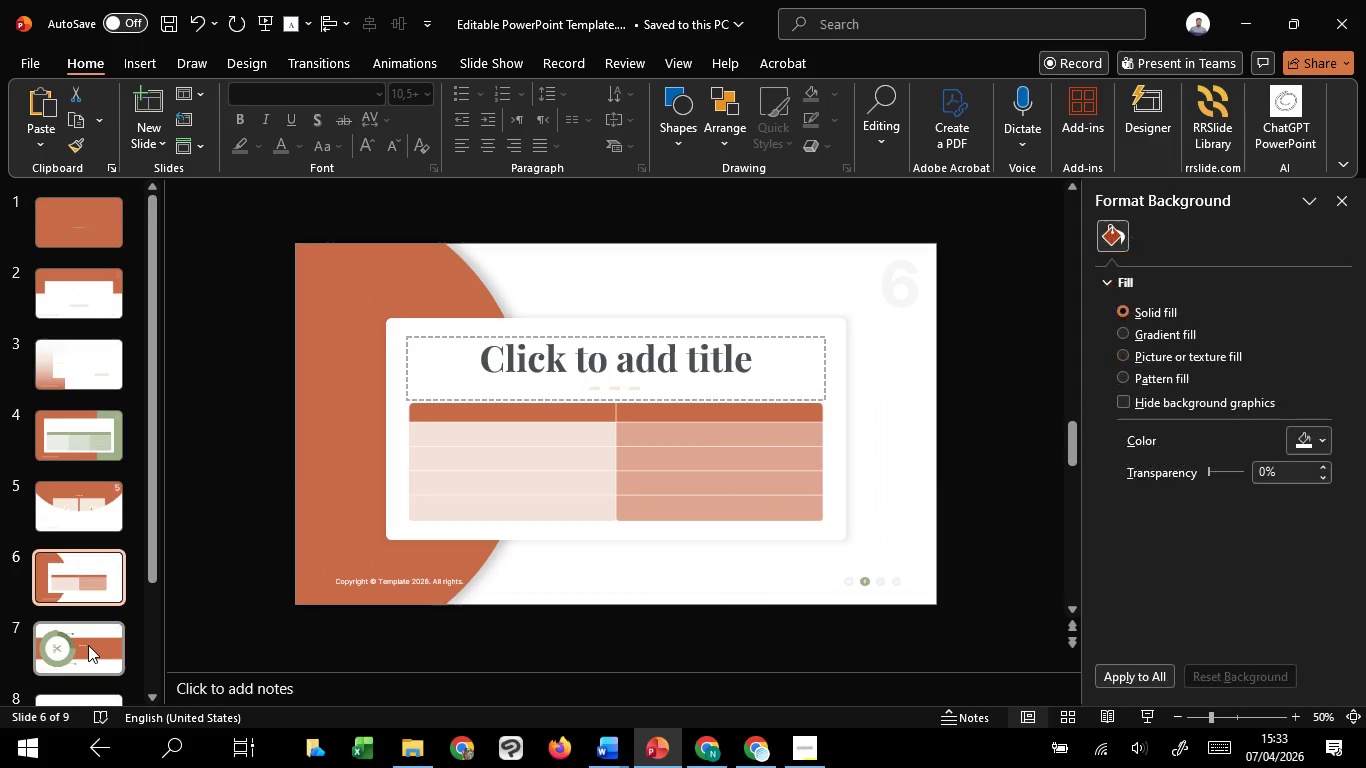 
left_click([88, 645])
 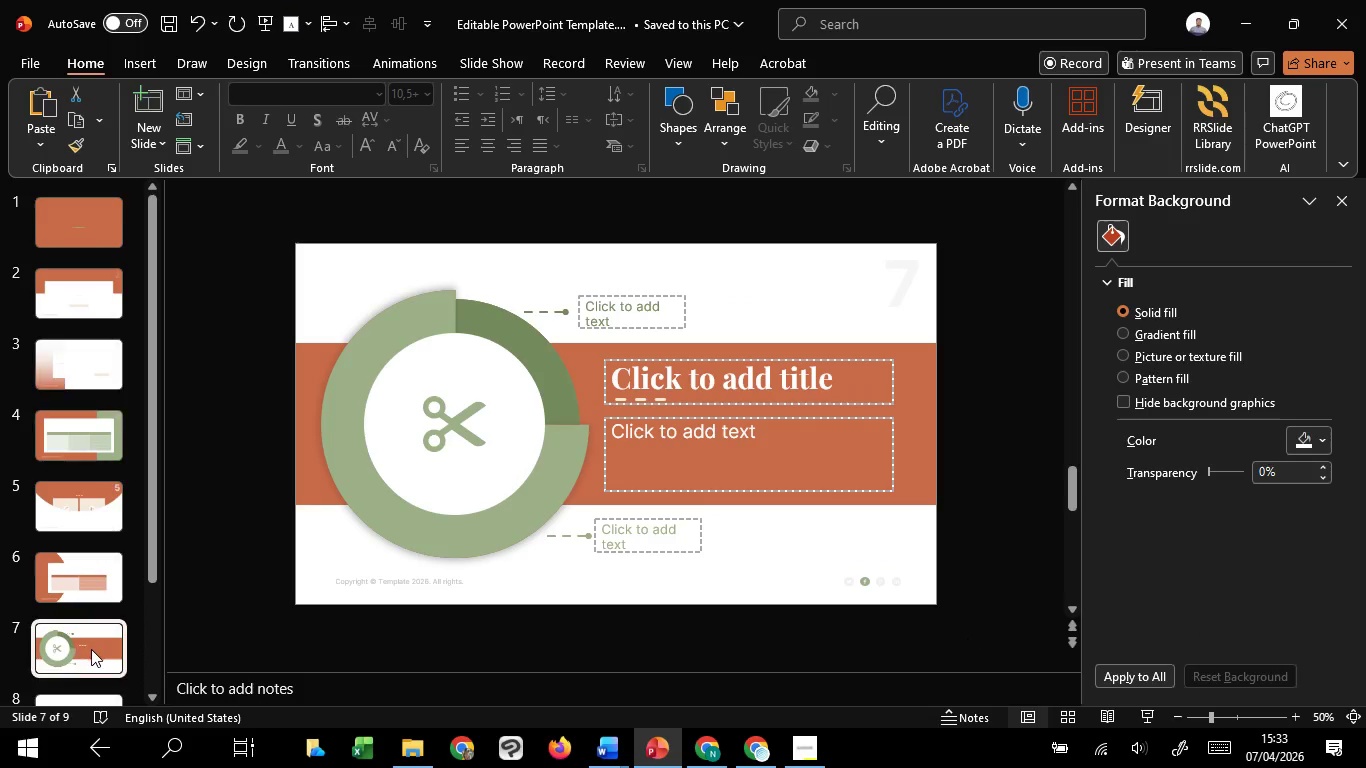 
scroll: coordinate [91, 649], scroll_direction: down, amount: 4.0
 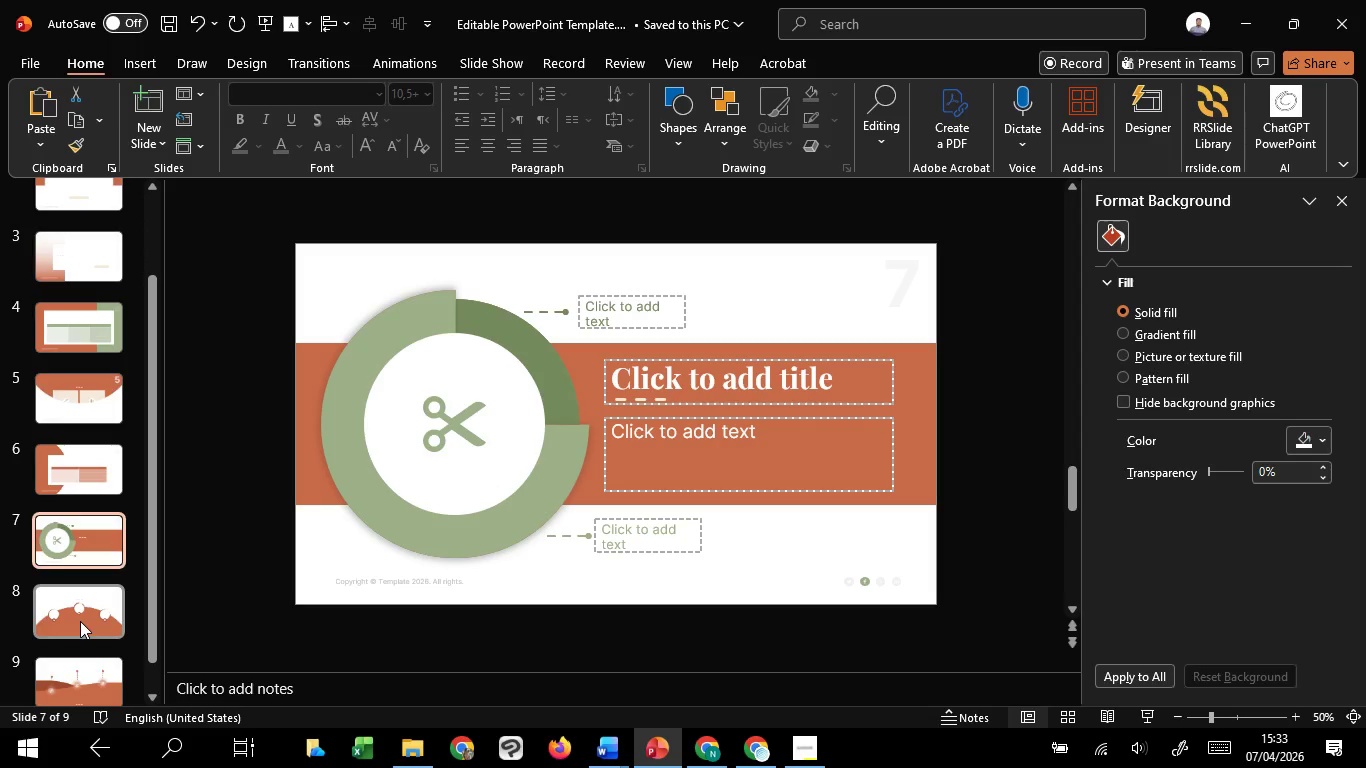 
left_click([80, 621])
 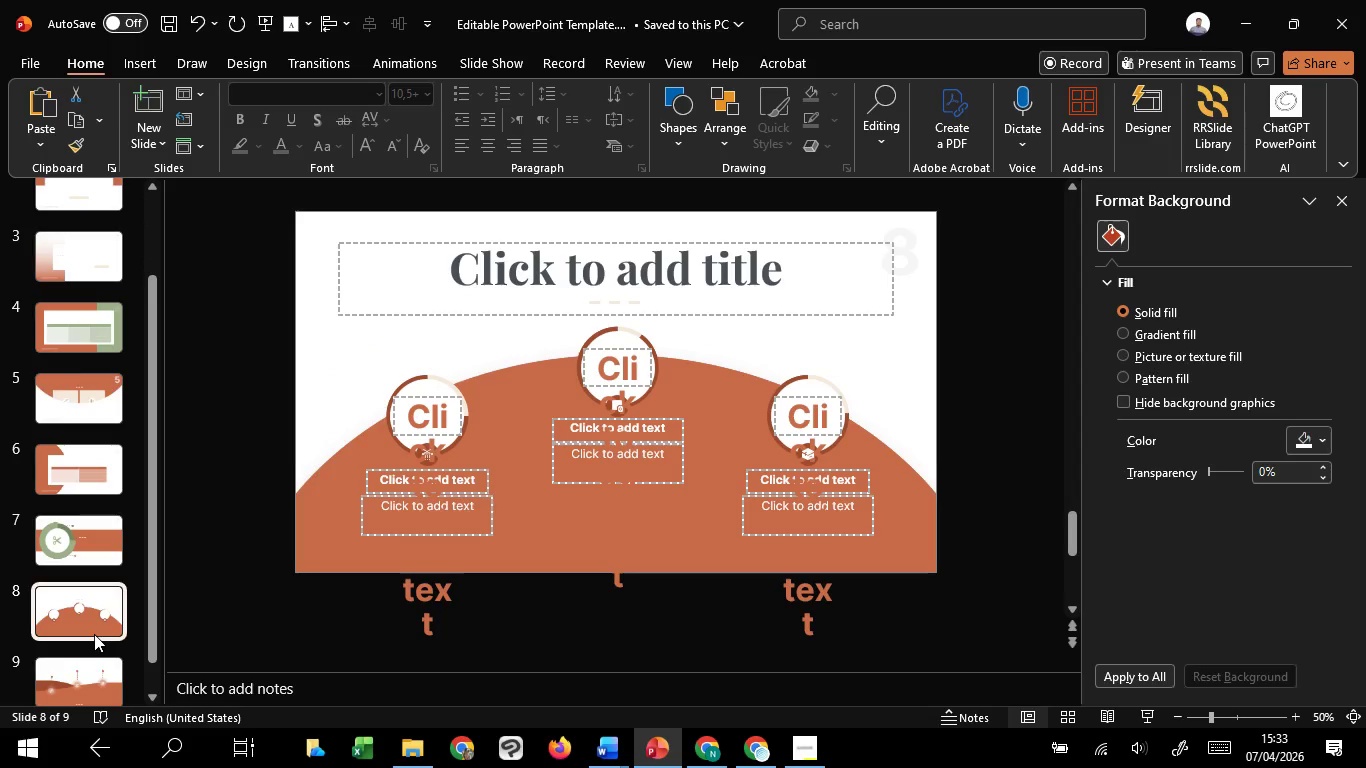 
key(Control+V)
 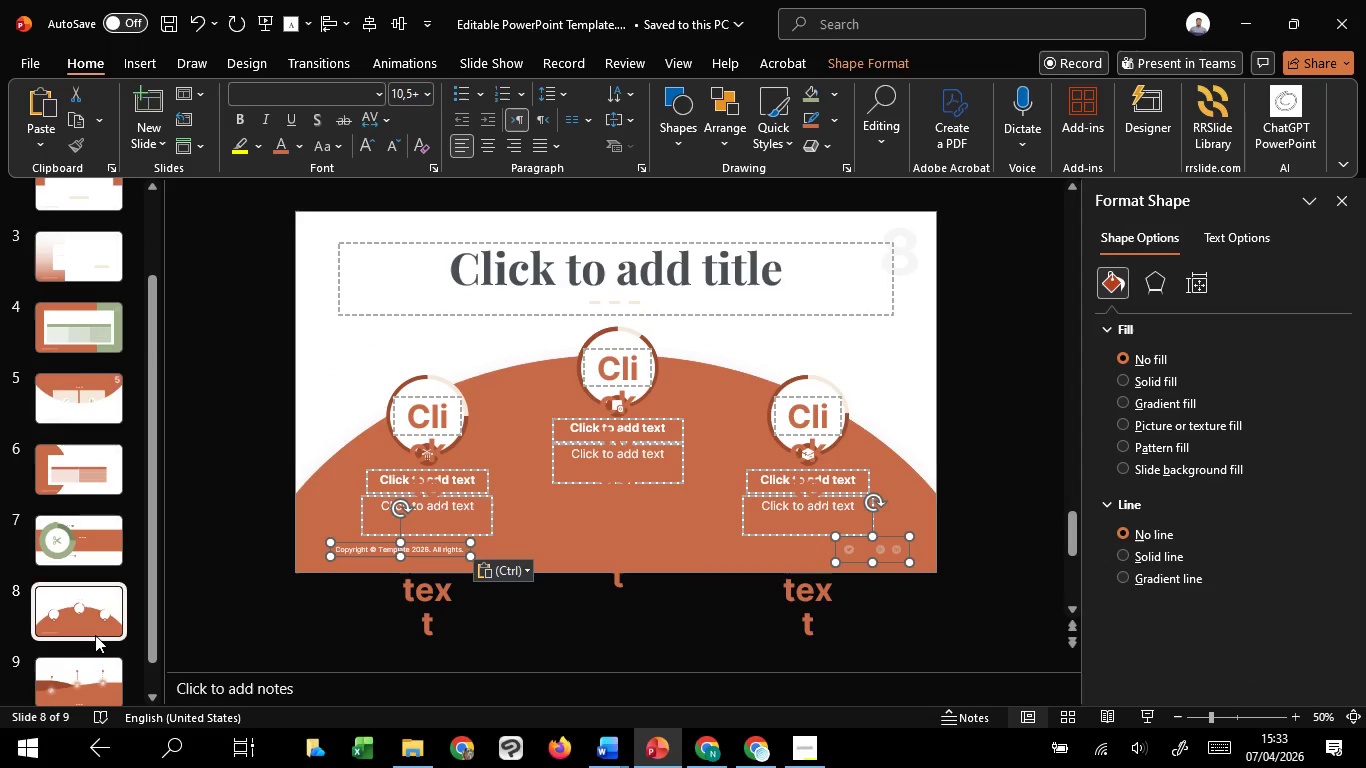 
scroll: coordinate [95, 635], scroll_direction: down, amount: 5.0
 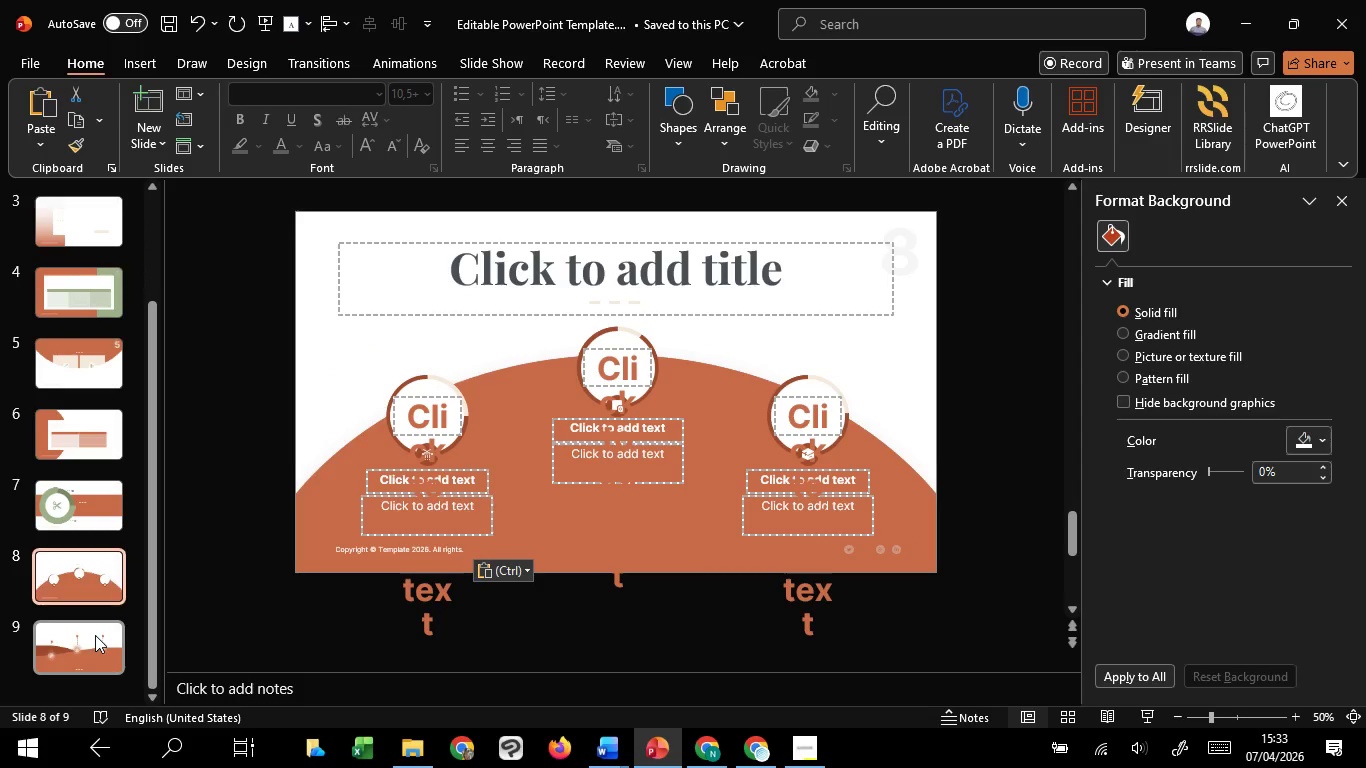 
left_click([95, 635])
 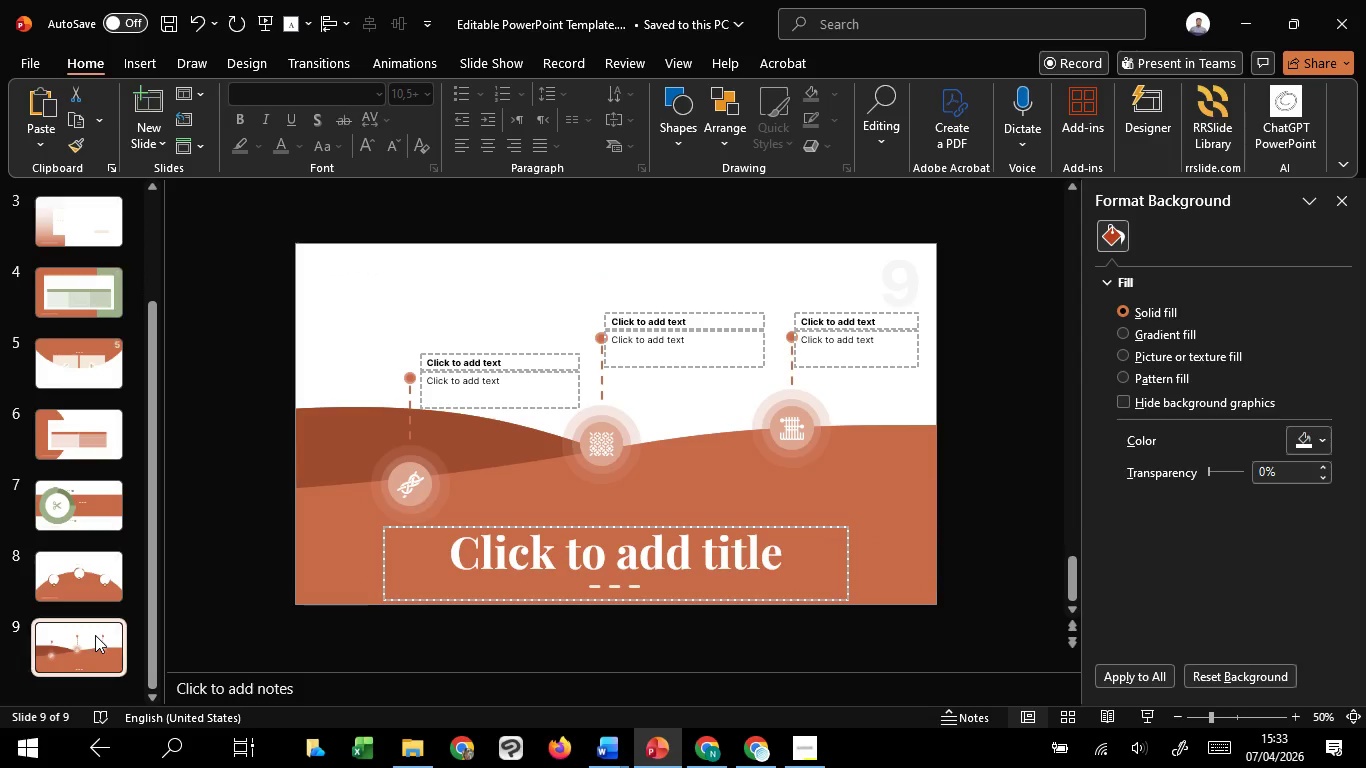 
key(Control+V)
 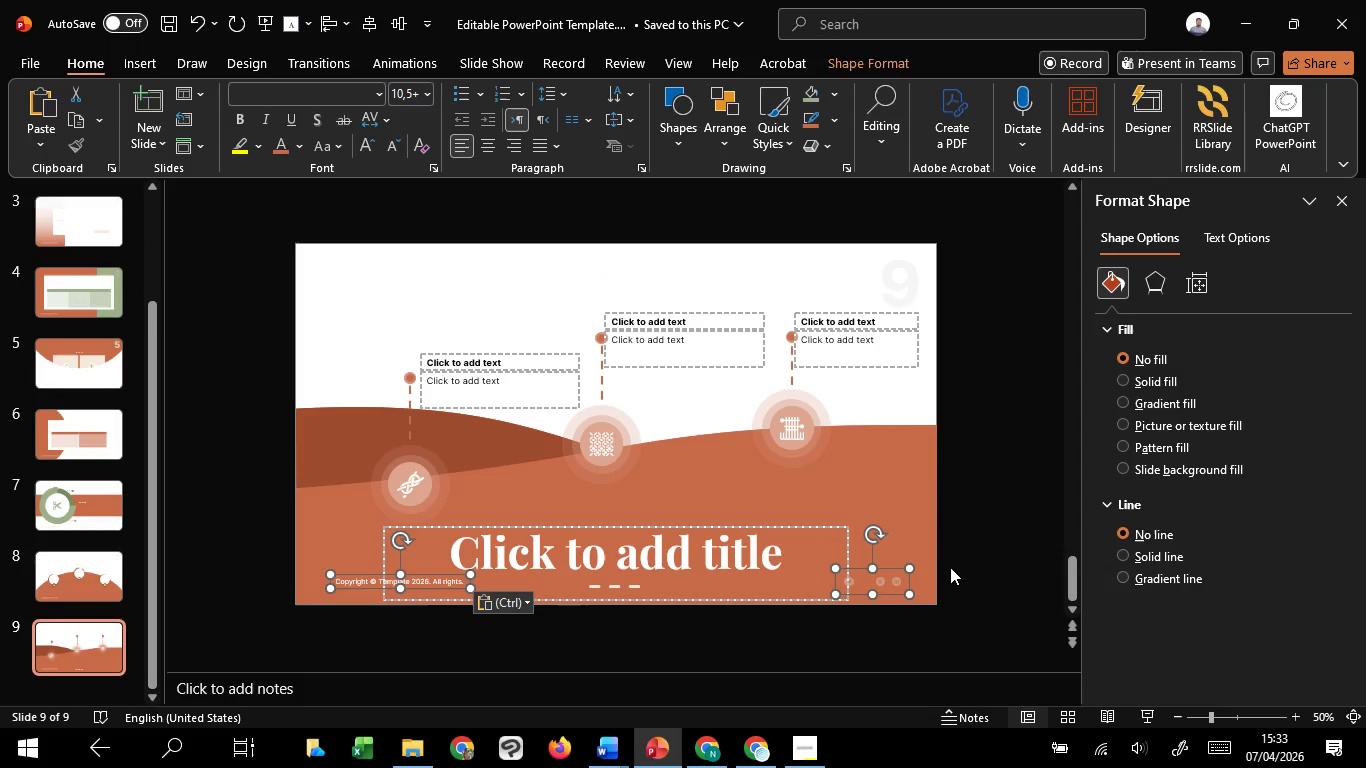 
left_click([953, 566])
 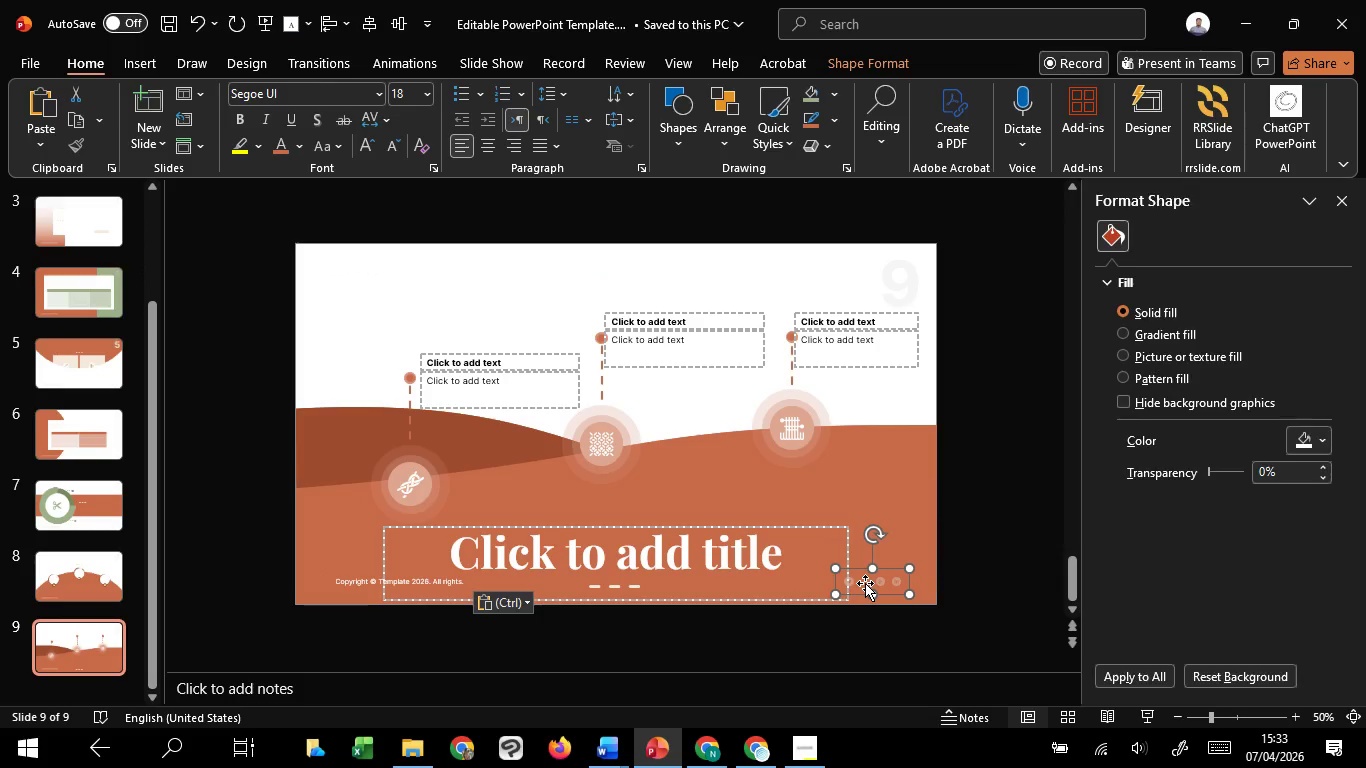 
double_click([865, 583])
 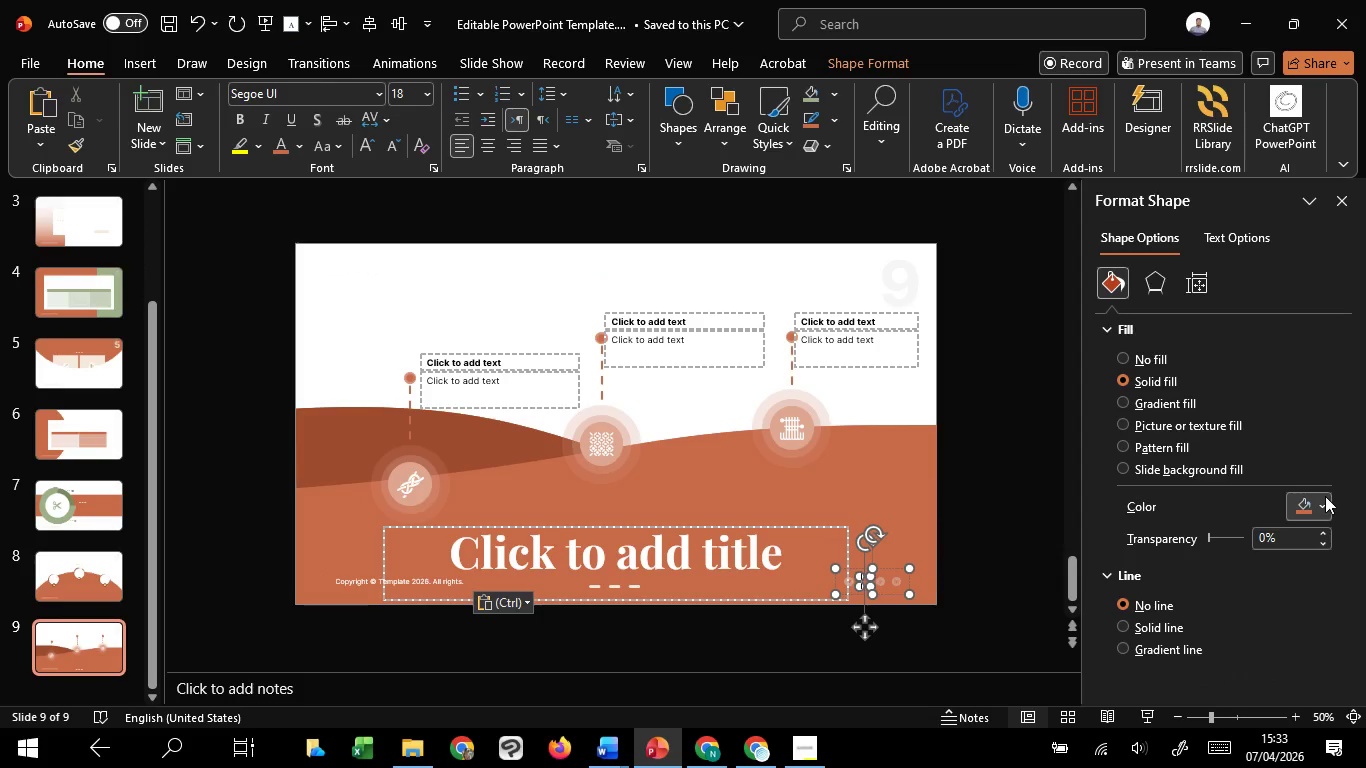 
left_click([1324, 498])
 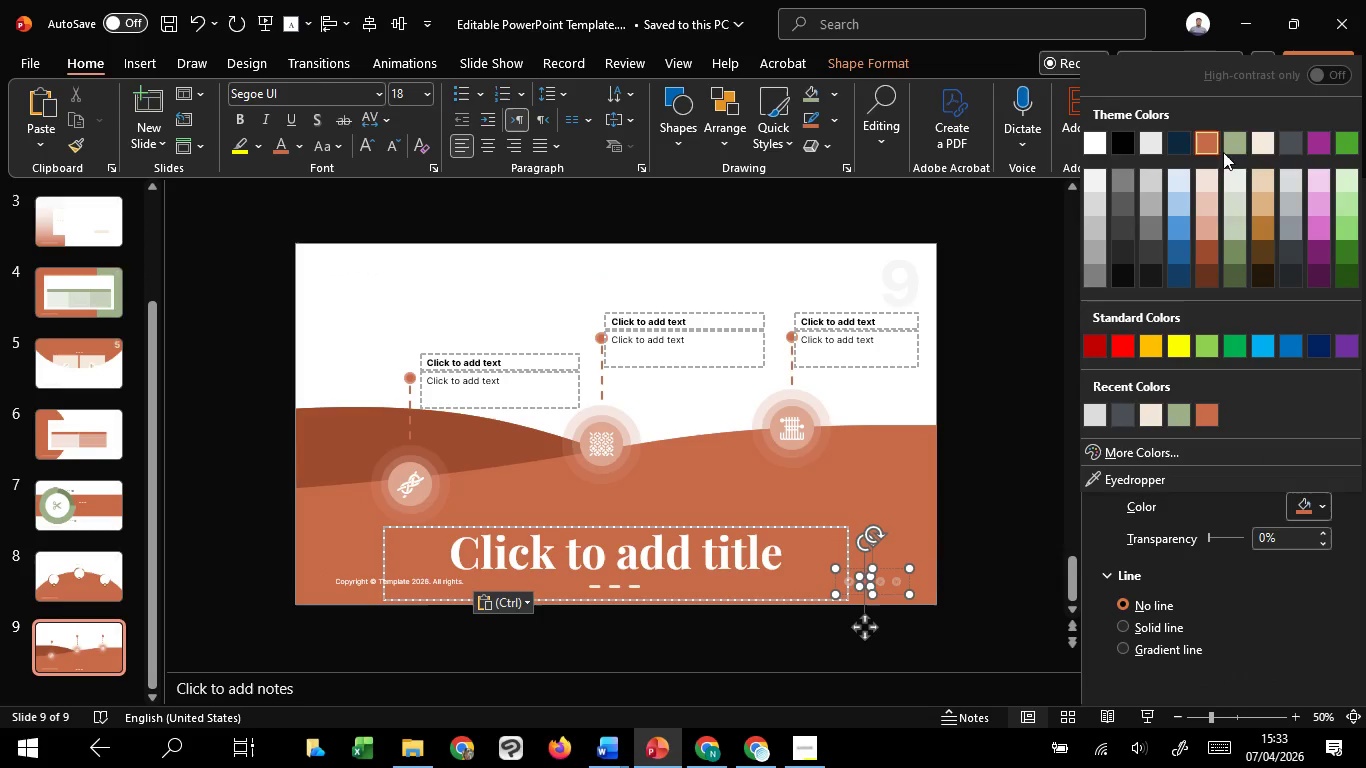 
left_click([1232, 147])
 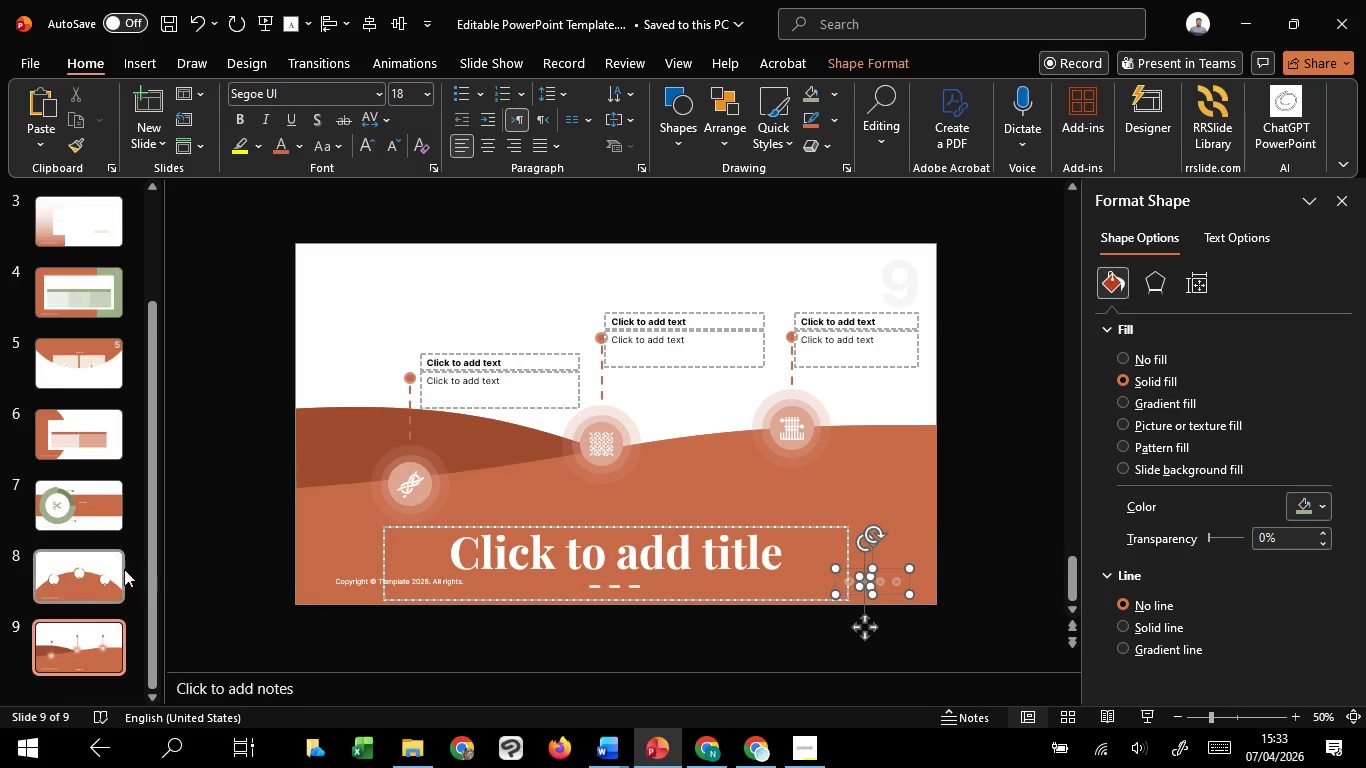 
left_click([66, 594])
 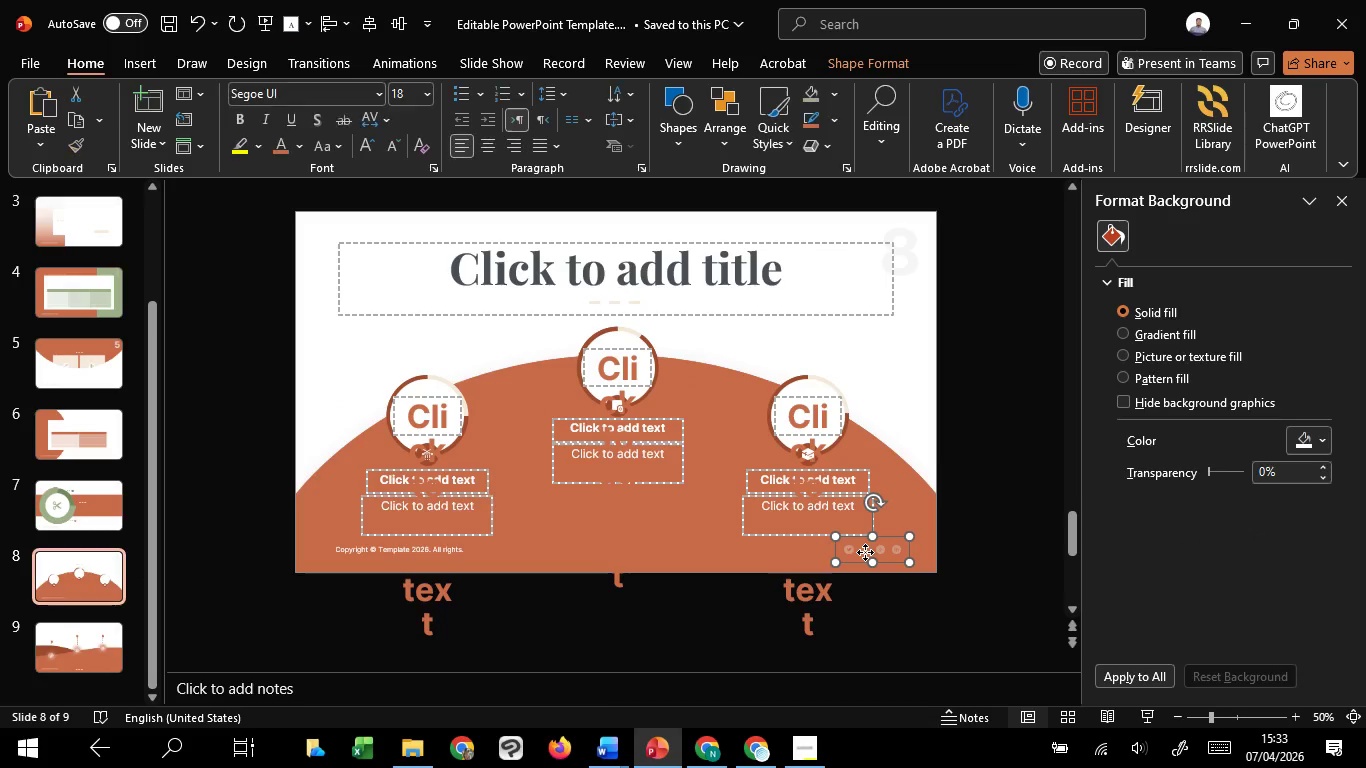 
double_click([865, 552])
 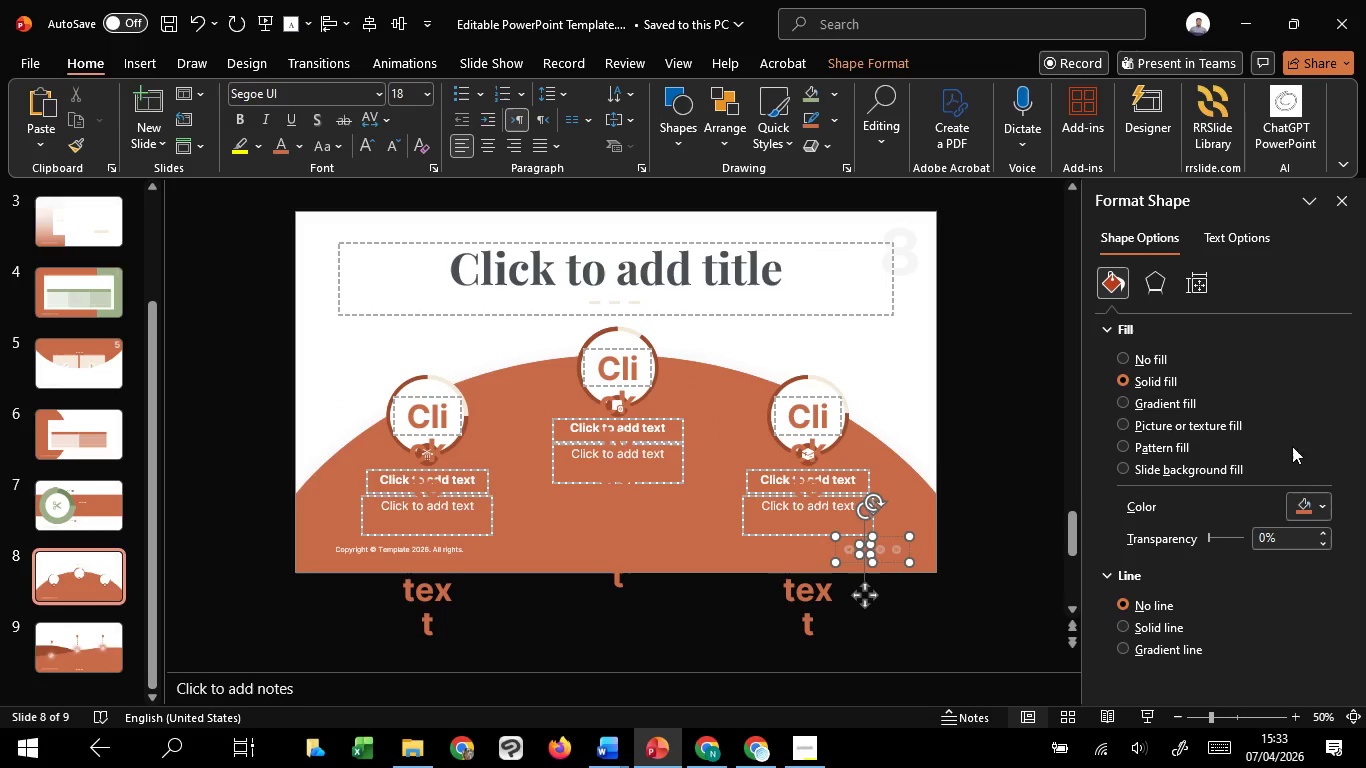 
key(Control+ControlLeft)
 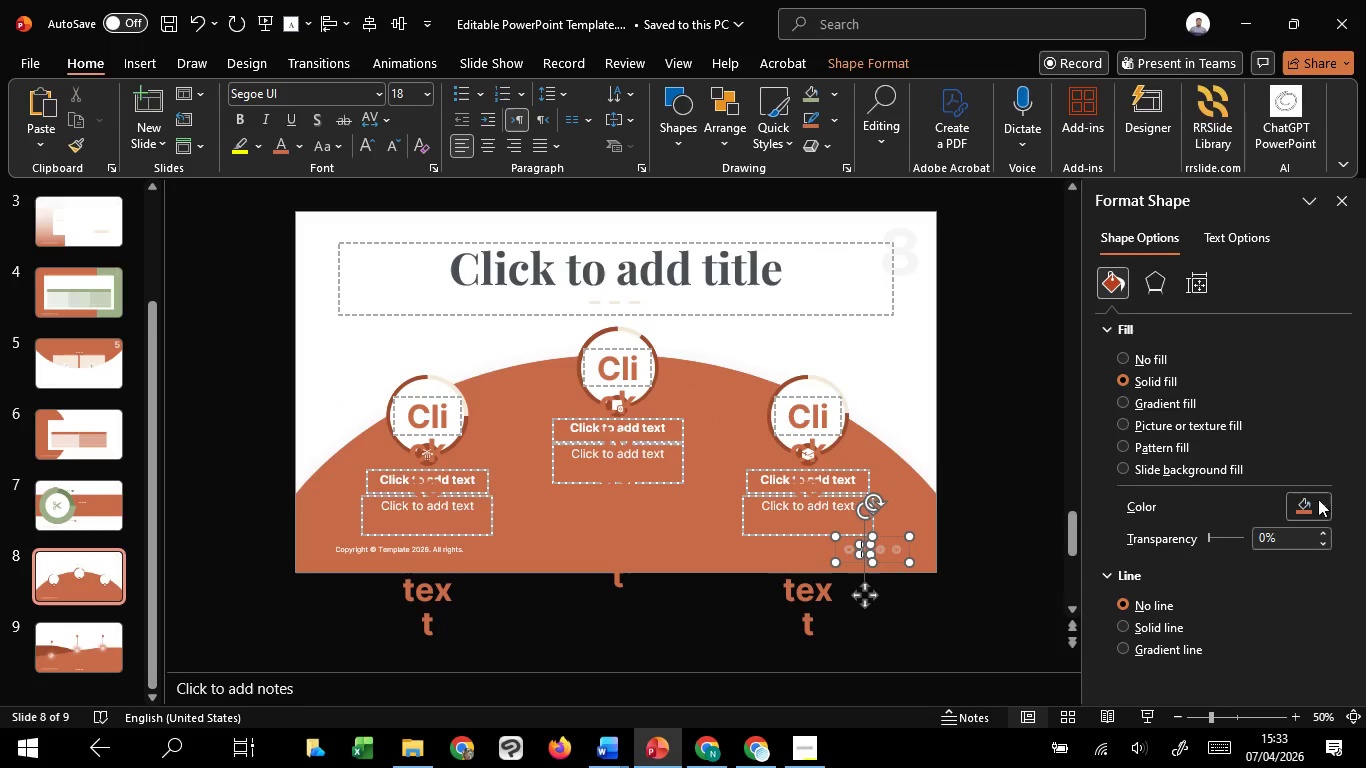 
left_click([1318, 499])
 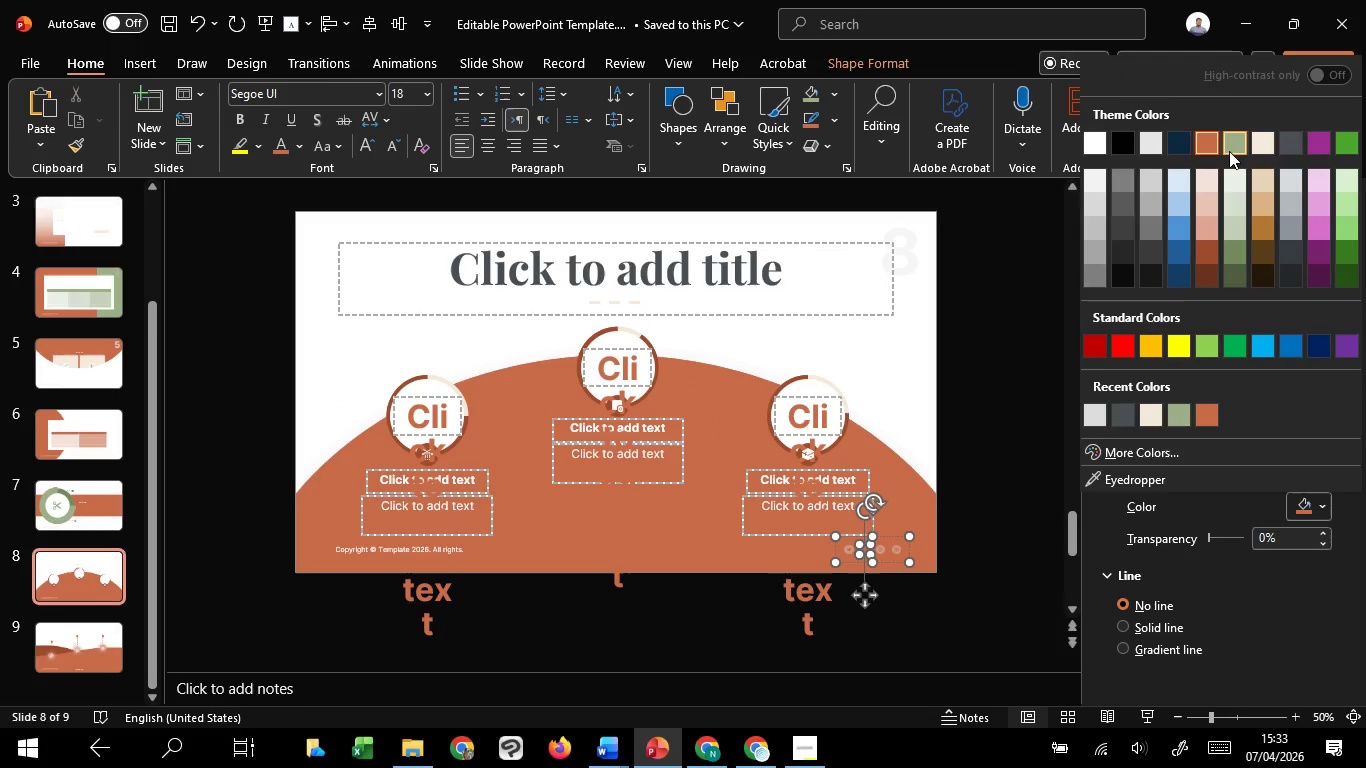 
left_click([1229, 151])
 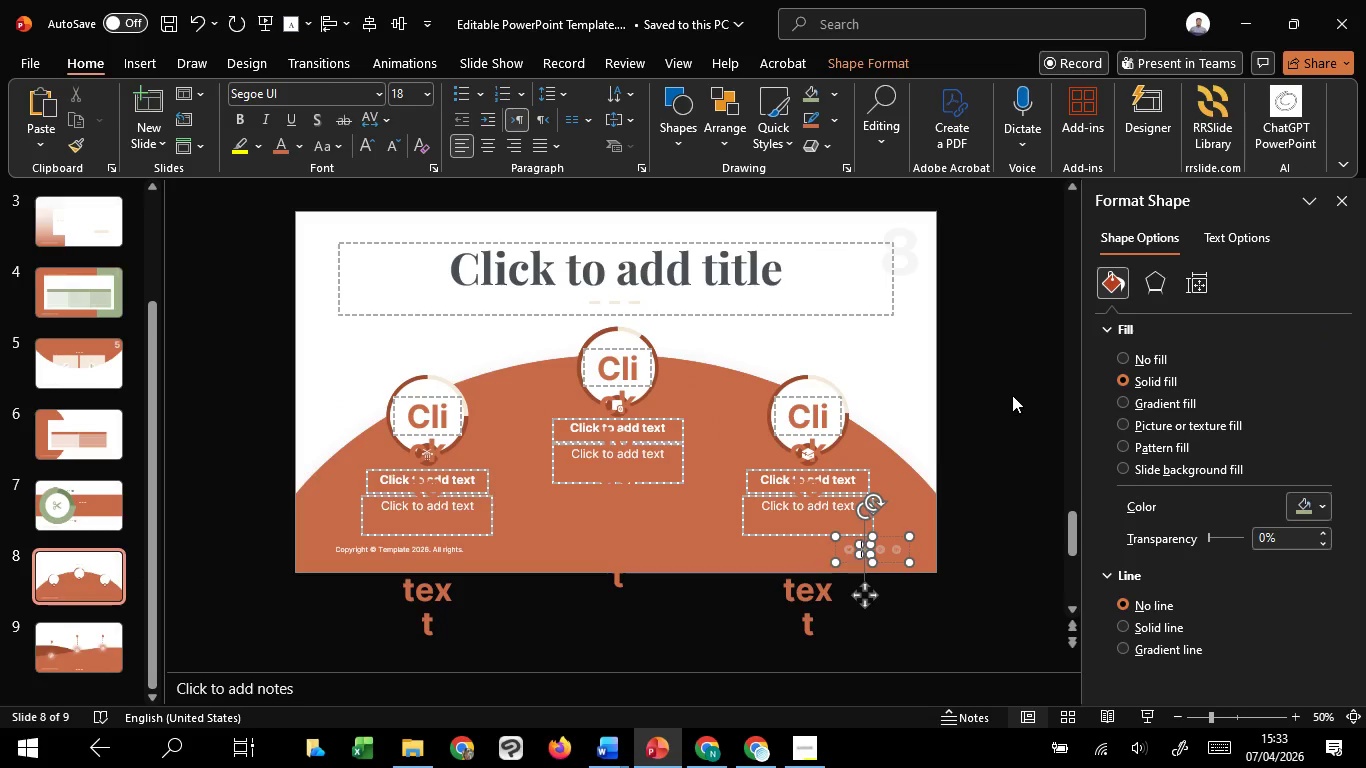 
left_click([1012, 395])
 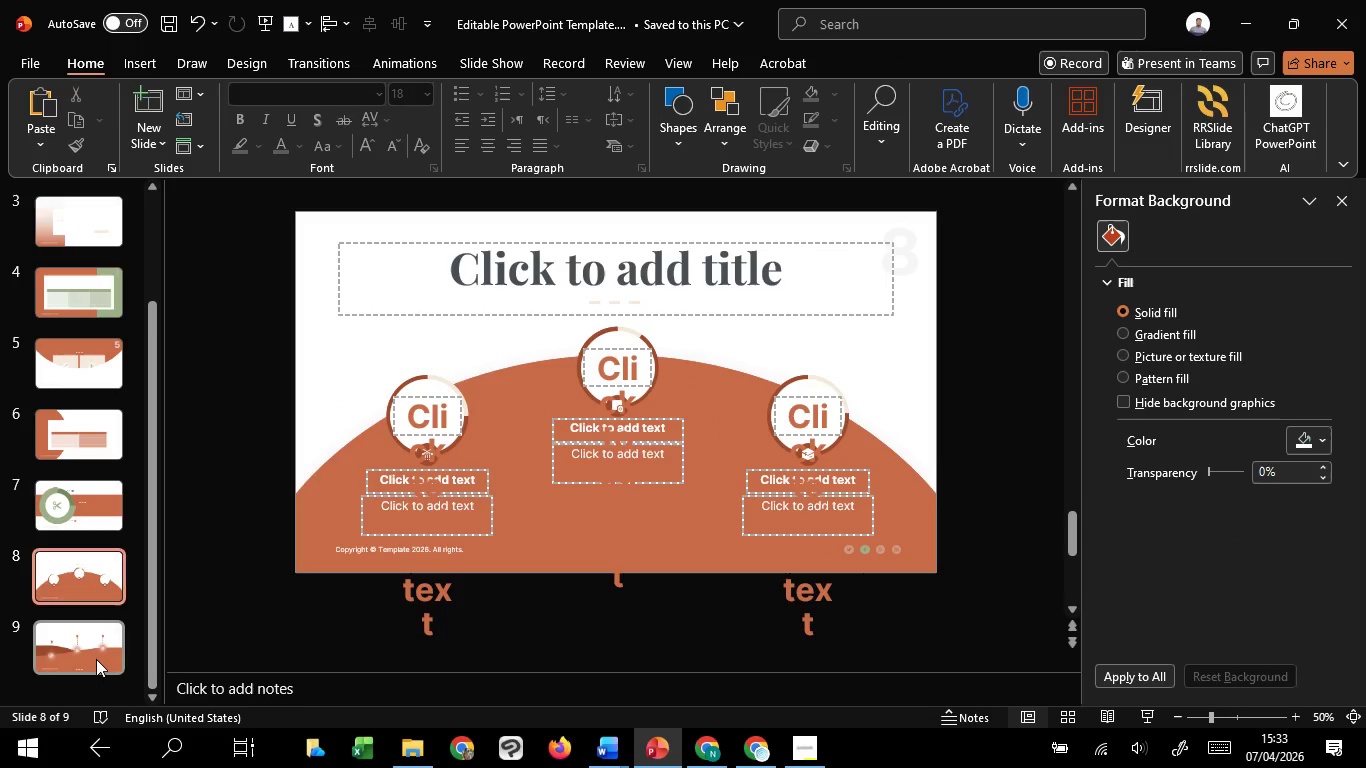 
left_click([96, 659])
 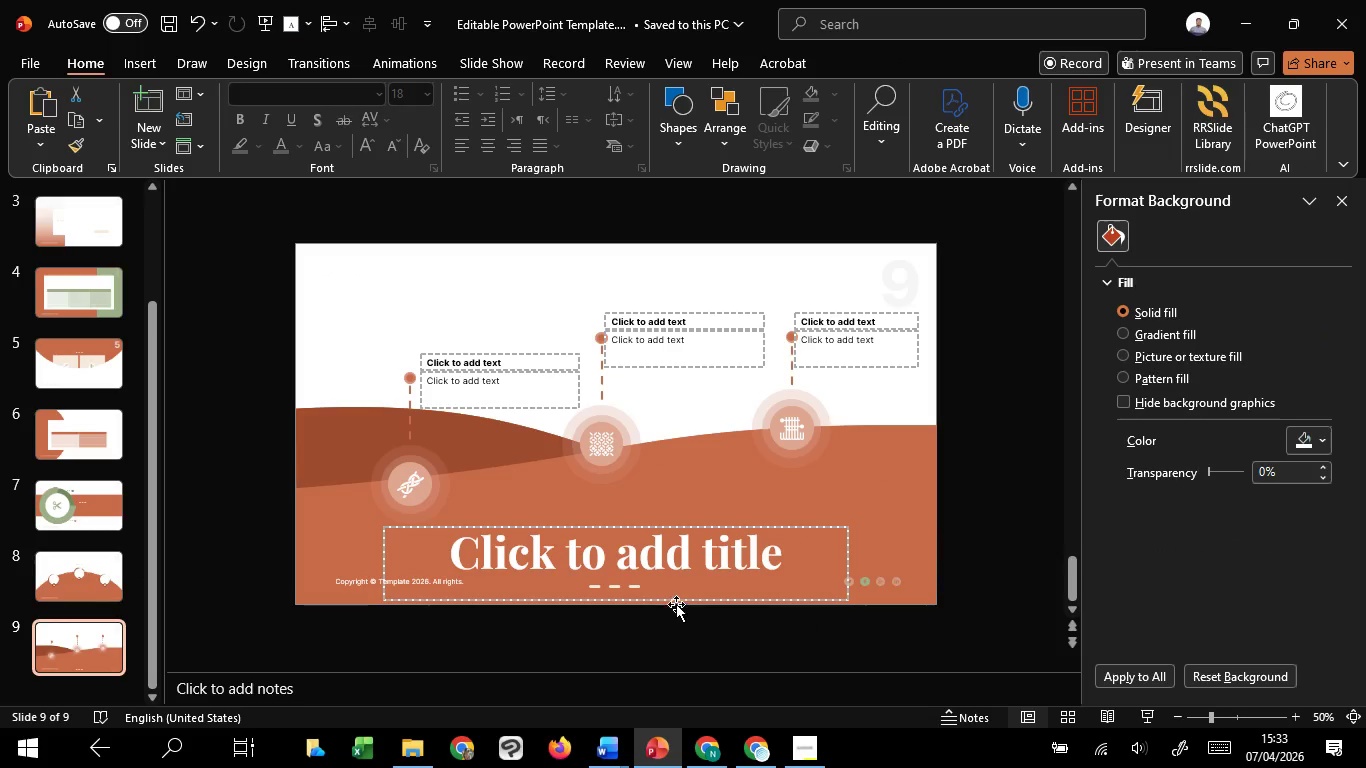 
left_click([677, 601])
 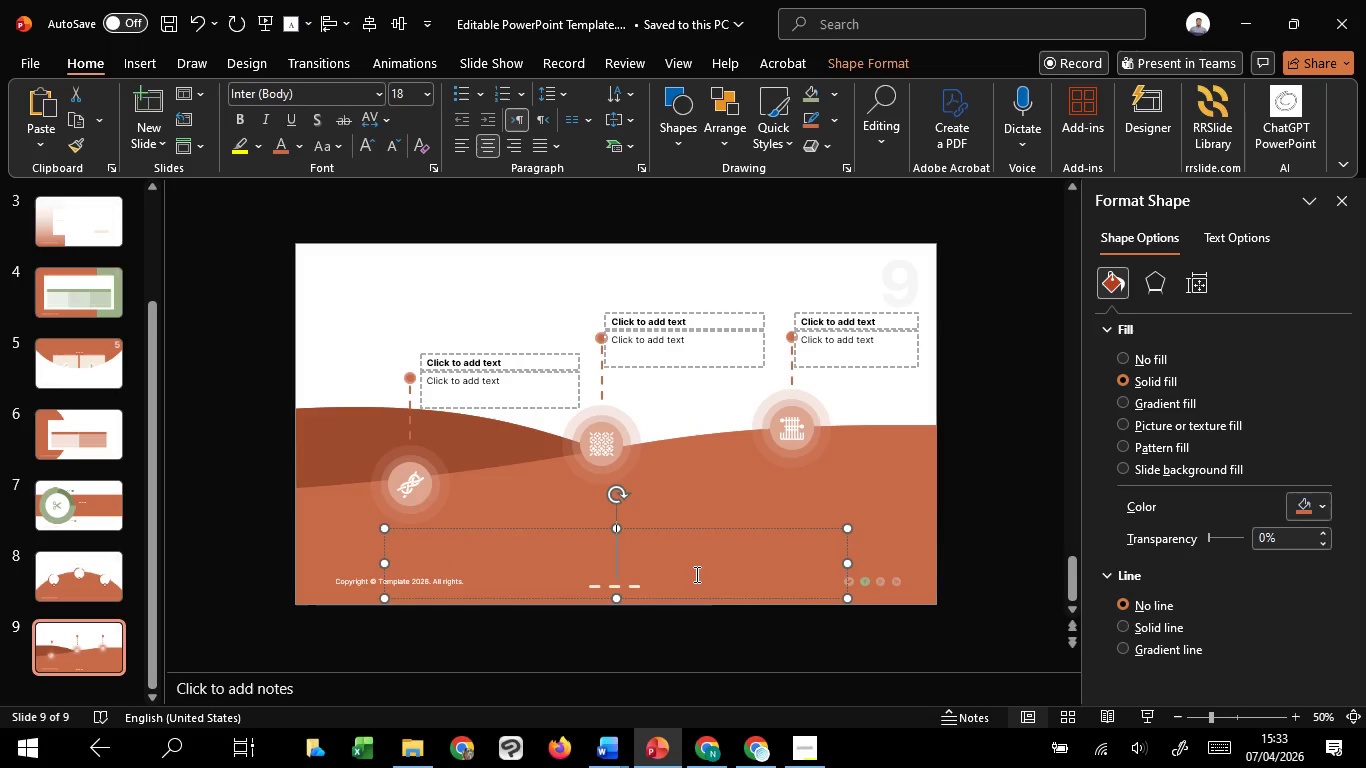 
left_click([695, 574])
 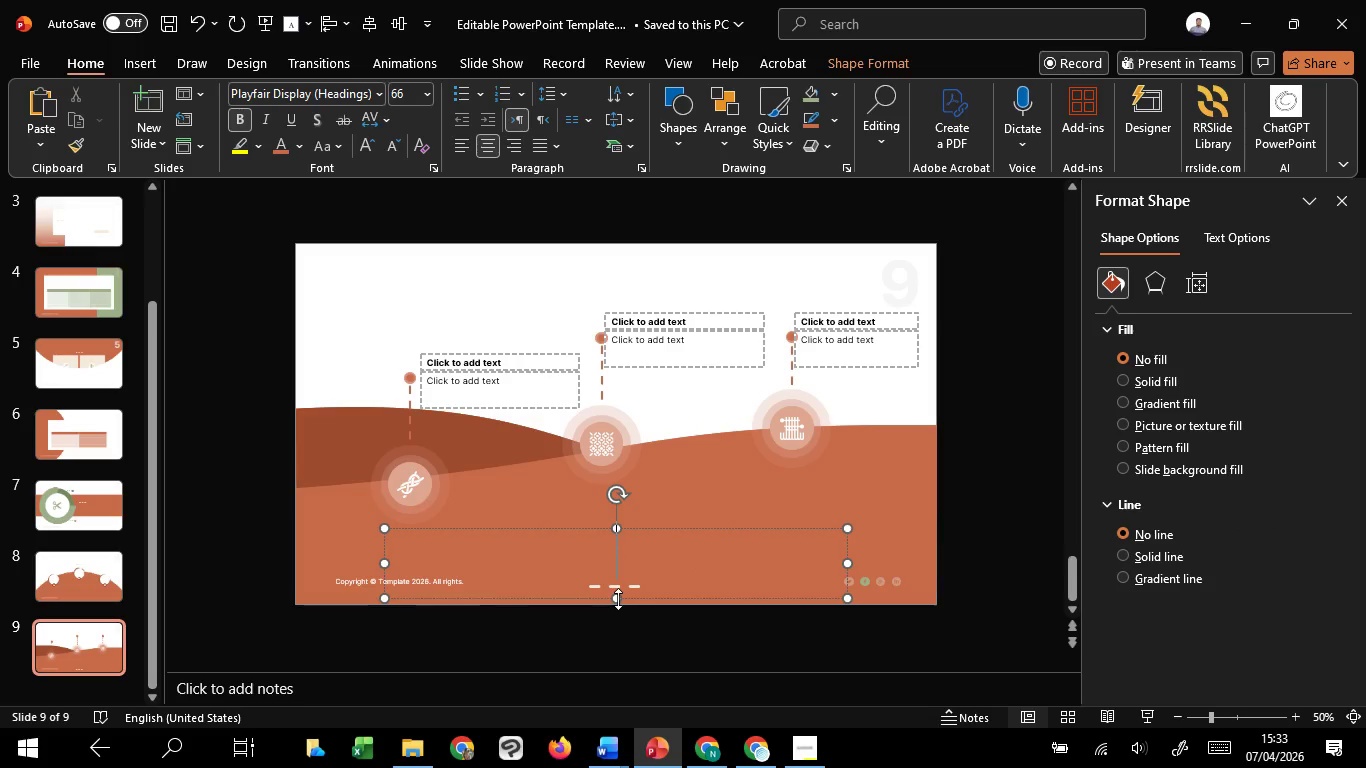 
left_click_drag(start_coordinate=[618, 599], to_coordinate=[623, 575])
 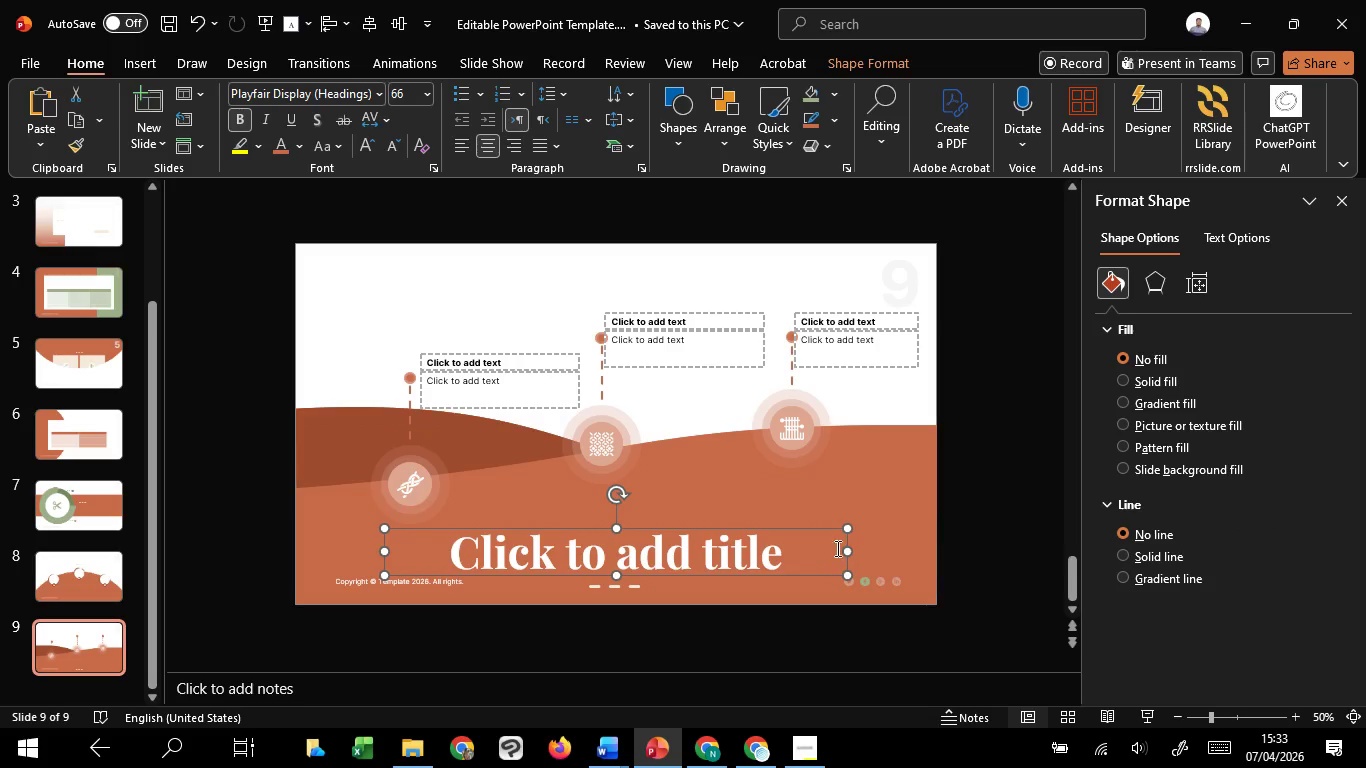 
hold_key(key=ControlLeft, duration=1.48)
hold_key(key=ShiftLeft, duration=1.2)
left_click_drag(start_coordinate=[842, 549], to_coordinate=[824, 545])
 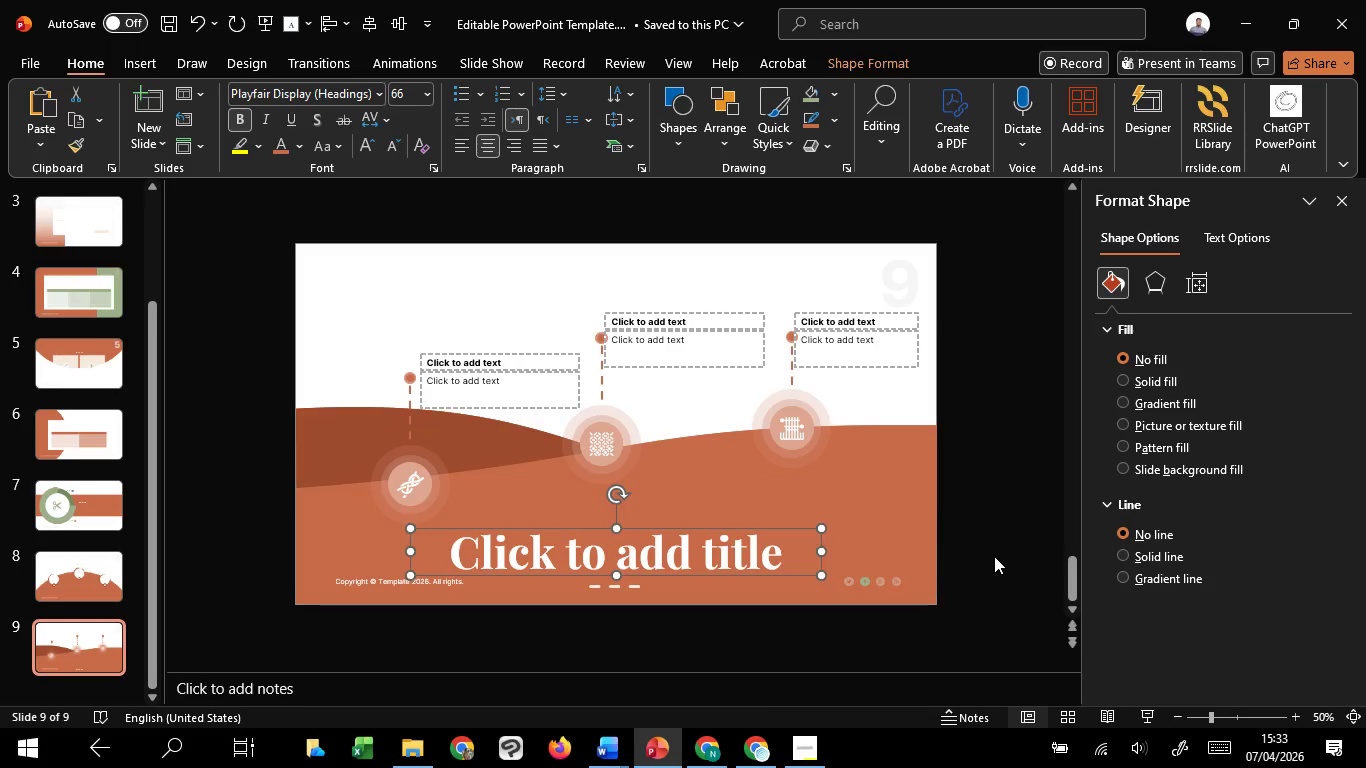 
left_click([994, 556])
 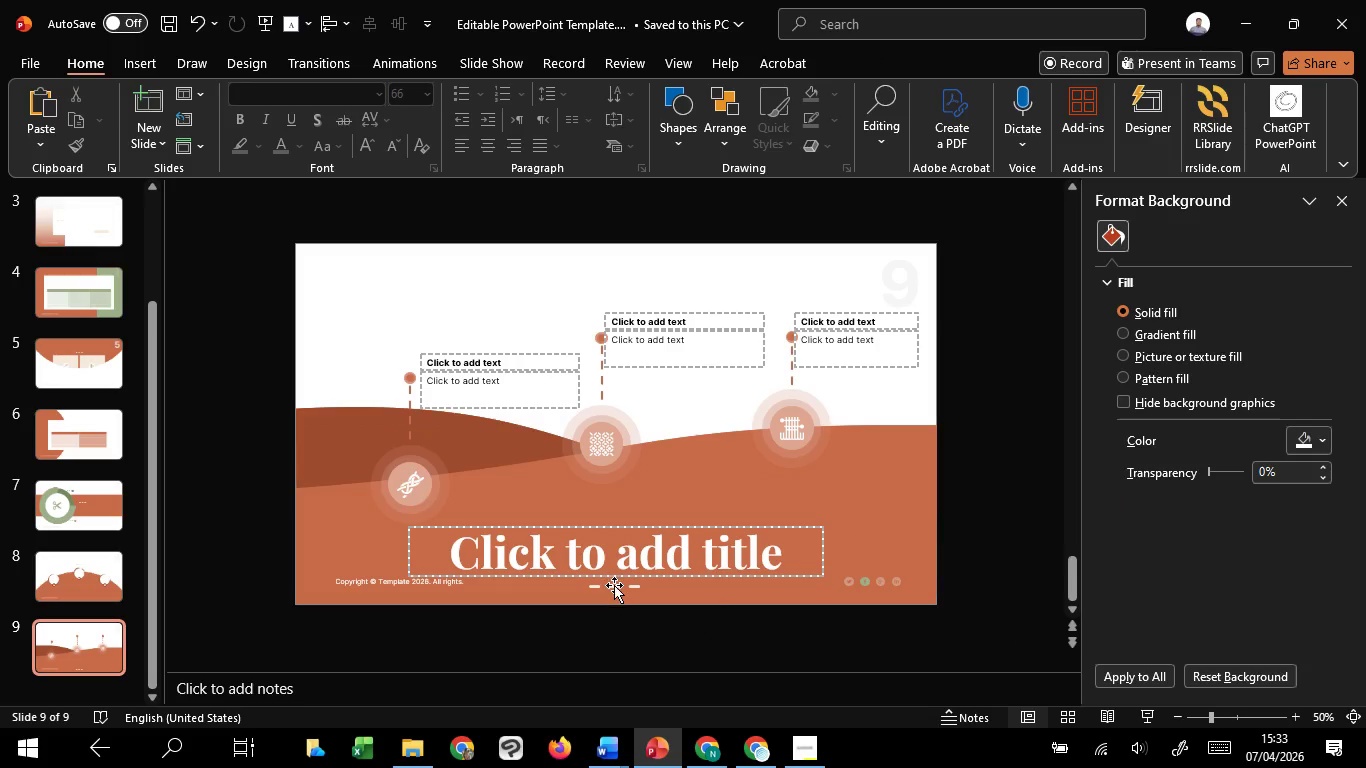 
left_click([614, 585])
 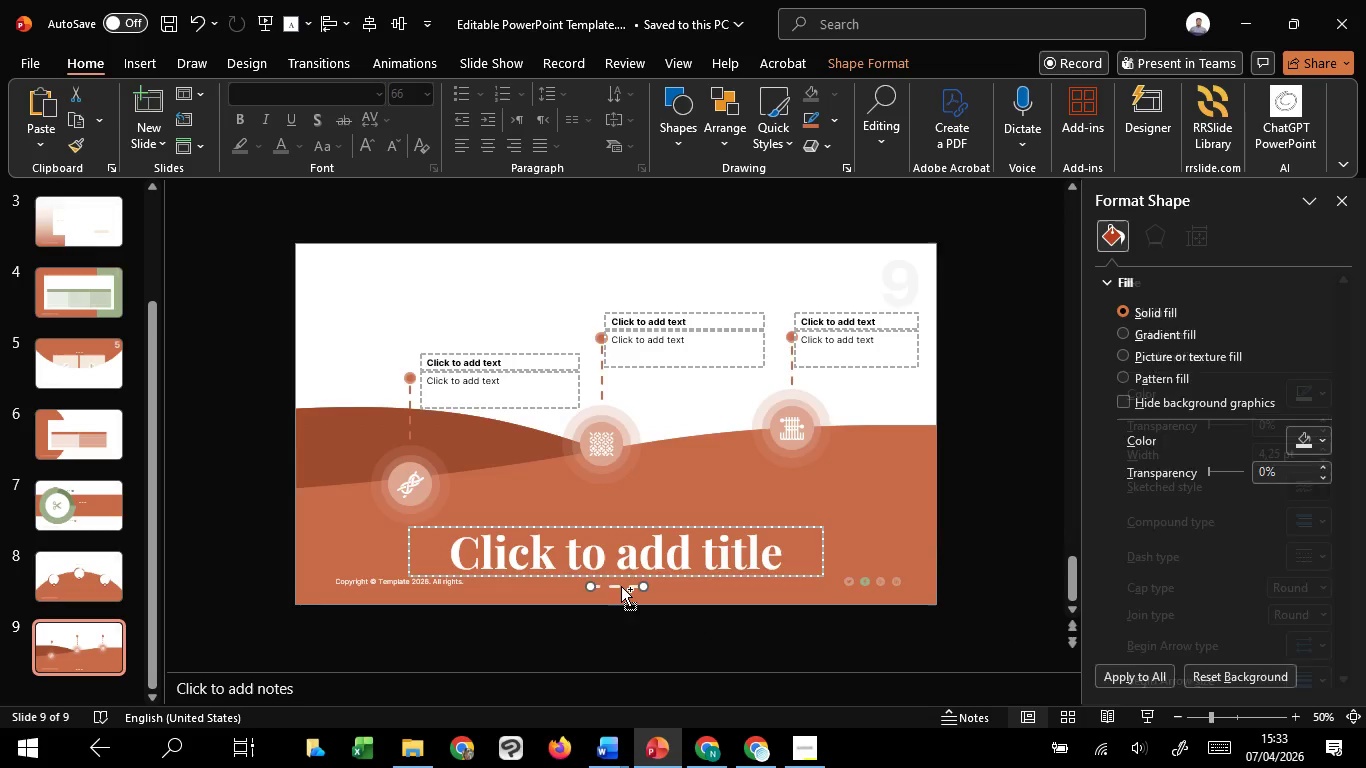 
hold_key(key=ControlLeft, duration=0.52)
scroll: coordinate [629, 589], scroll_direction: up, amount: 5.0
 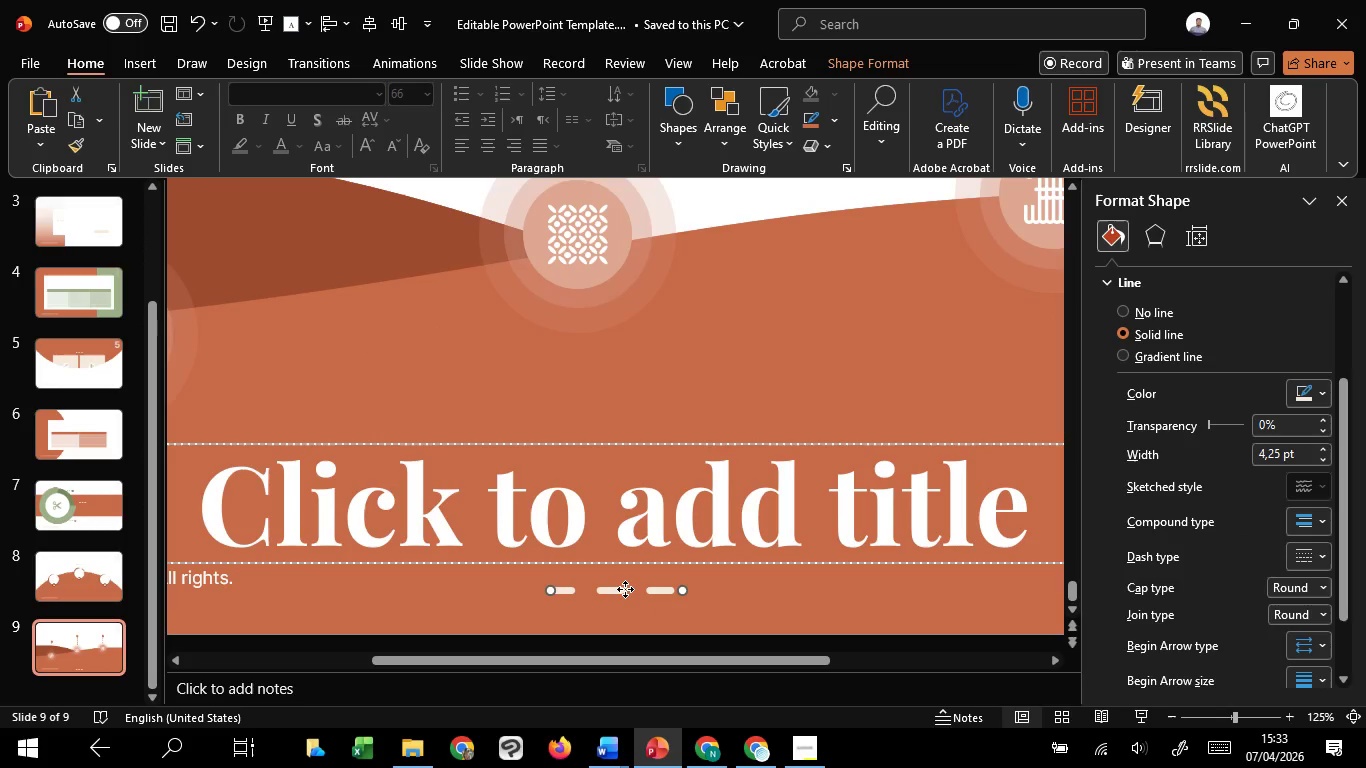 
left_click_drag(start_coordinate=[625, 589], to_coordinate=[620, 559])
 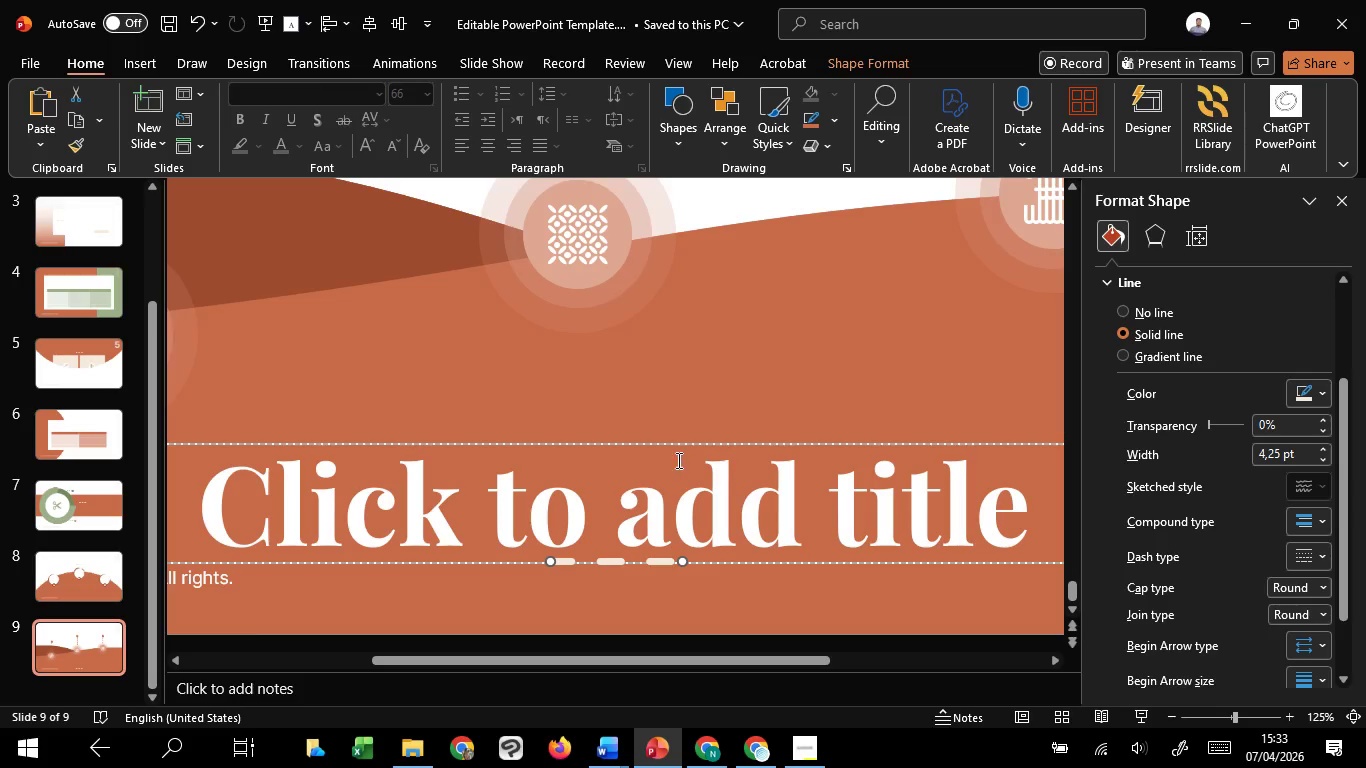 
hold_key(key=ShiftLeft, duration=1.52)
 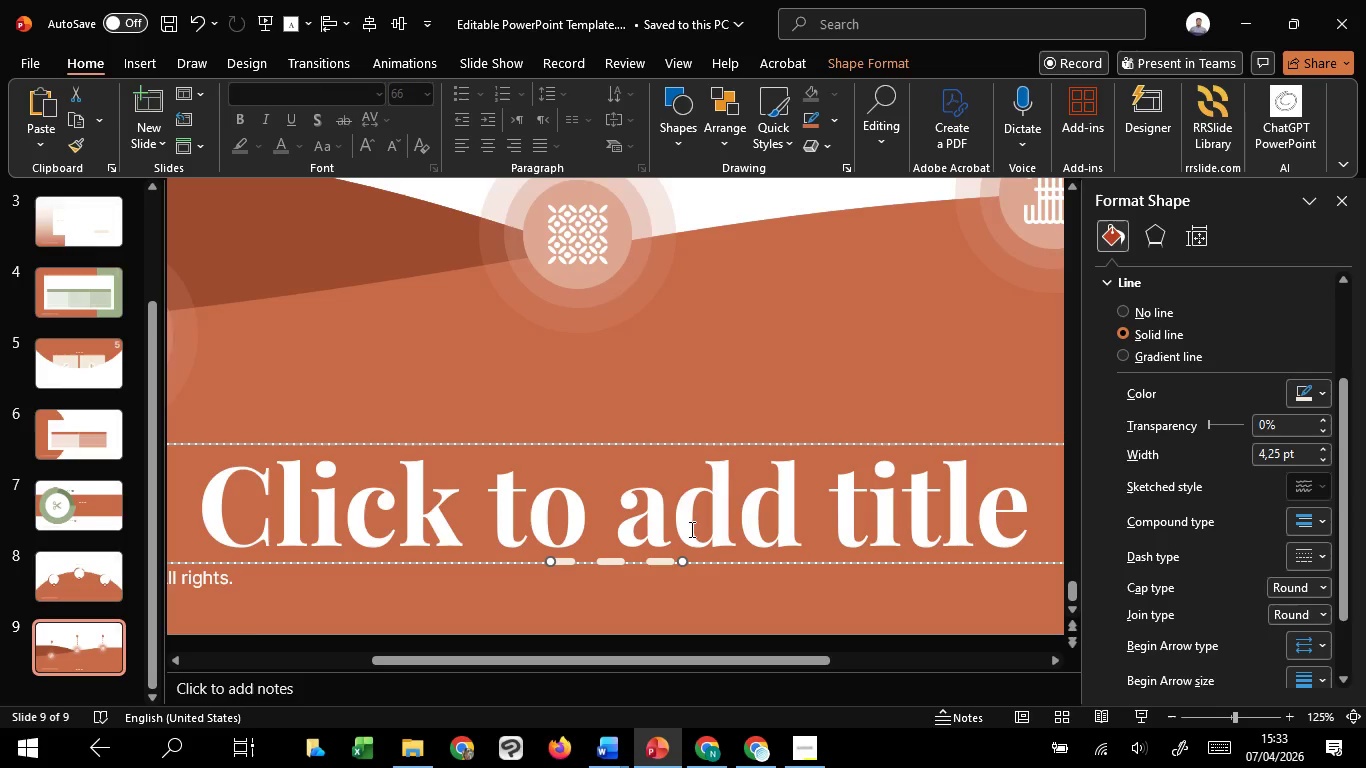 
key(Shift+ShiftLeft)
 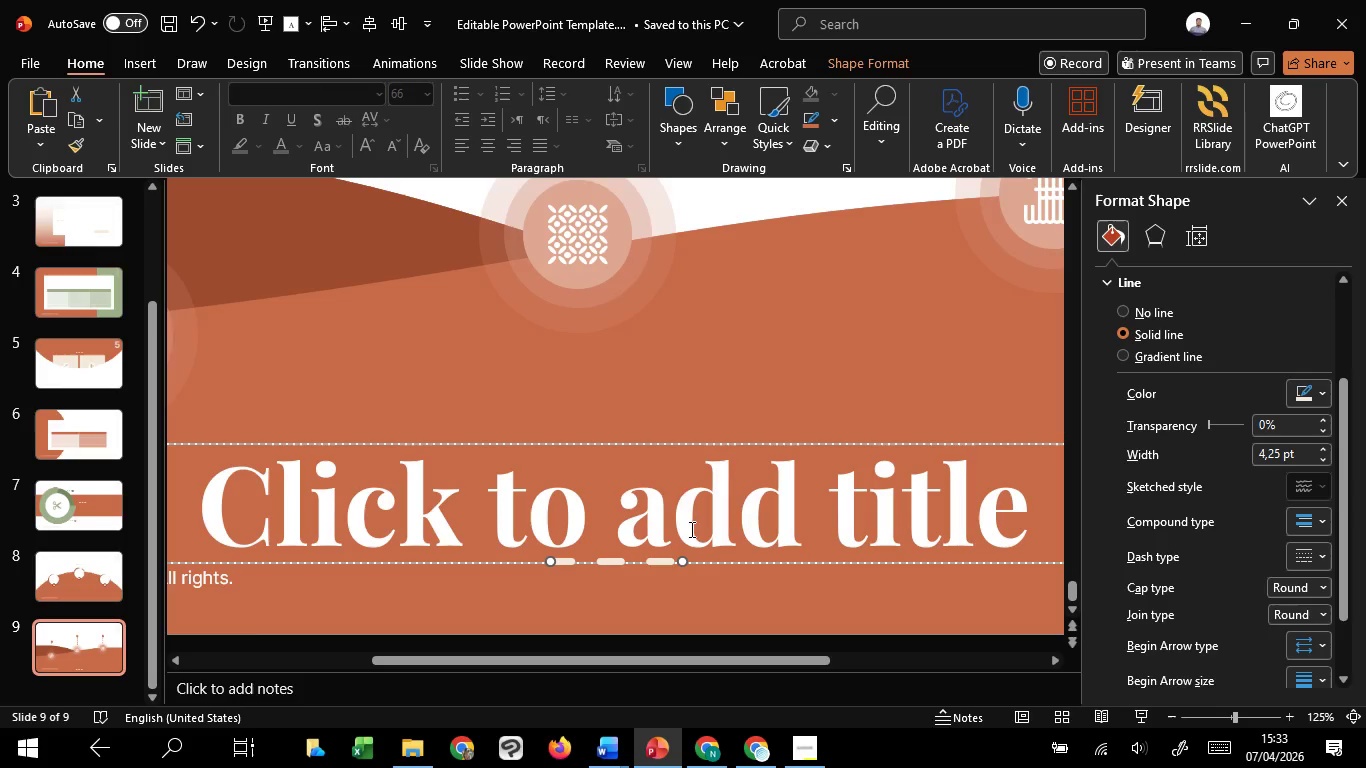 
key(Shift+ShiftLeft)
 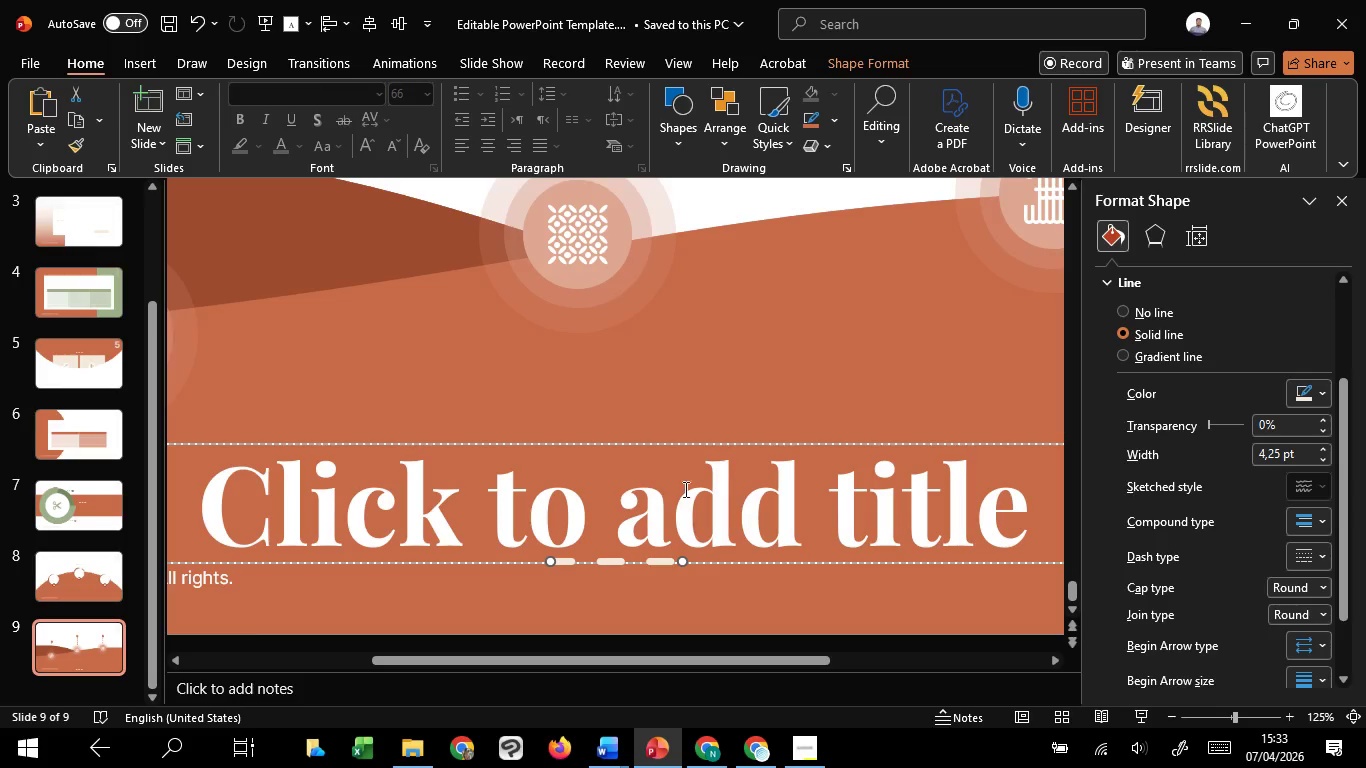 
key(Shift+ShiftLeft)
 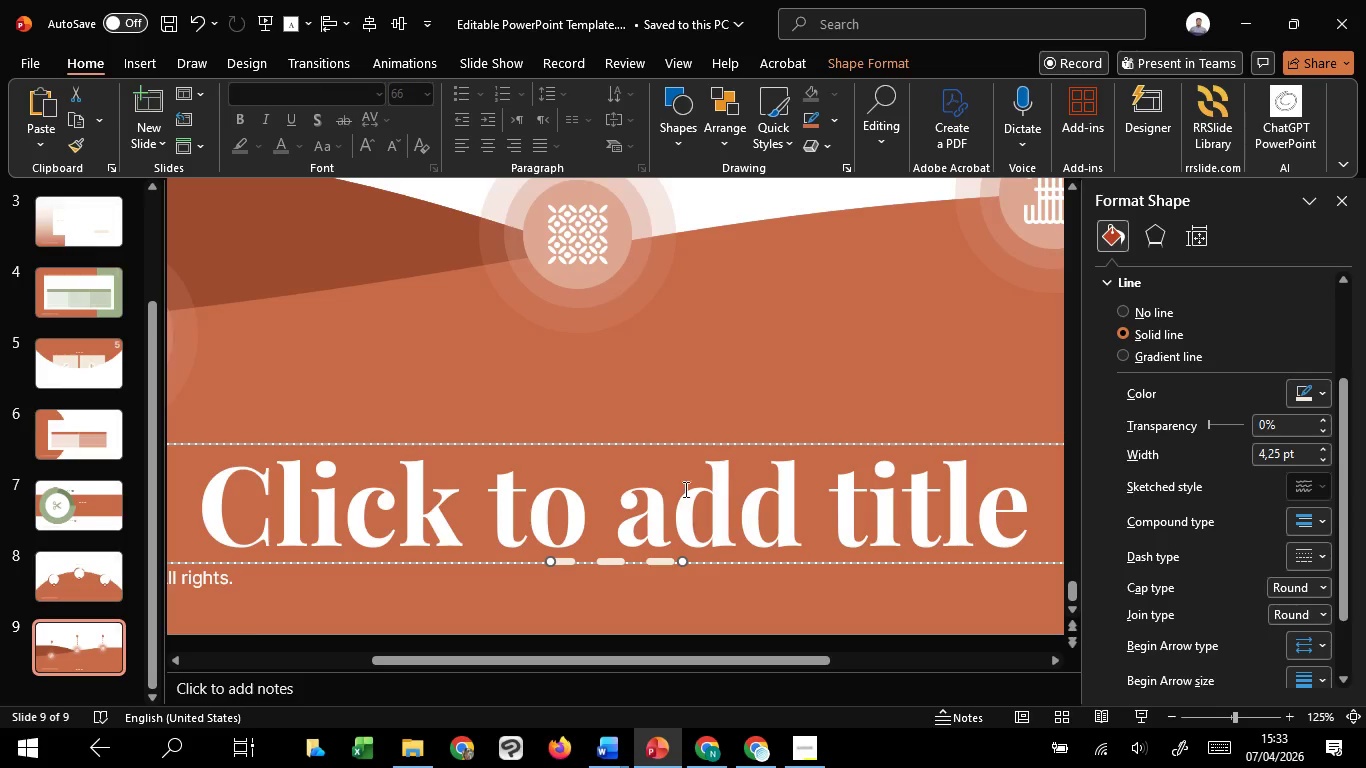 
key(Shift+ShiftLeft)
 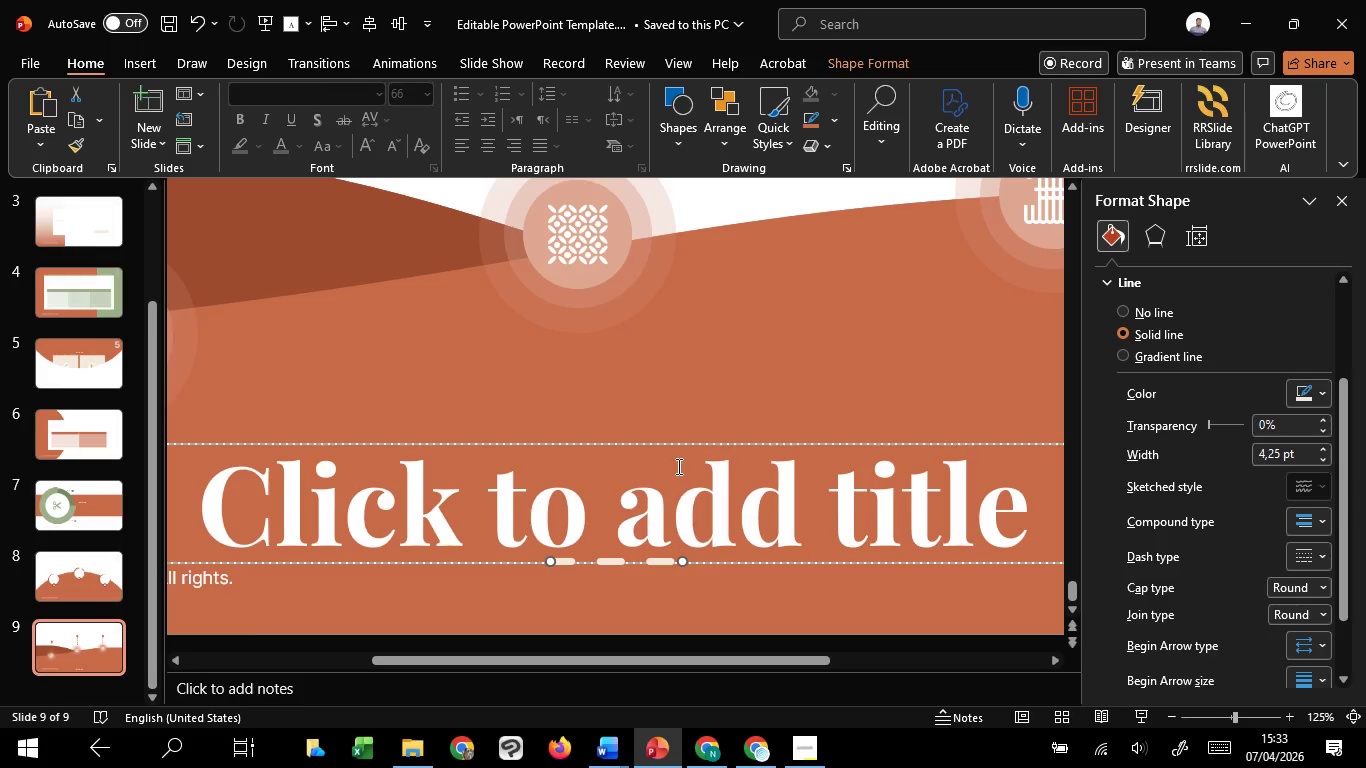 
key(Shift+ShiftLeft)
 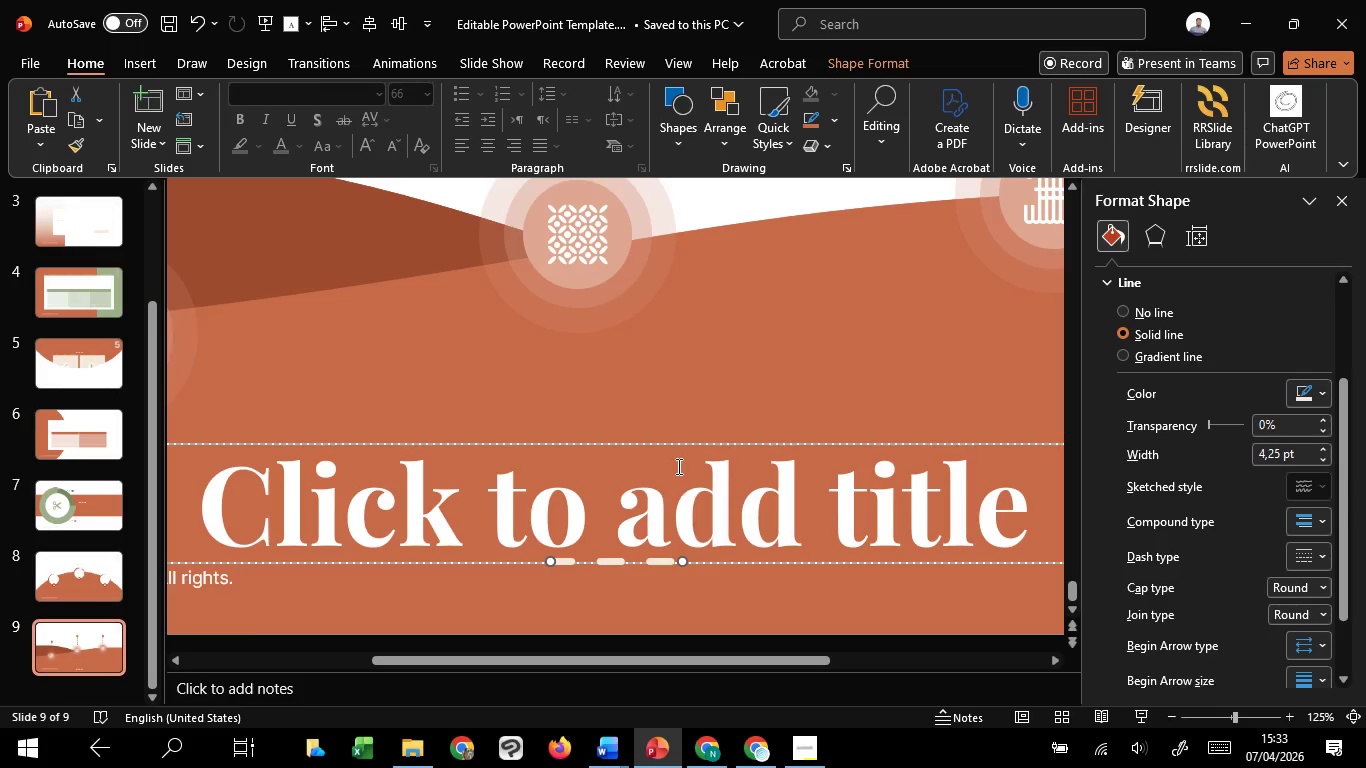 
key(Shift+ShiftLeft)
 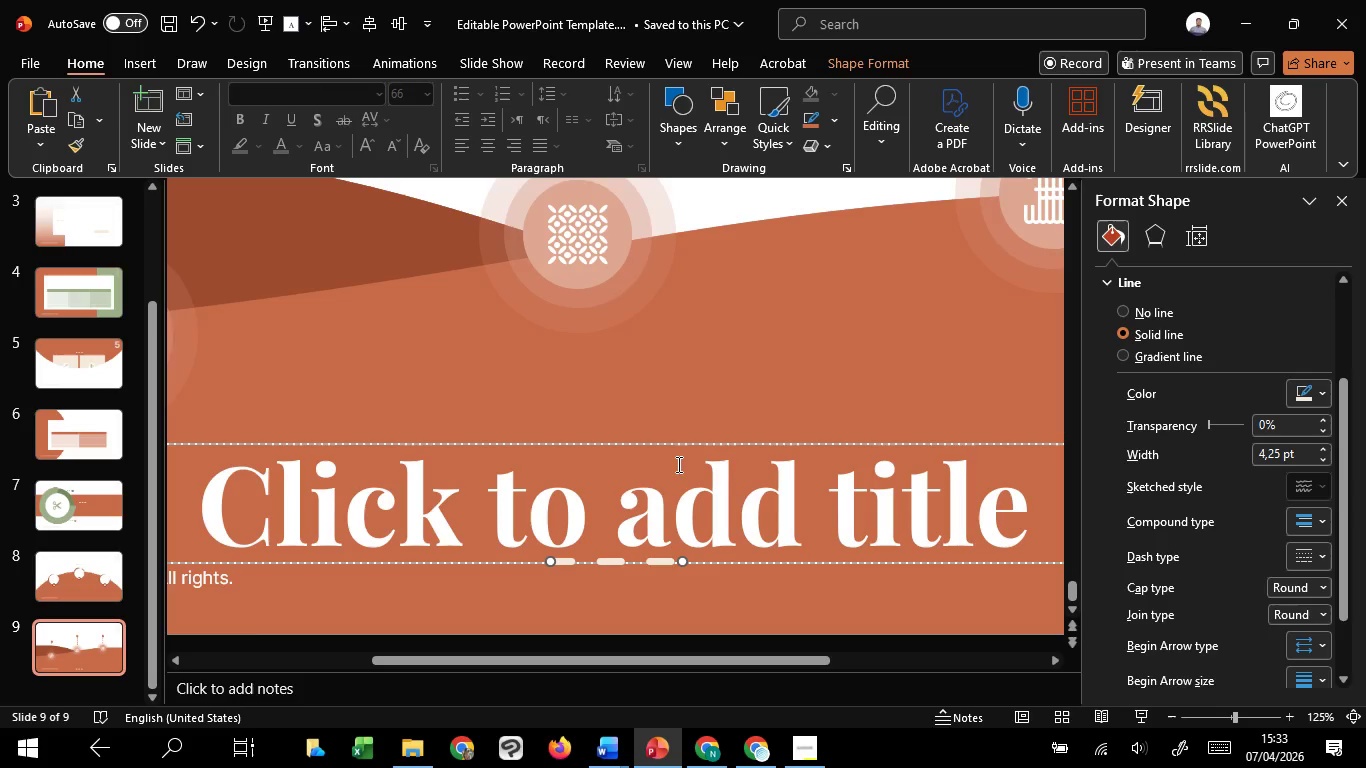 
key(Shift+ShiftLeft)
 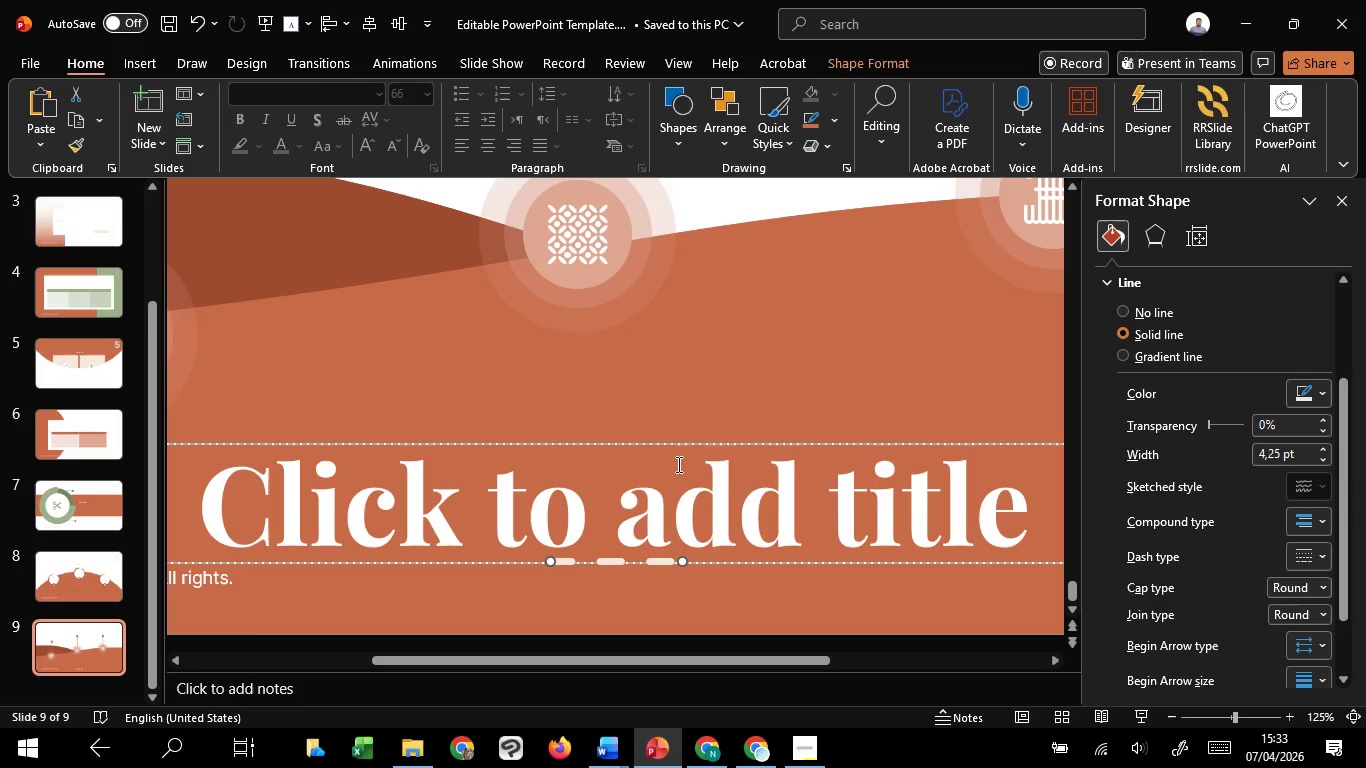 
key(Shift+ShiftLeft)
 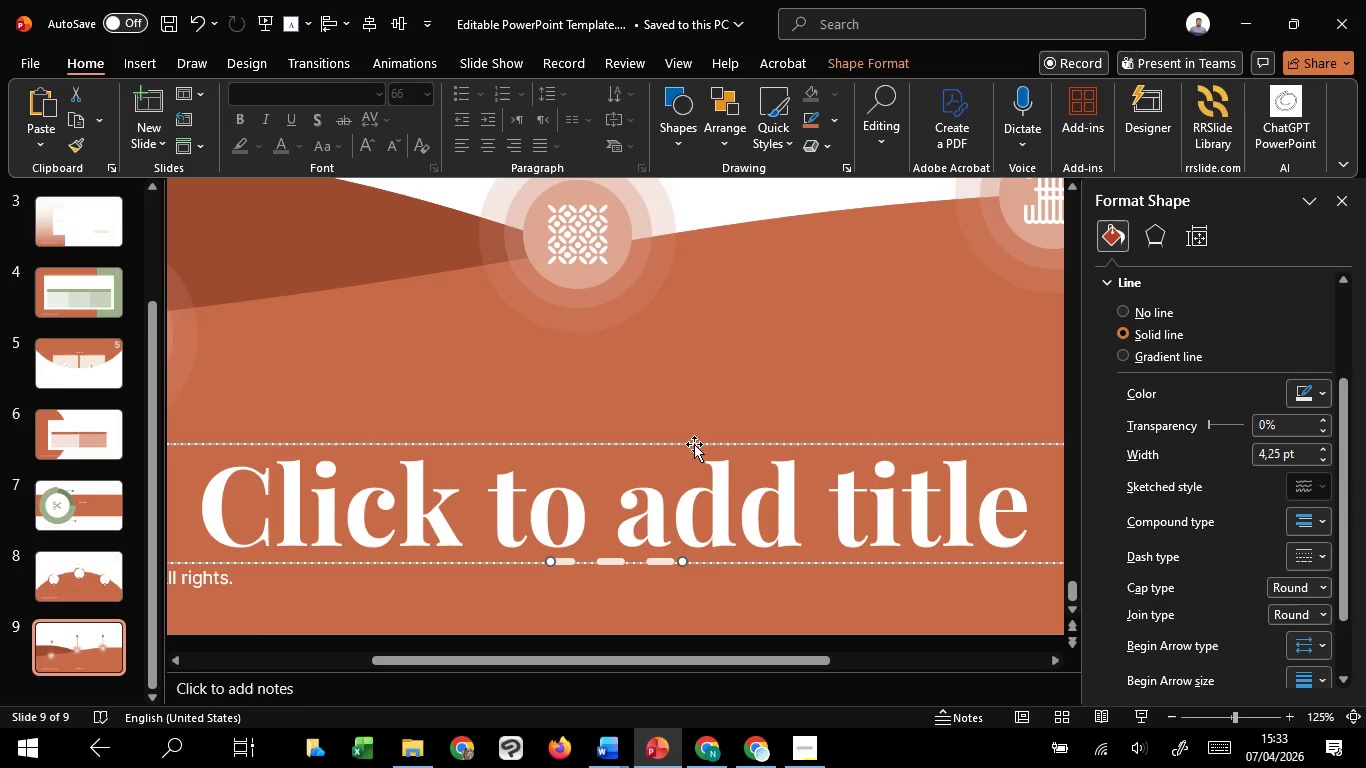 
left_click_drag(start_coordinate=[694, 444], to_coordinate=[688, 421])
 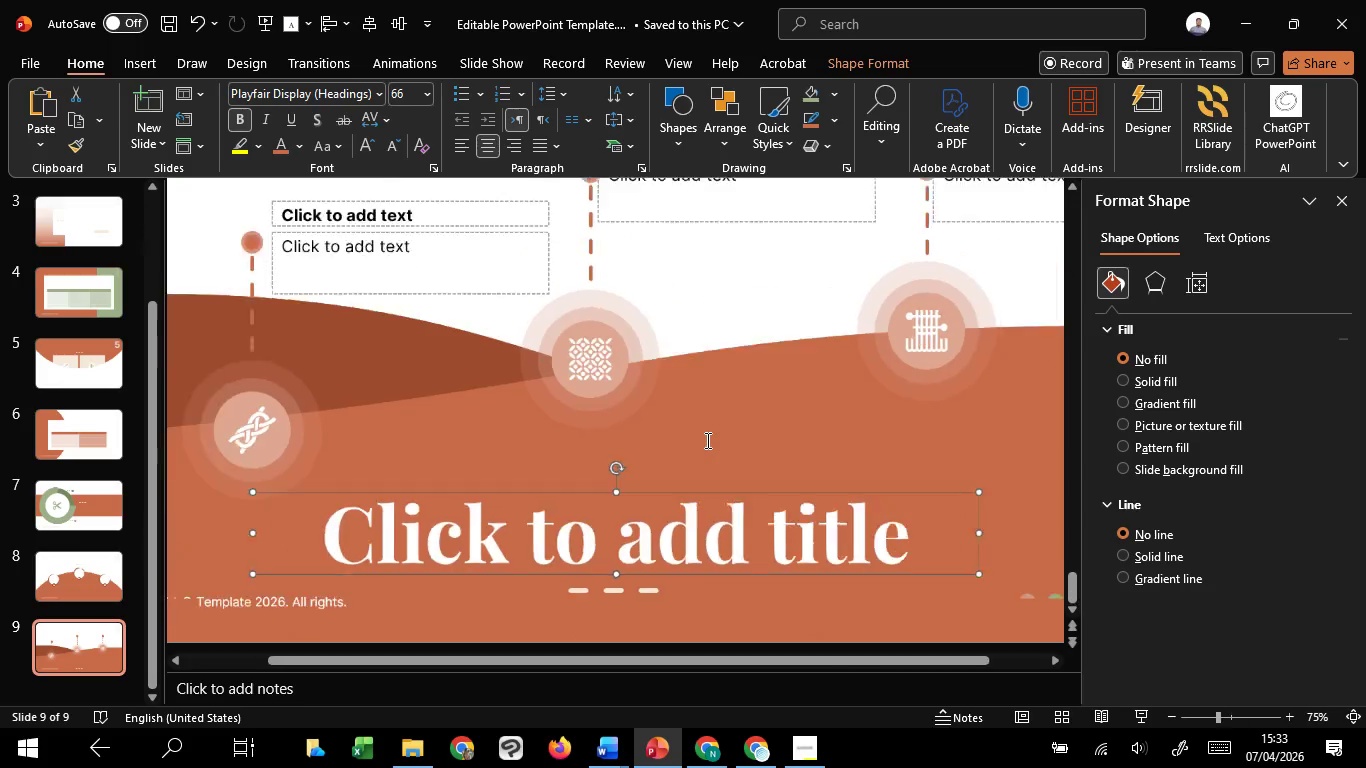 
hold_key(key=ShiftLeft, duration=1.47)
 